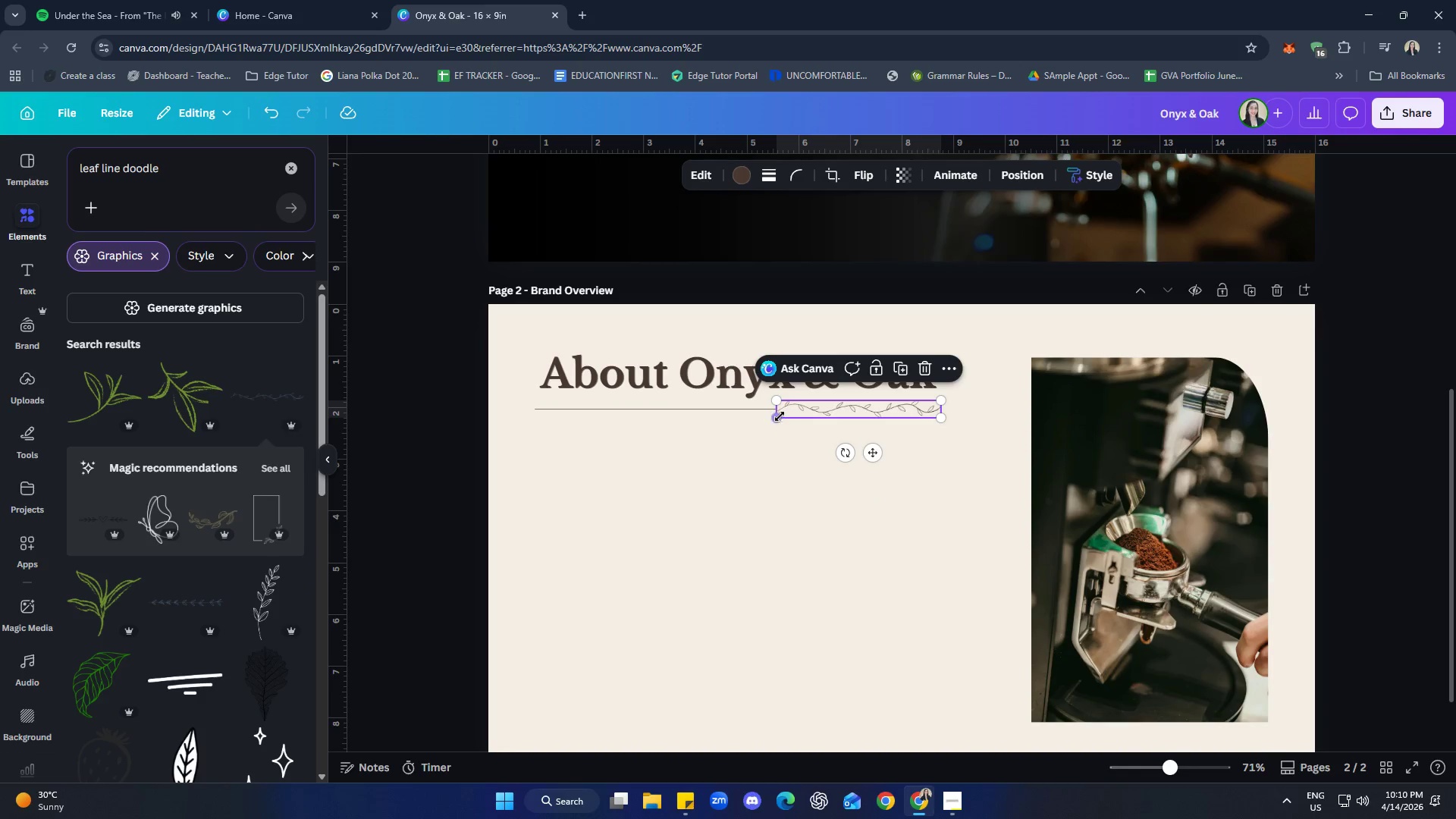 
left_click_drag(start_coordinate=[823, 406], to_coordinate=[840, 406])
 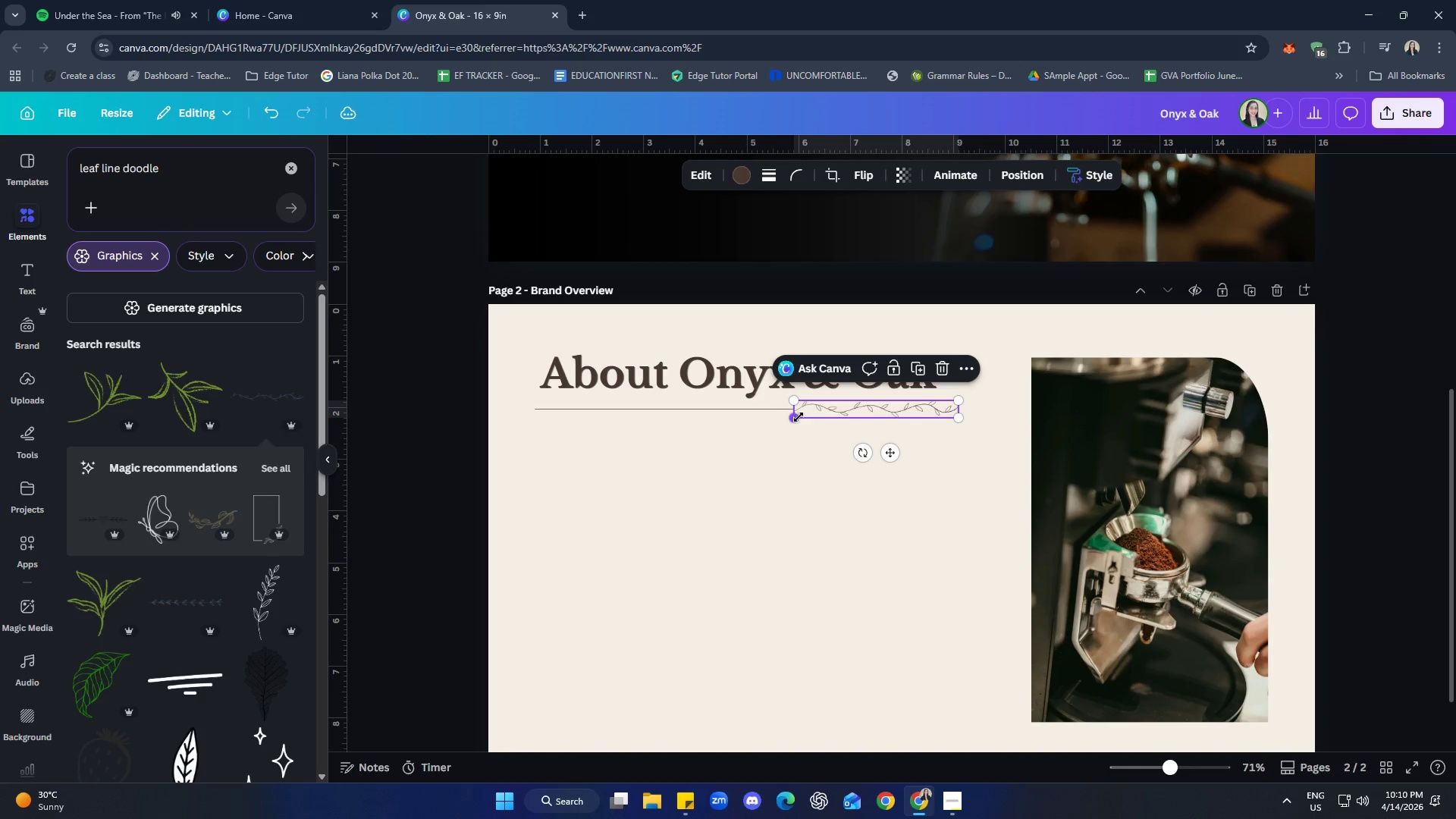 
left_click_drag(start_coordinate=[799, 417], to_coordinate=[810, 413])
 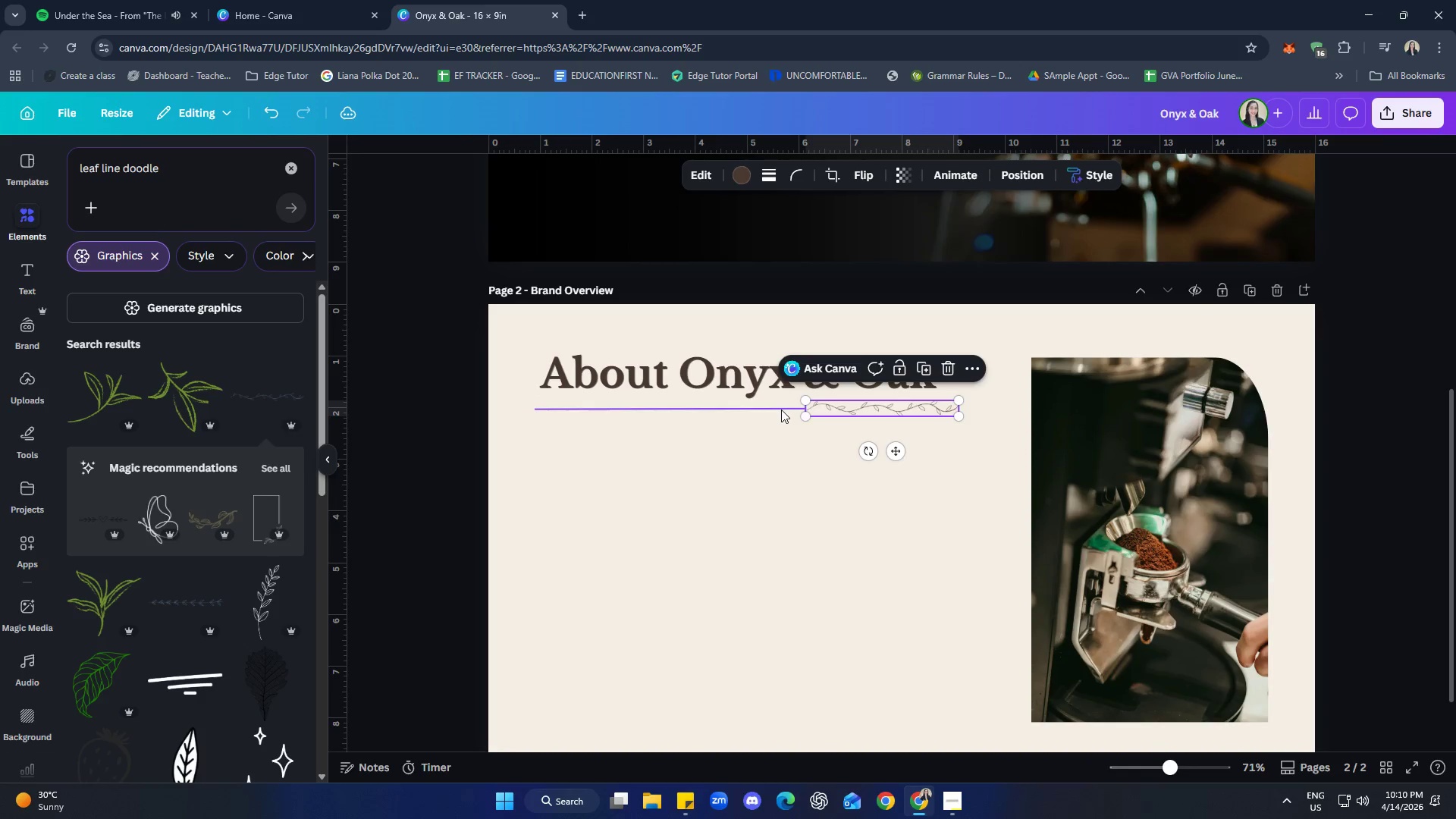 
left_click([781, 410])
 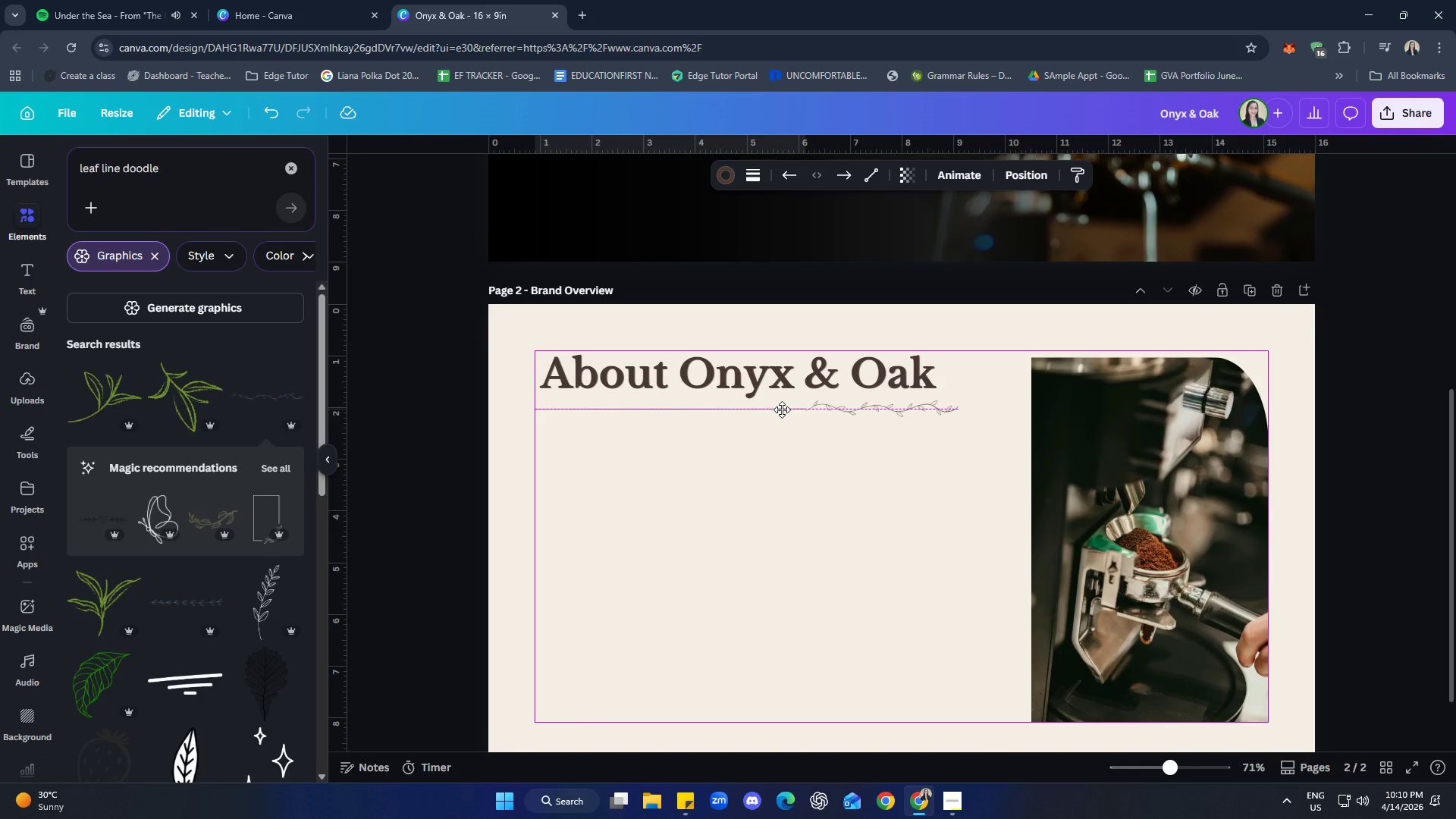 
left_click([801, 454])
 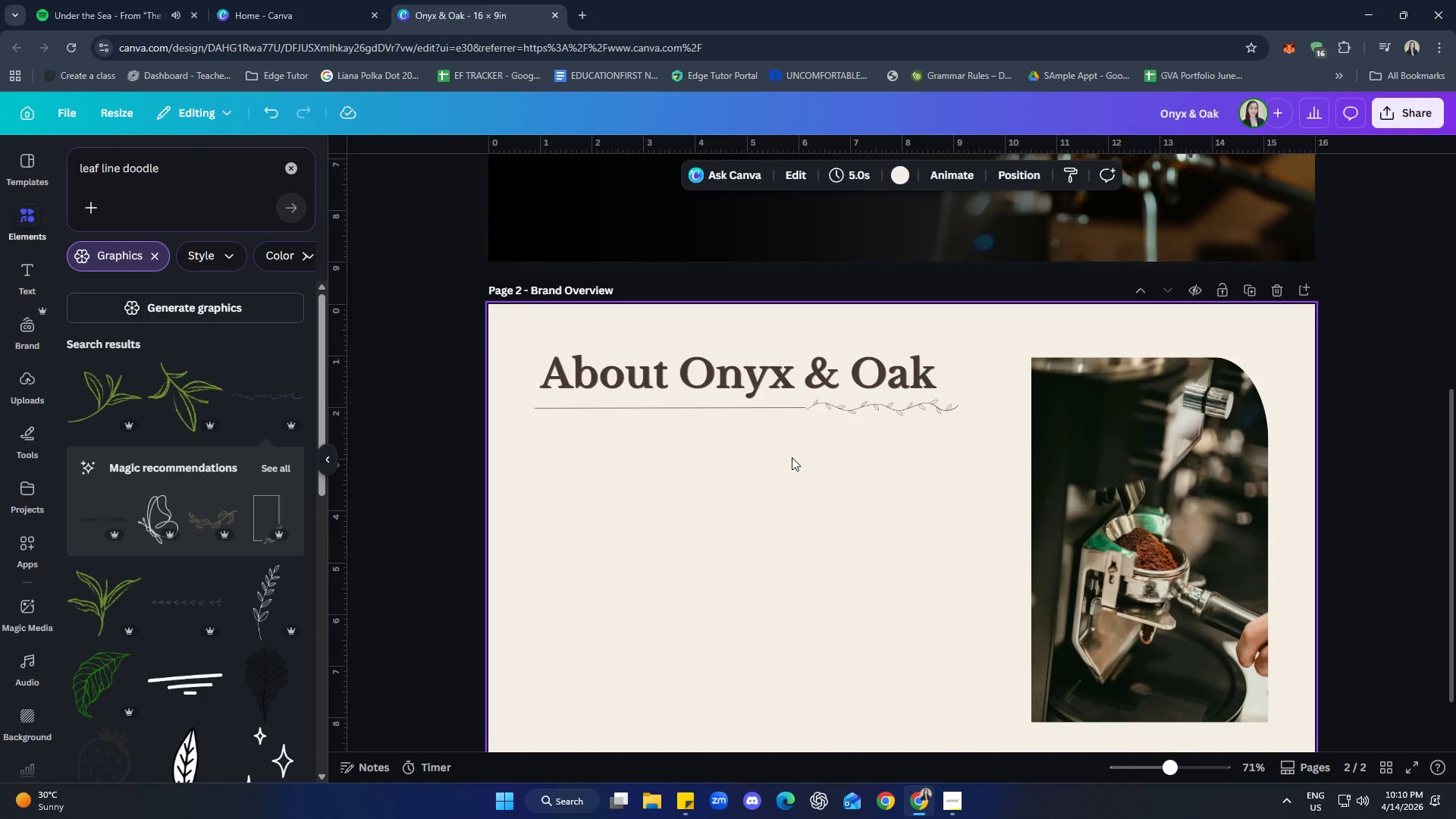 
left_click([863, 459])
 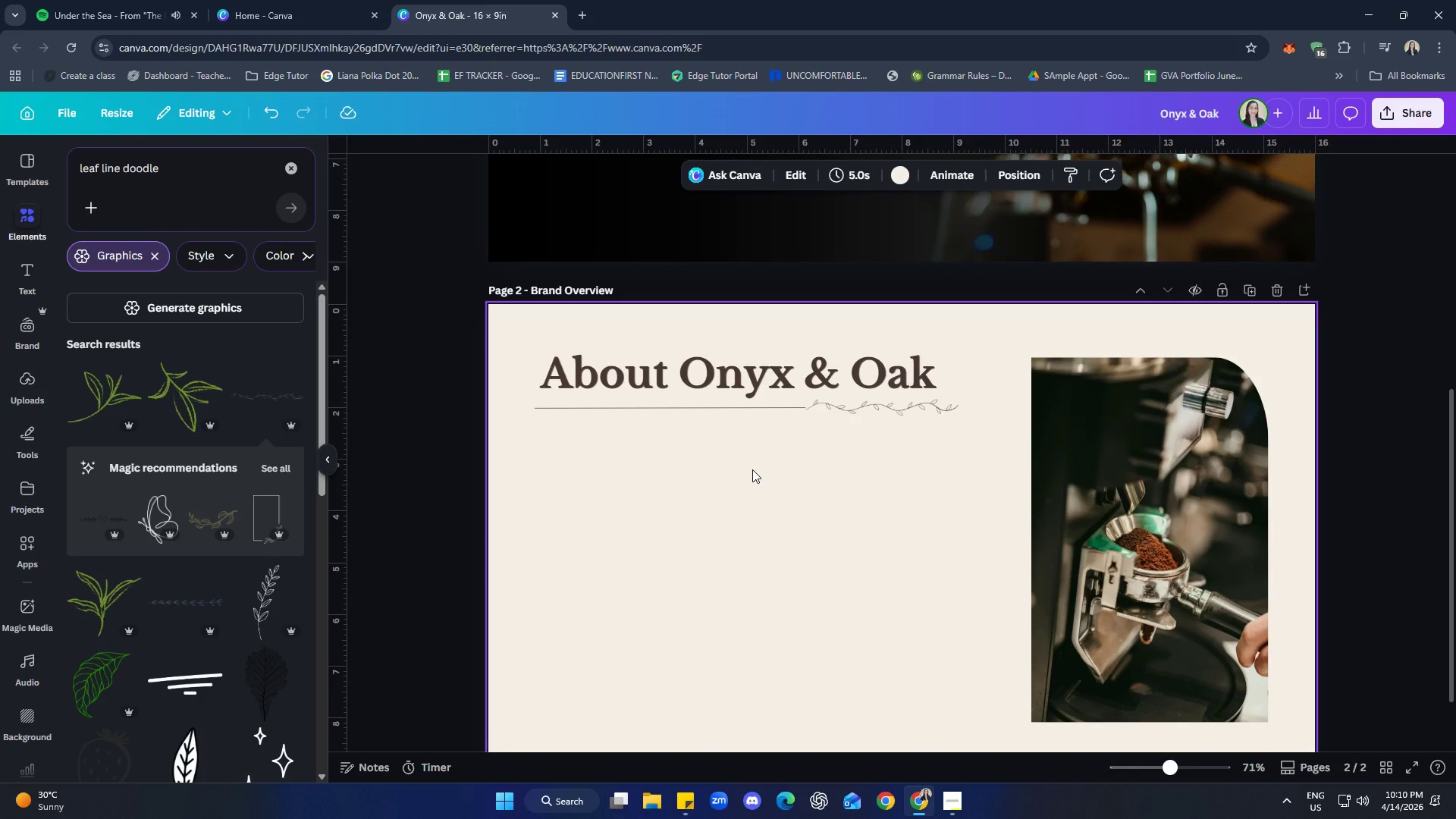 
wait(6.86)
 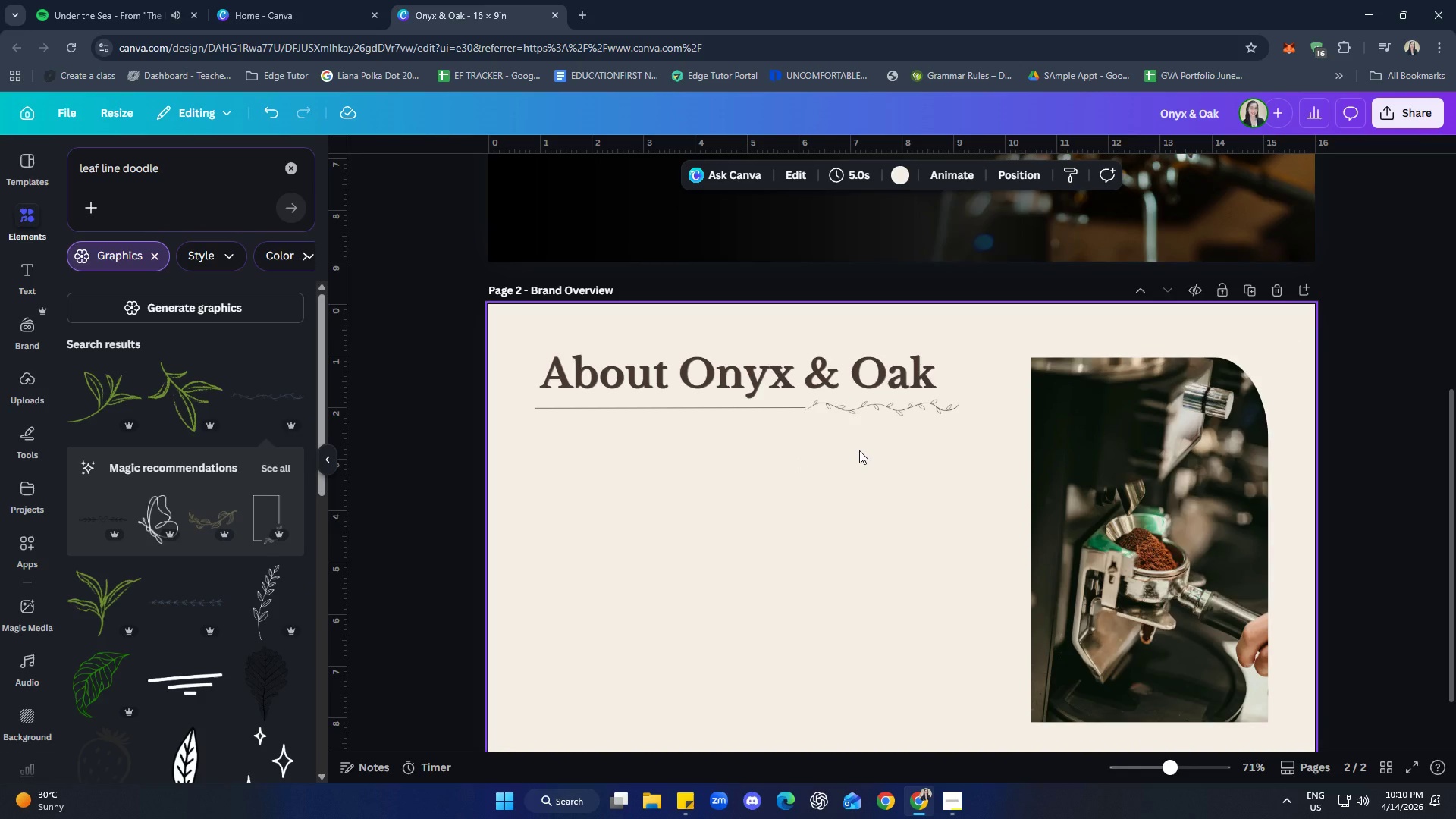 
scroll: coordinate [233, 431], scroll_direction: down, amount: 6.0
 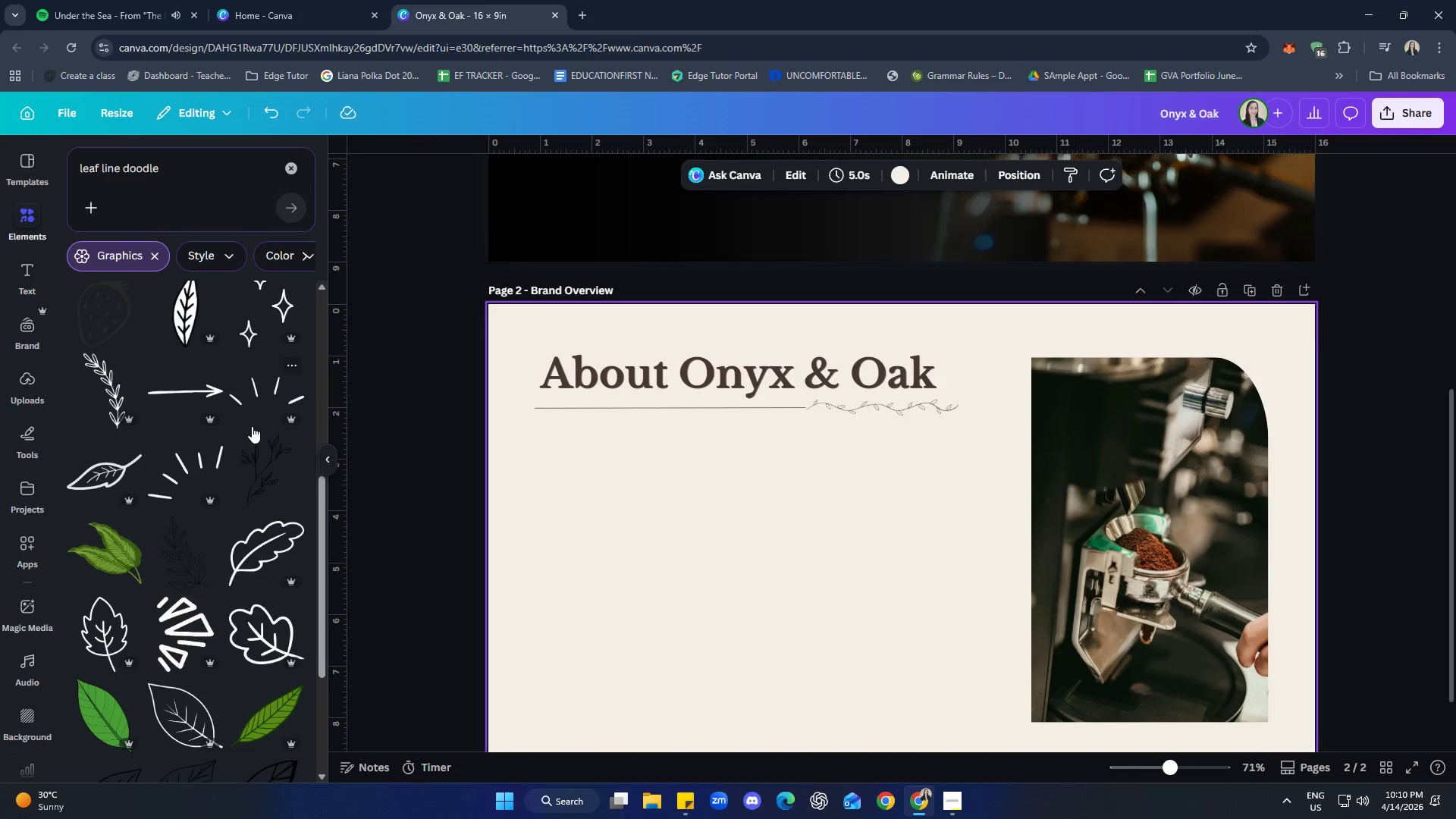 
scroll: coordinate [253, 426], scroll_direction: up, amount: 2.0
 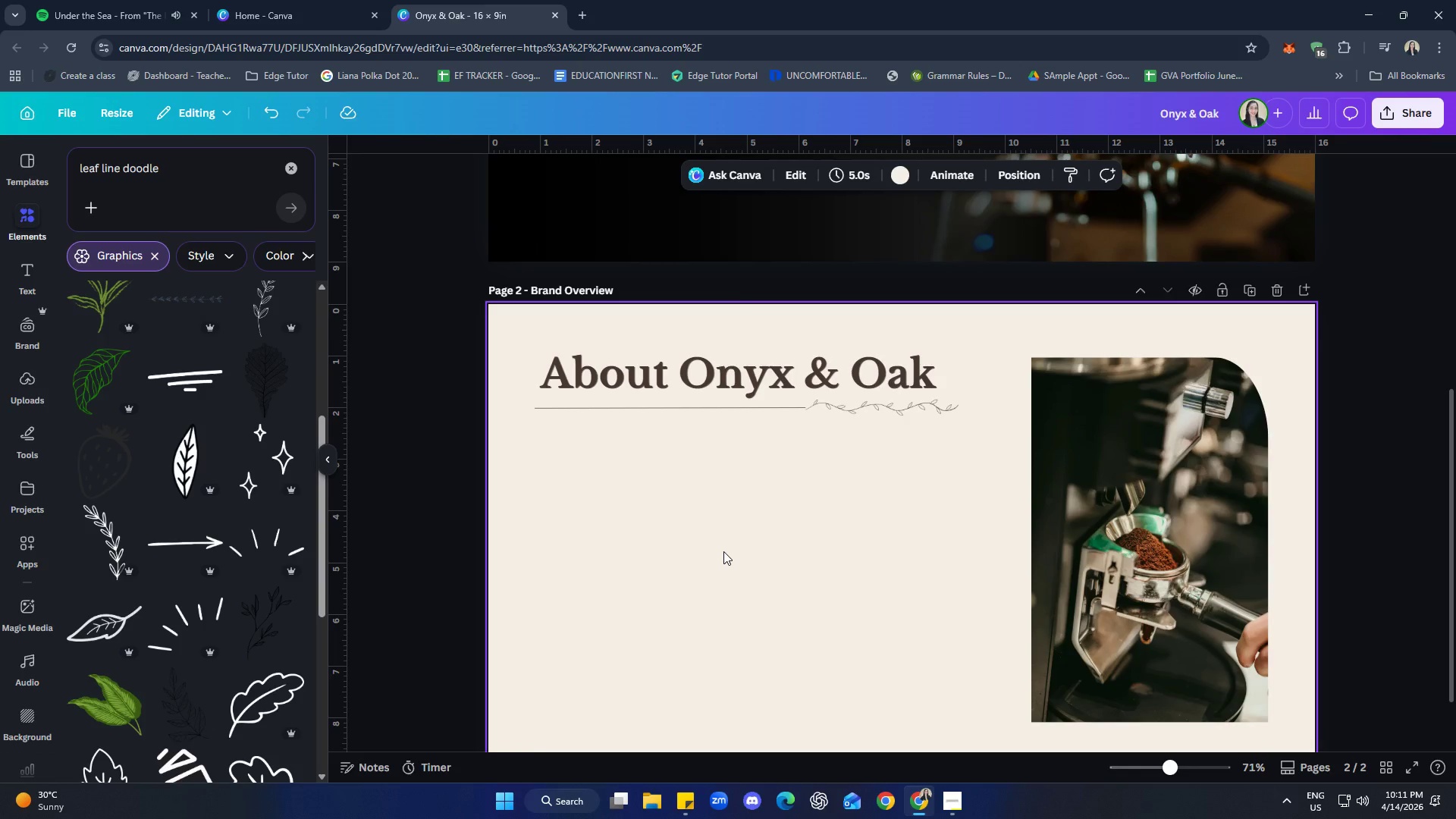 
wait(12.64)
 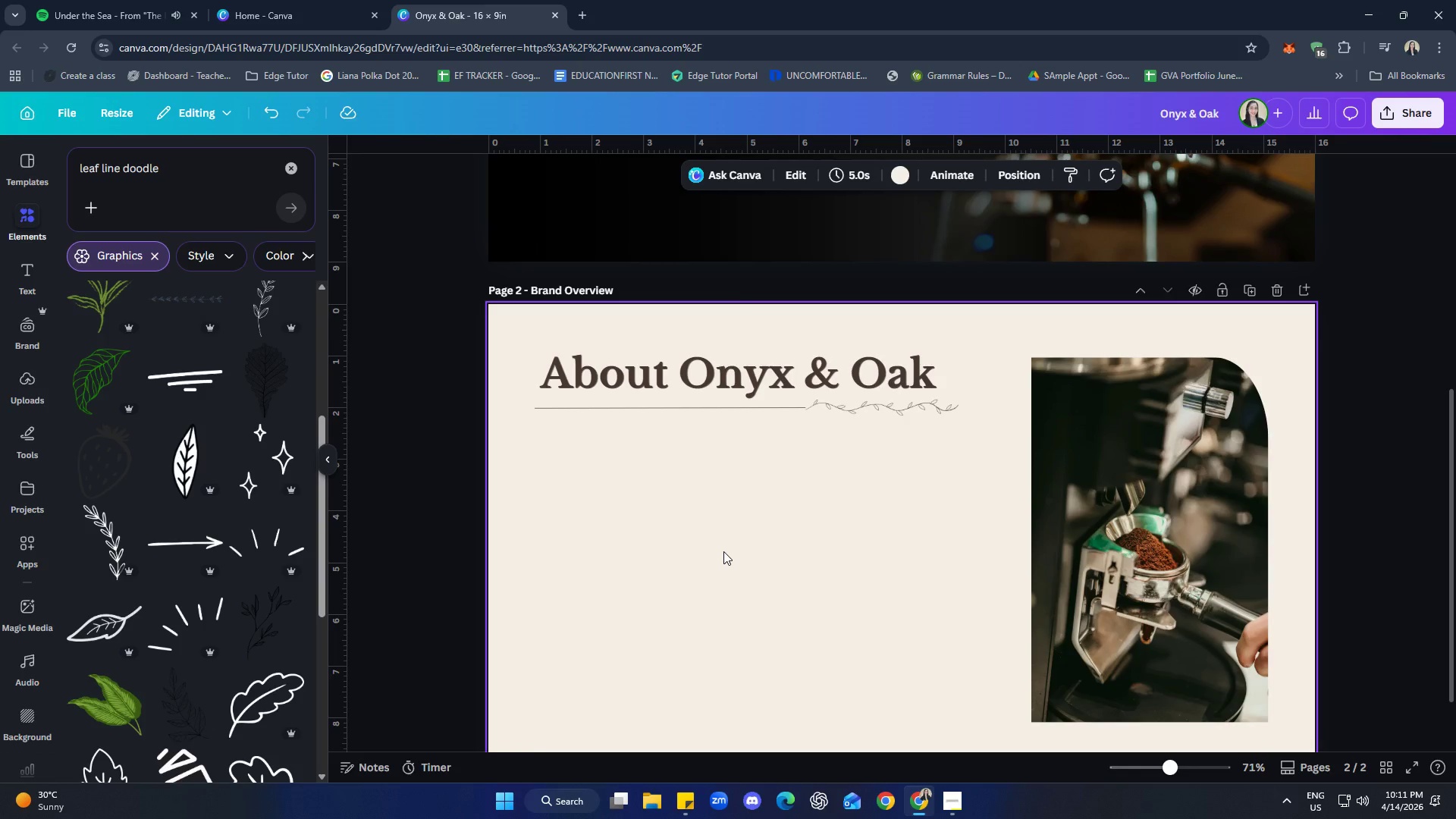 
double_click([291, 177])
 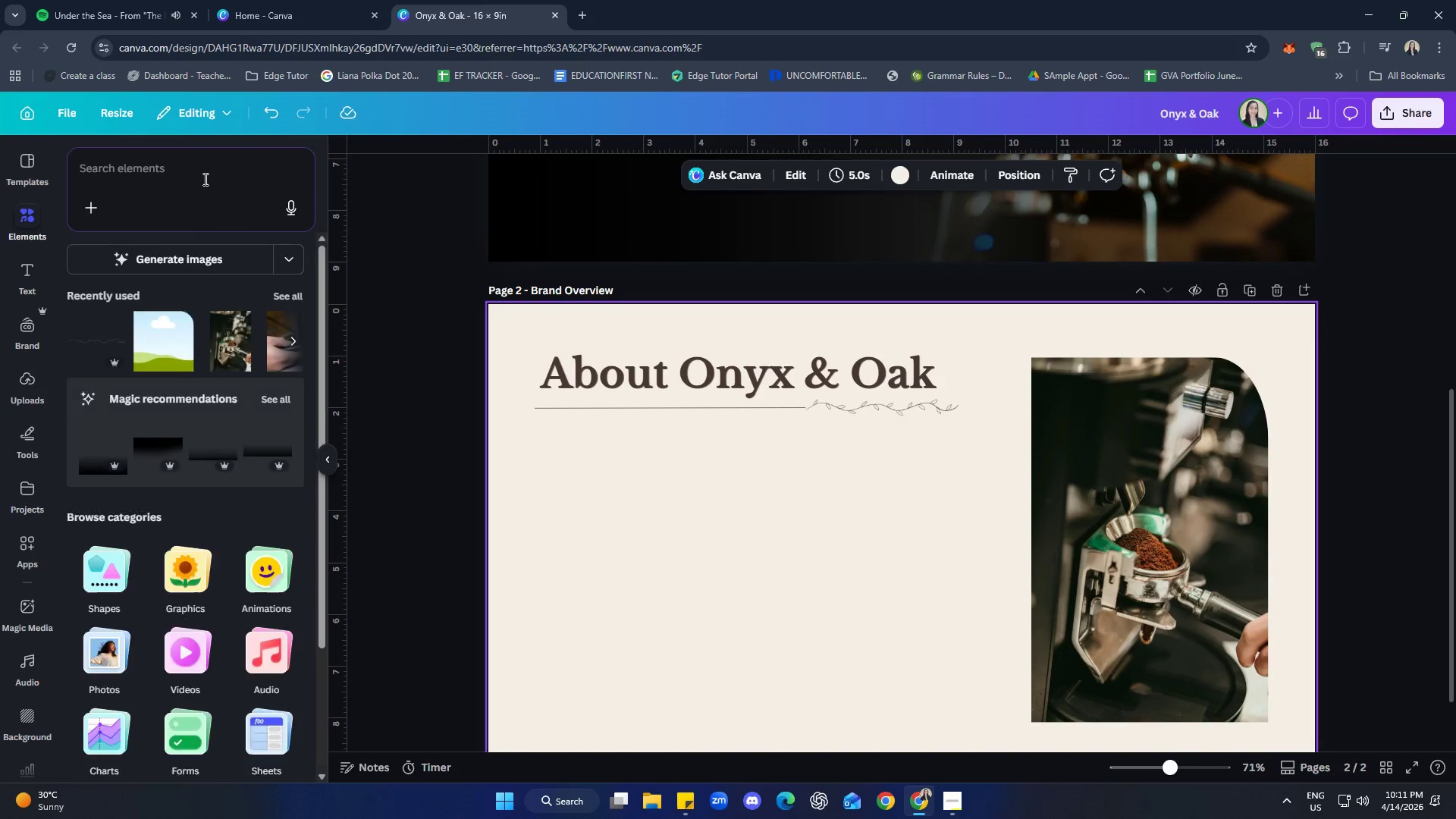 
triple_click([204, 179])
 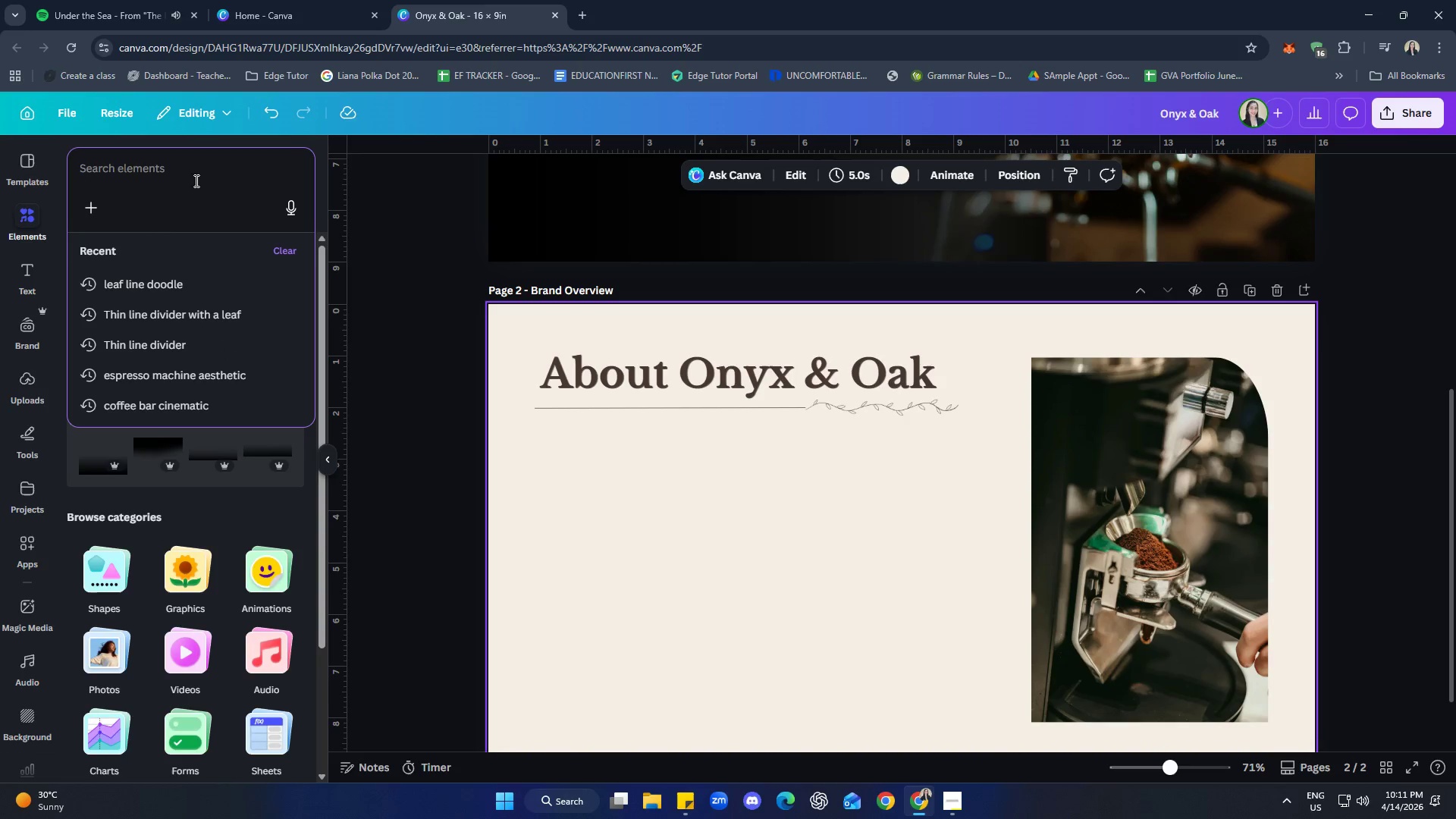 
double_click([420, 208])
 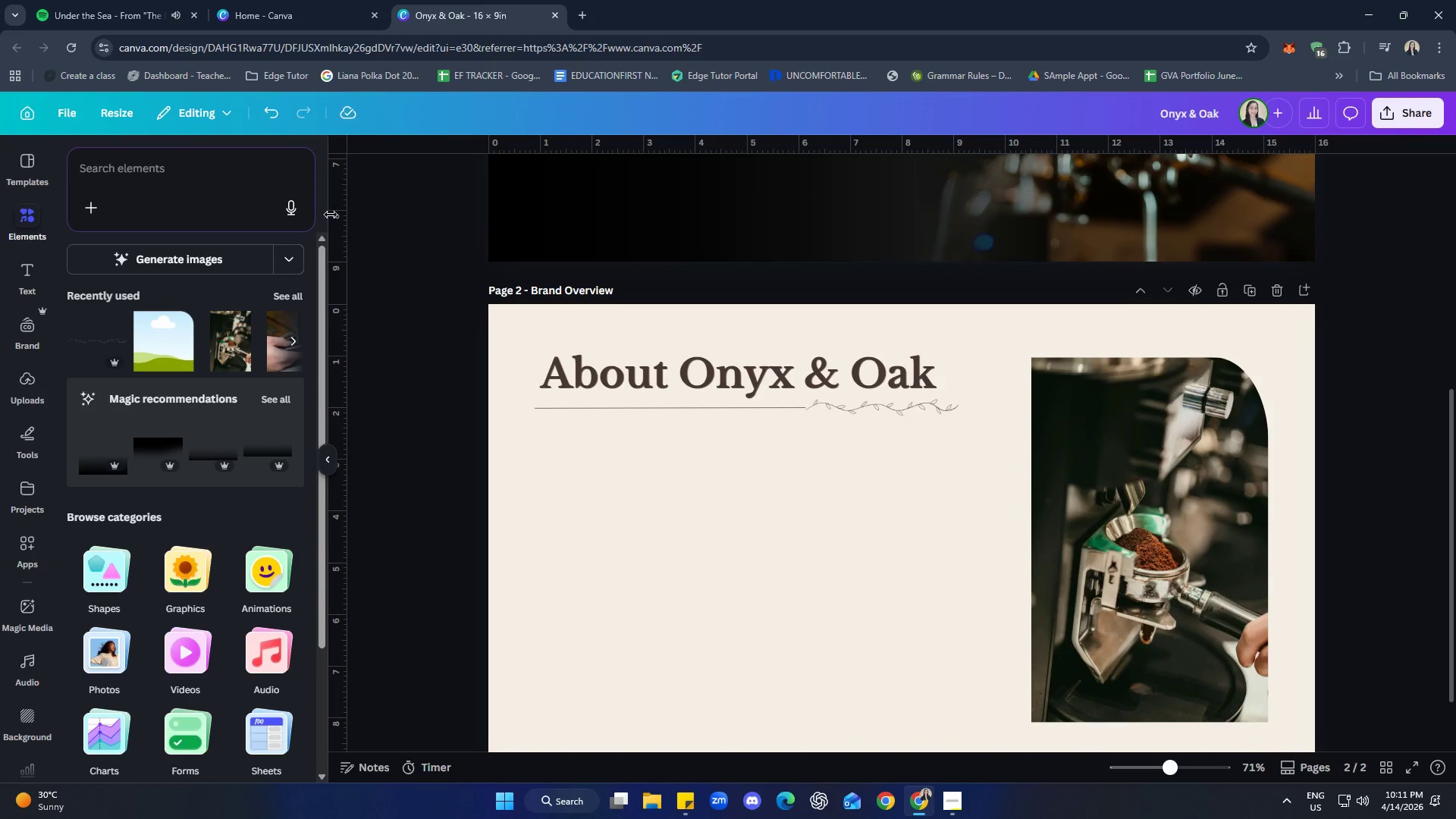 
triple_click([199, 180])
 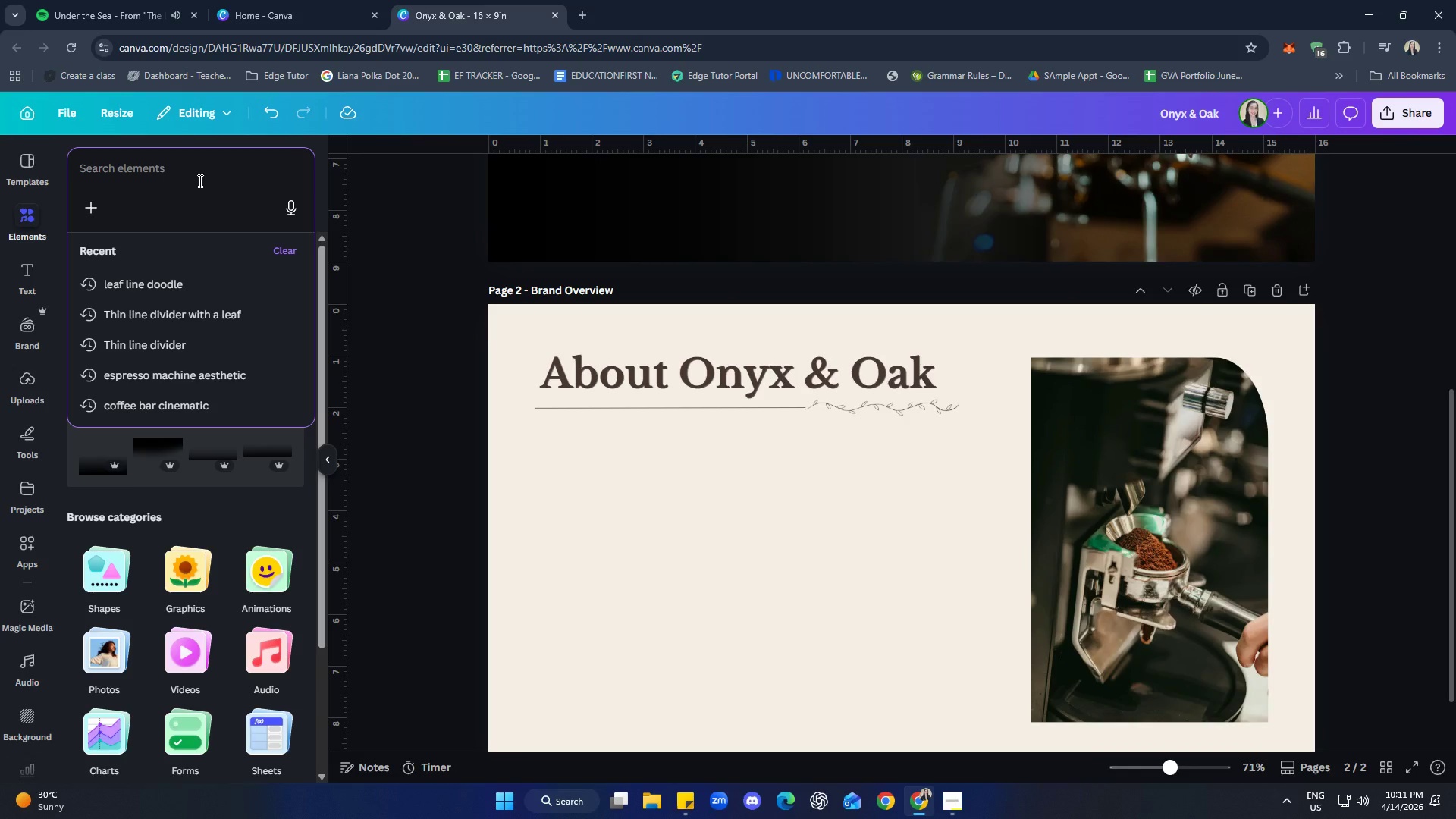 
type(rounad)
key(Backspace)
key(Backspace)
type(ded corners gf)
key(Backspace)
key(Backspace)
type(frame)
 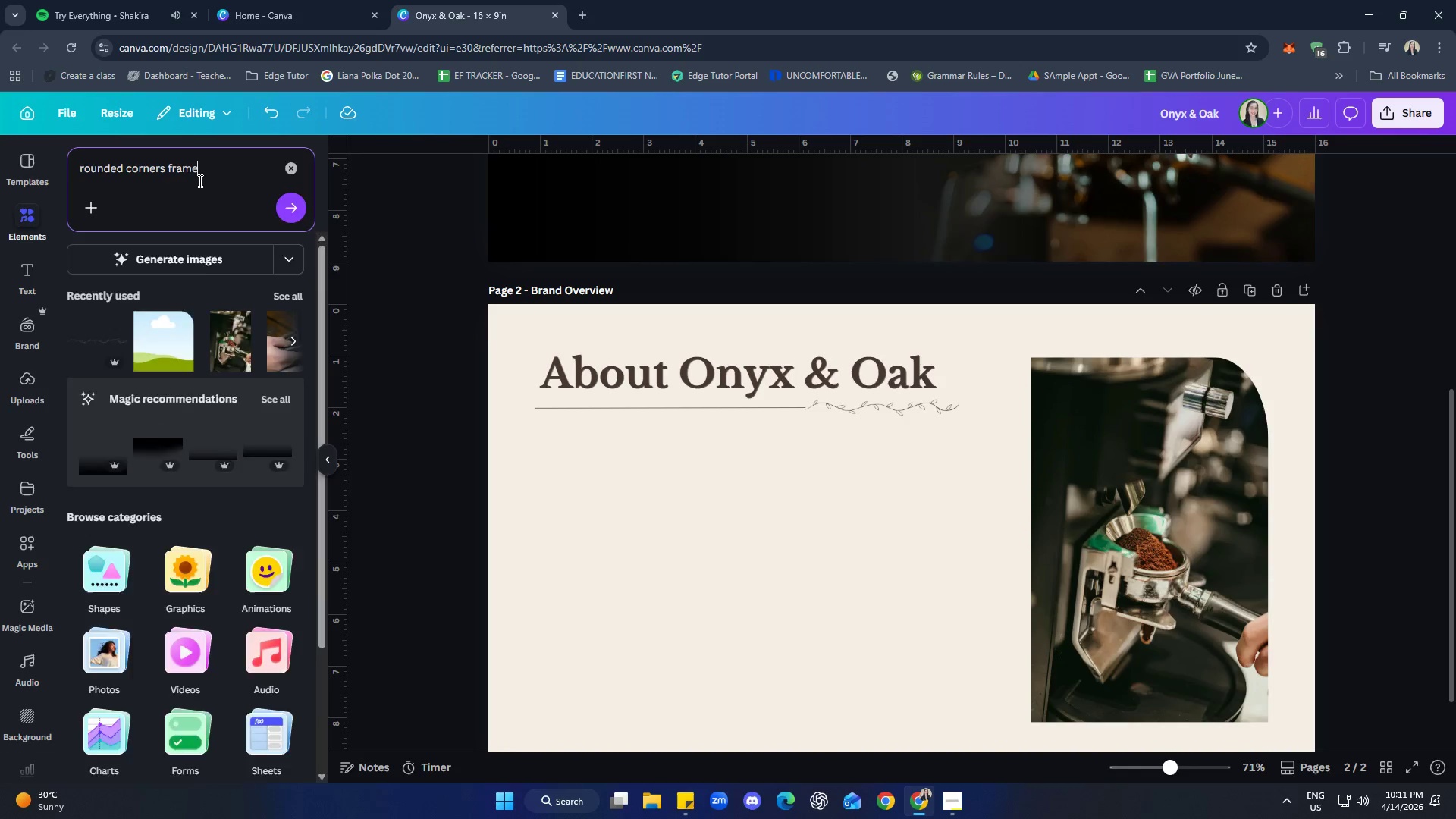 
key(Enter)
 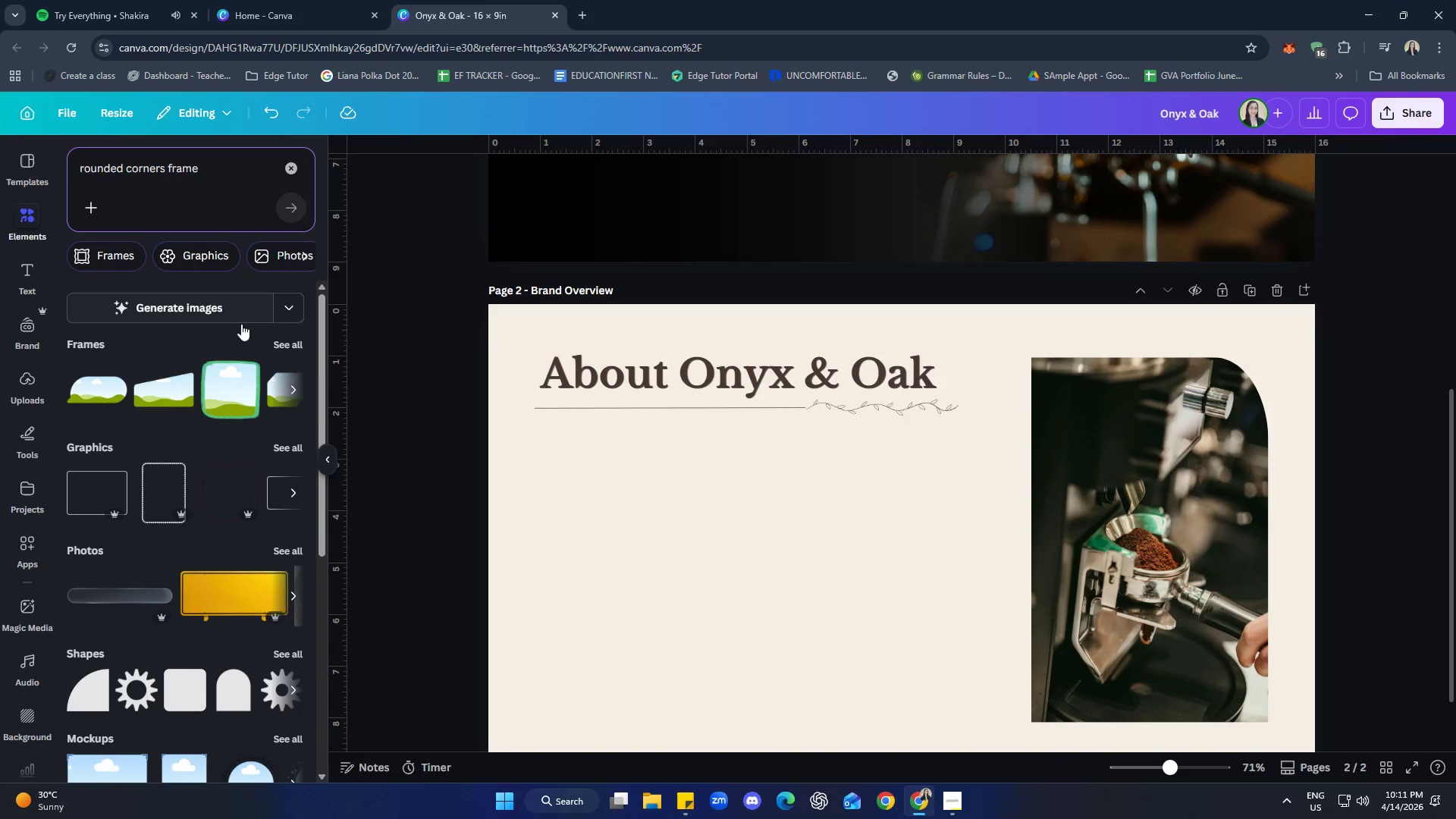 
left_click([285, 340])
 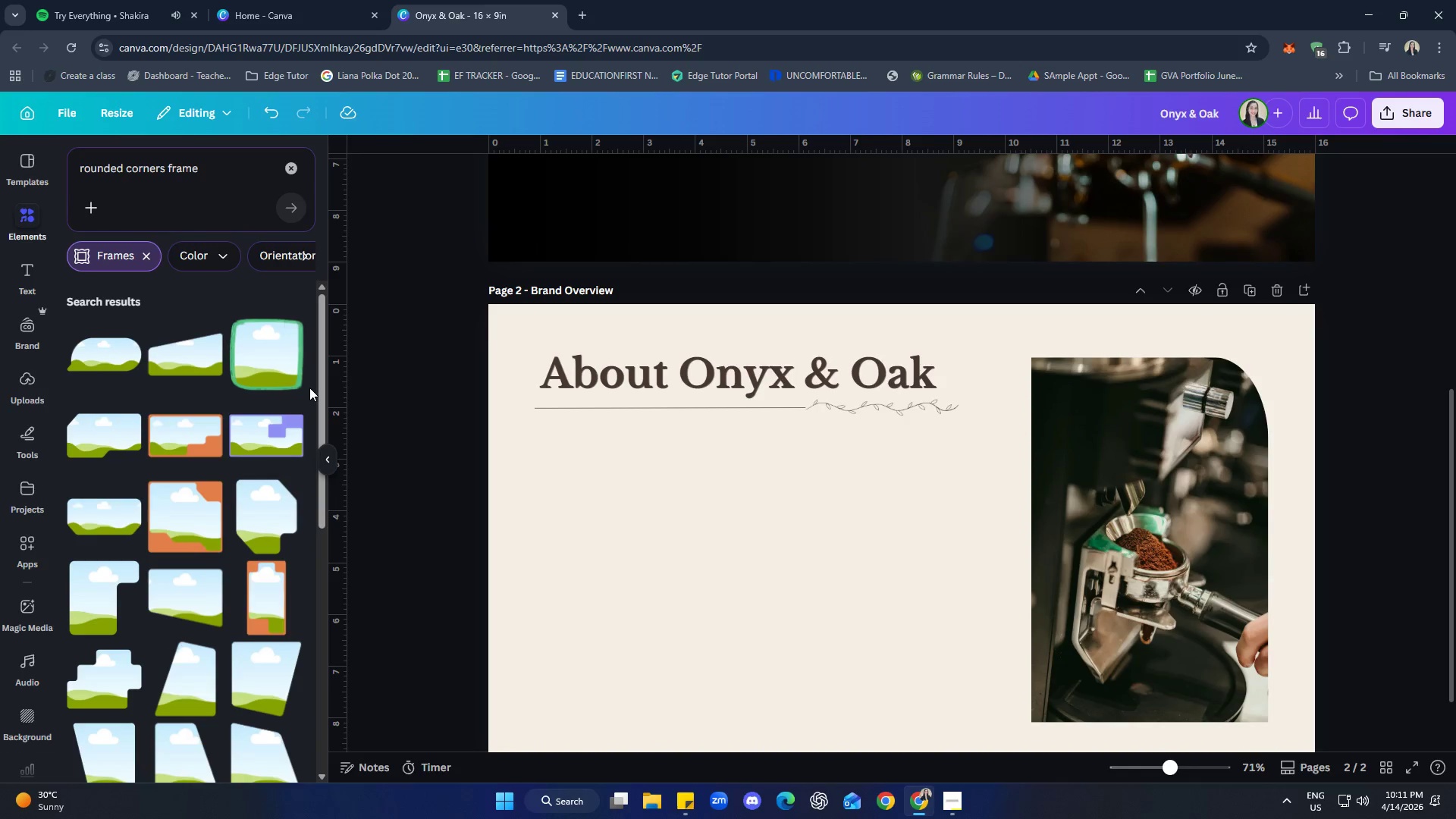 
scroll: coordinate [210, 344], scroll_direction: down, amount: 17.0
 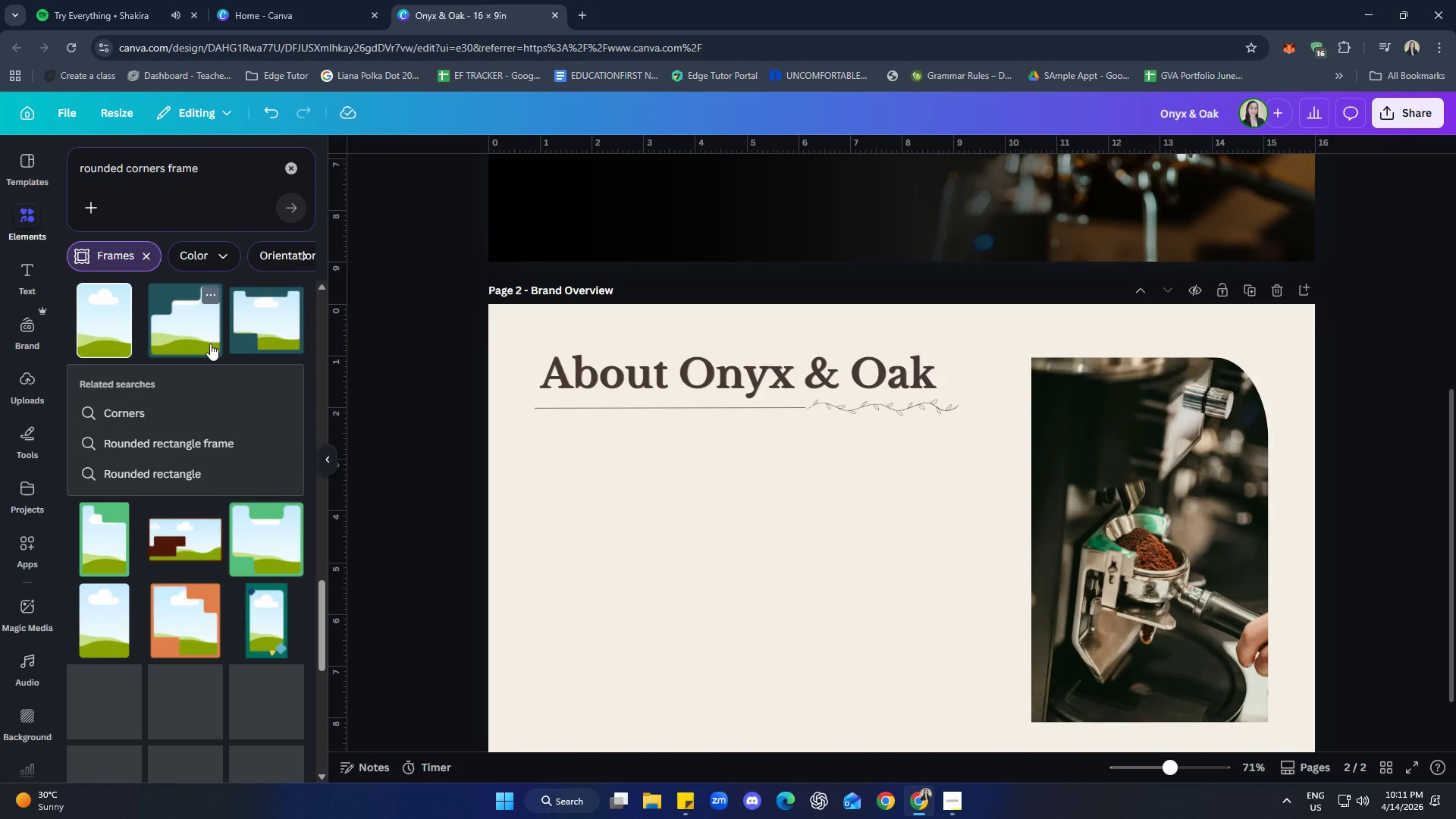 
scroll: coordinate [212, 354], scroll_direction: down, amount: 15.0
 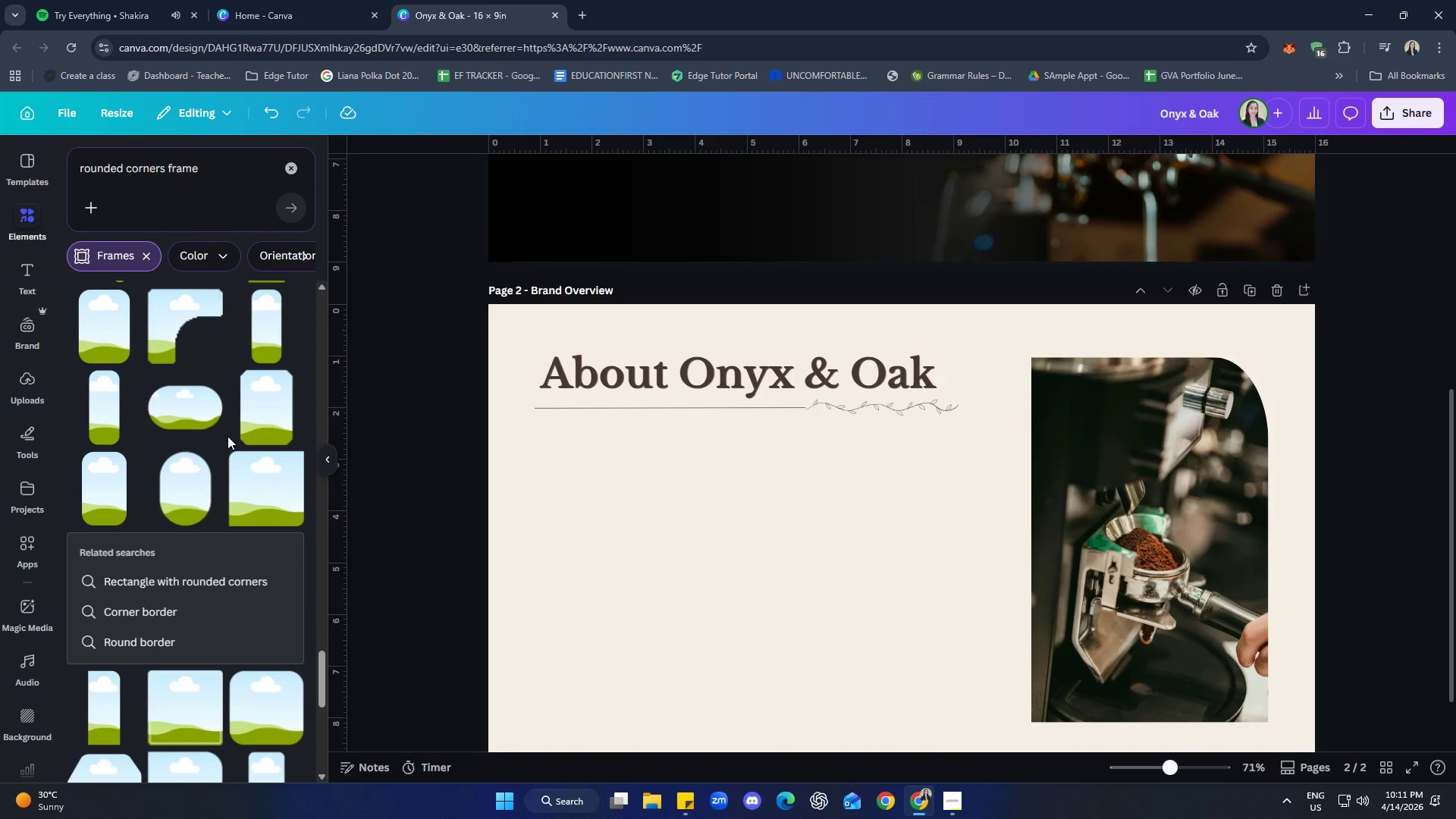 
left_click([292, 463])
 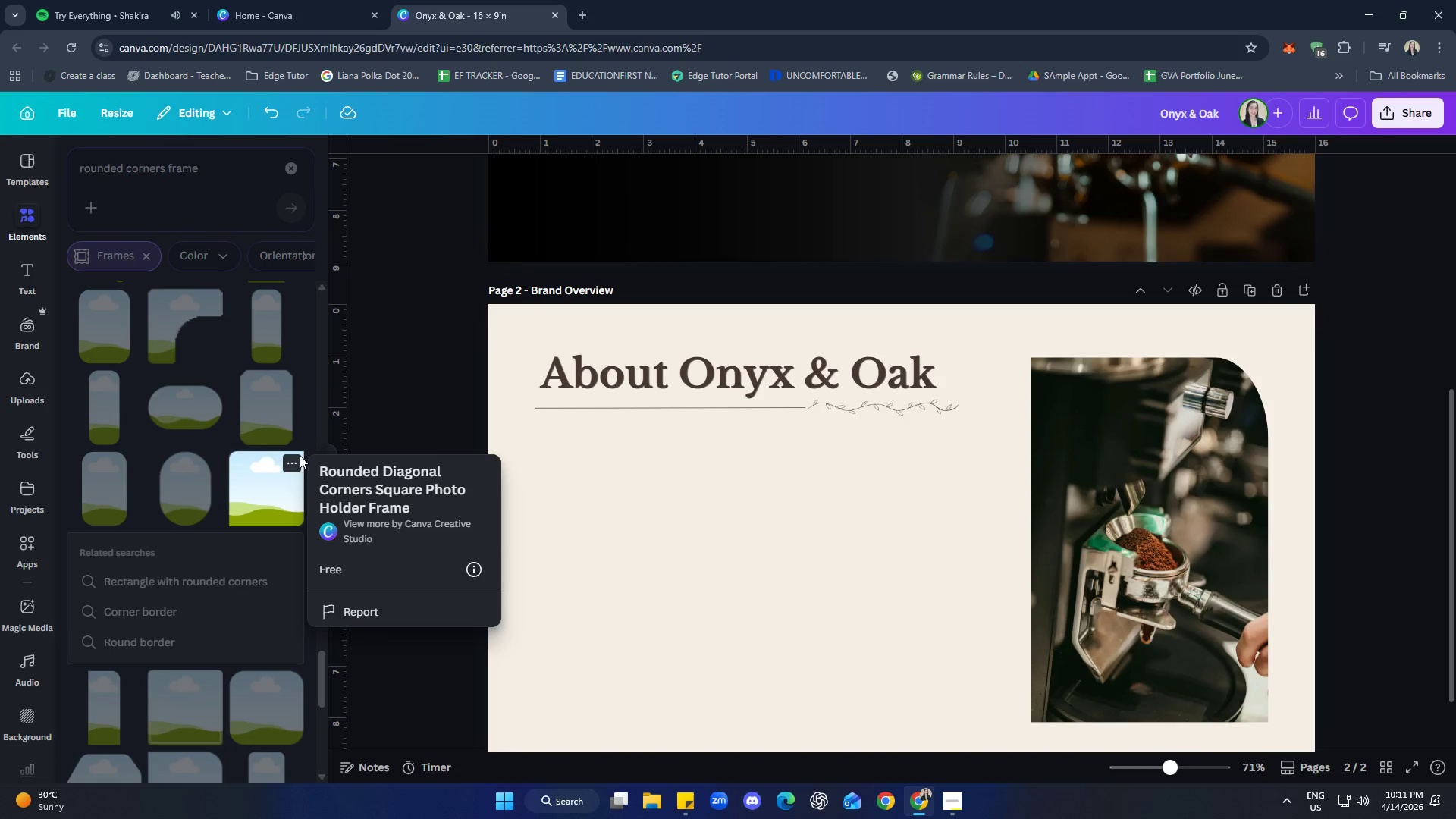 
left_click_drag(start_coordinate=[210, 417], to_coordinate=[206, 435])
 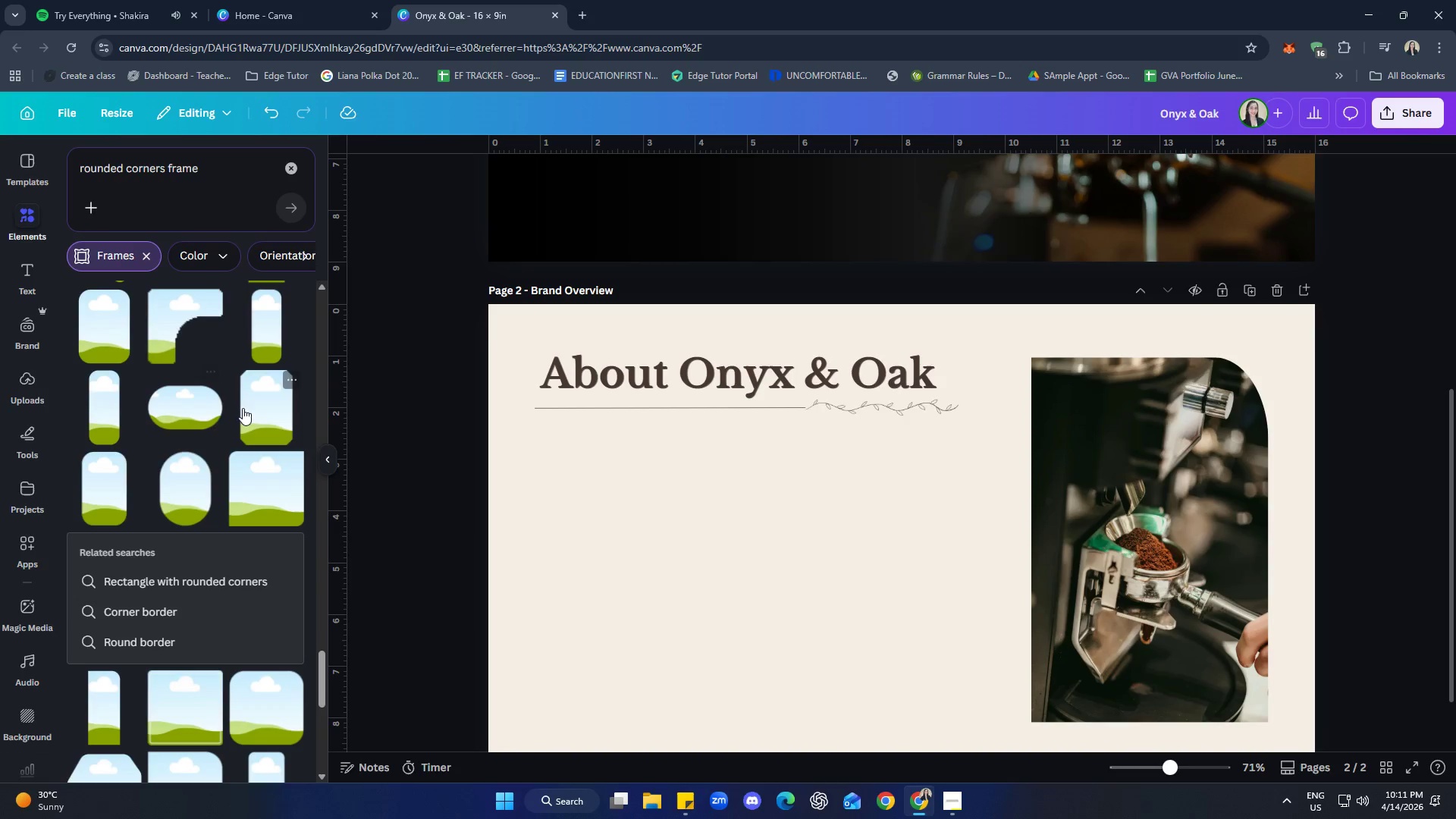 
scroll: coordinate [299, 476], scroll_direction: down, amount: 5.0
 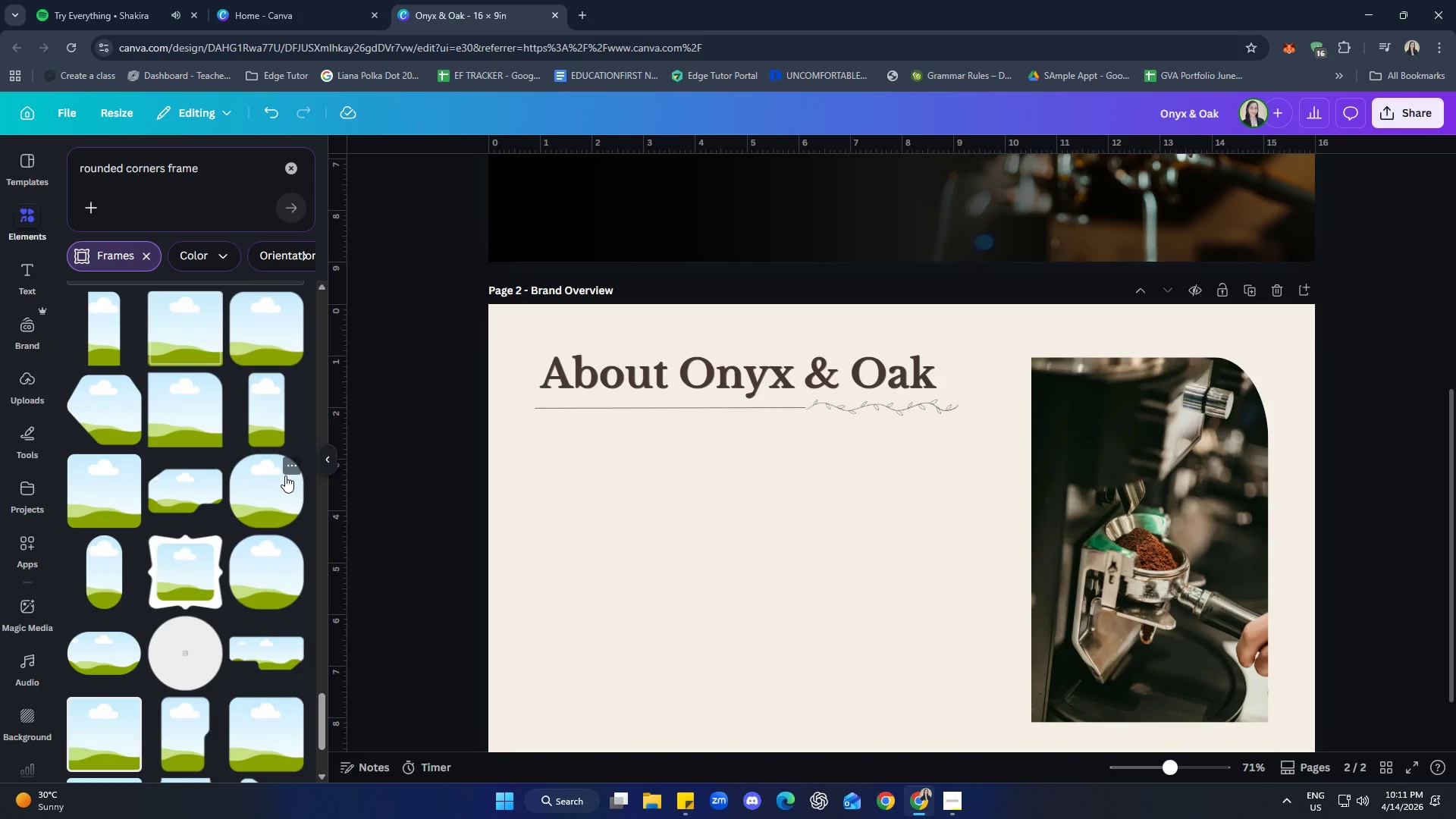 
scroll: coordinate [266, 490], scroll_direction: up, amount: 3.0
 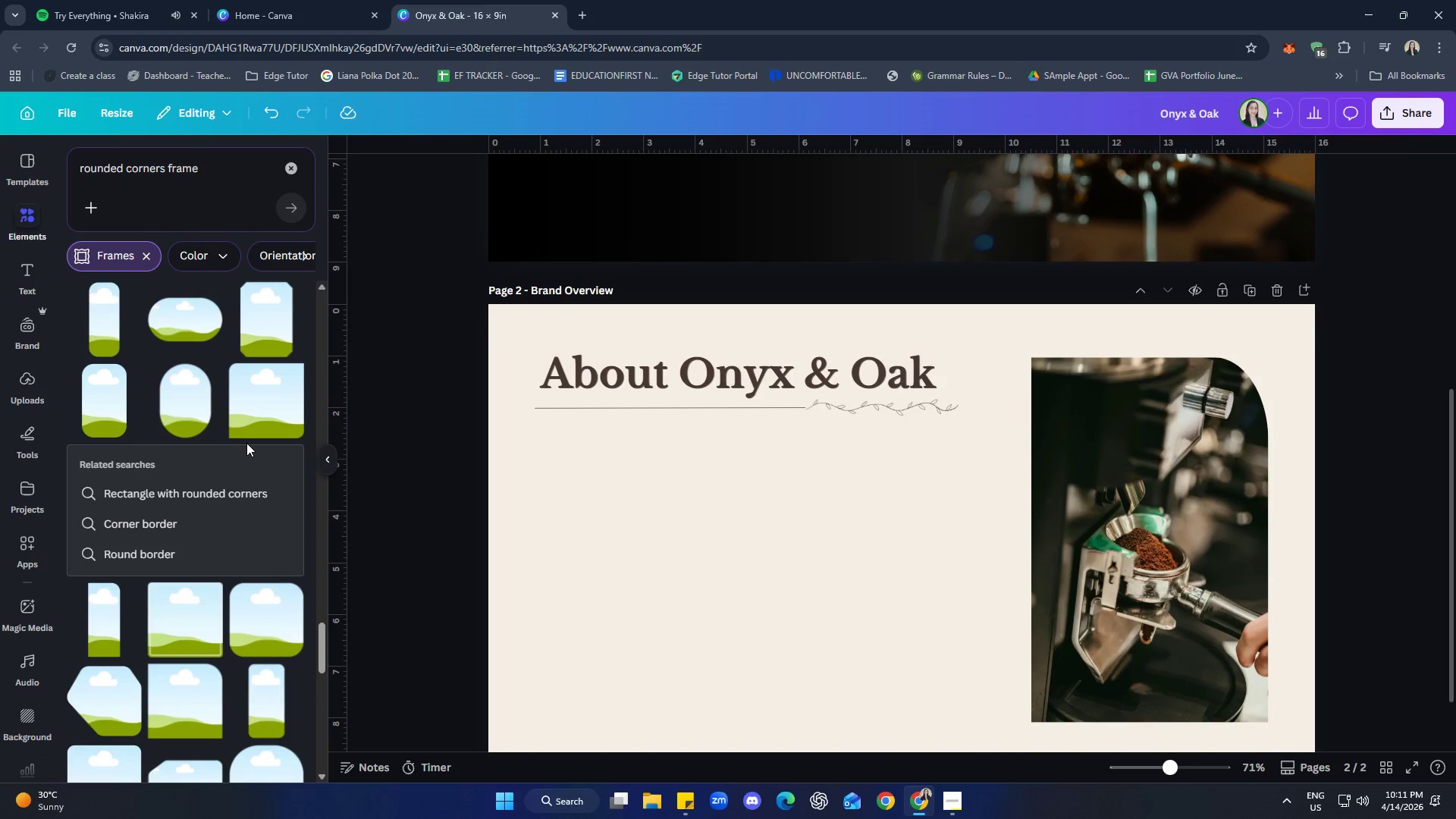 
left_click([252, 409])
 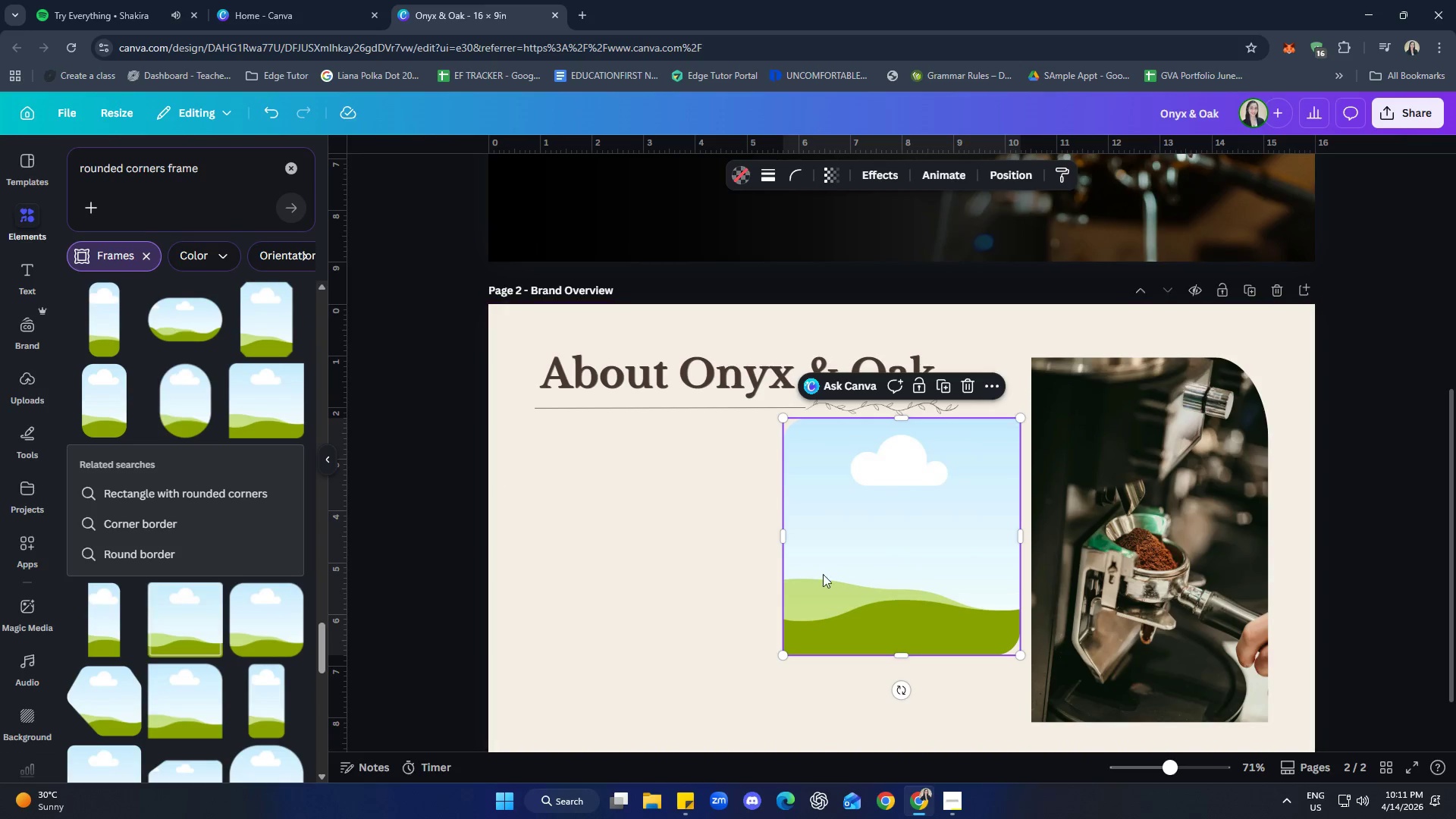 
left_click_drag(start_coordinate=[909, 577], to_coordinate=[855, 552])
 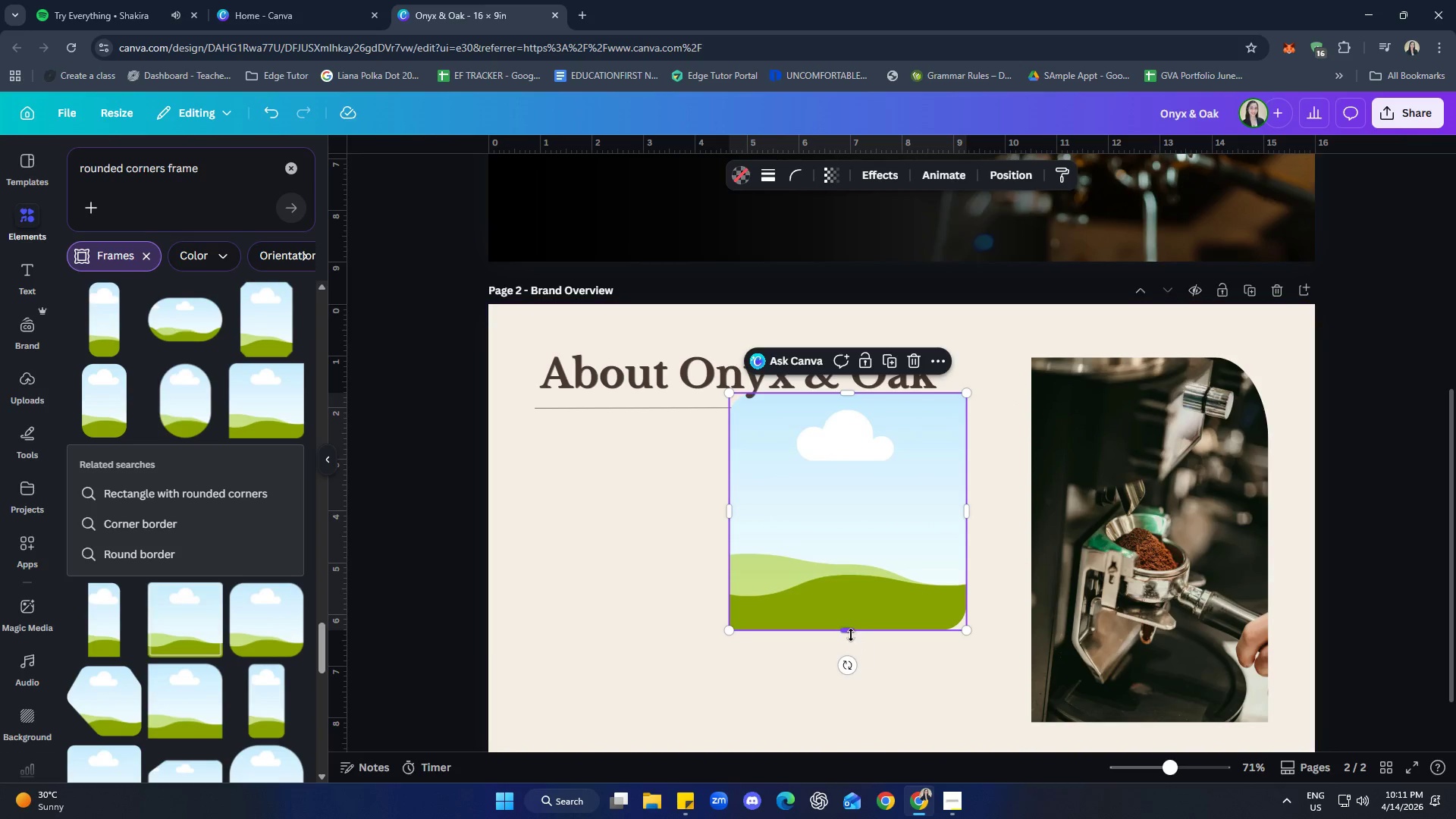 
left_click_drag(start_coordinate=[851, 635], to_coordinate=[849, 726])
 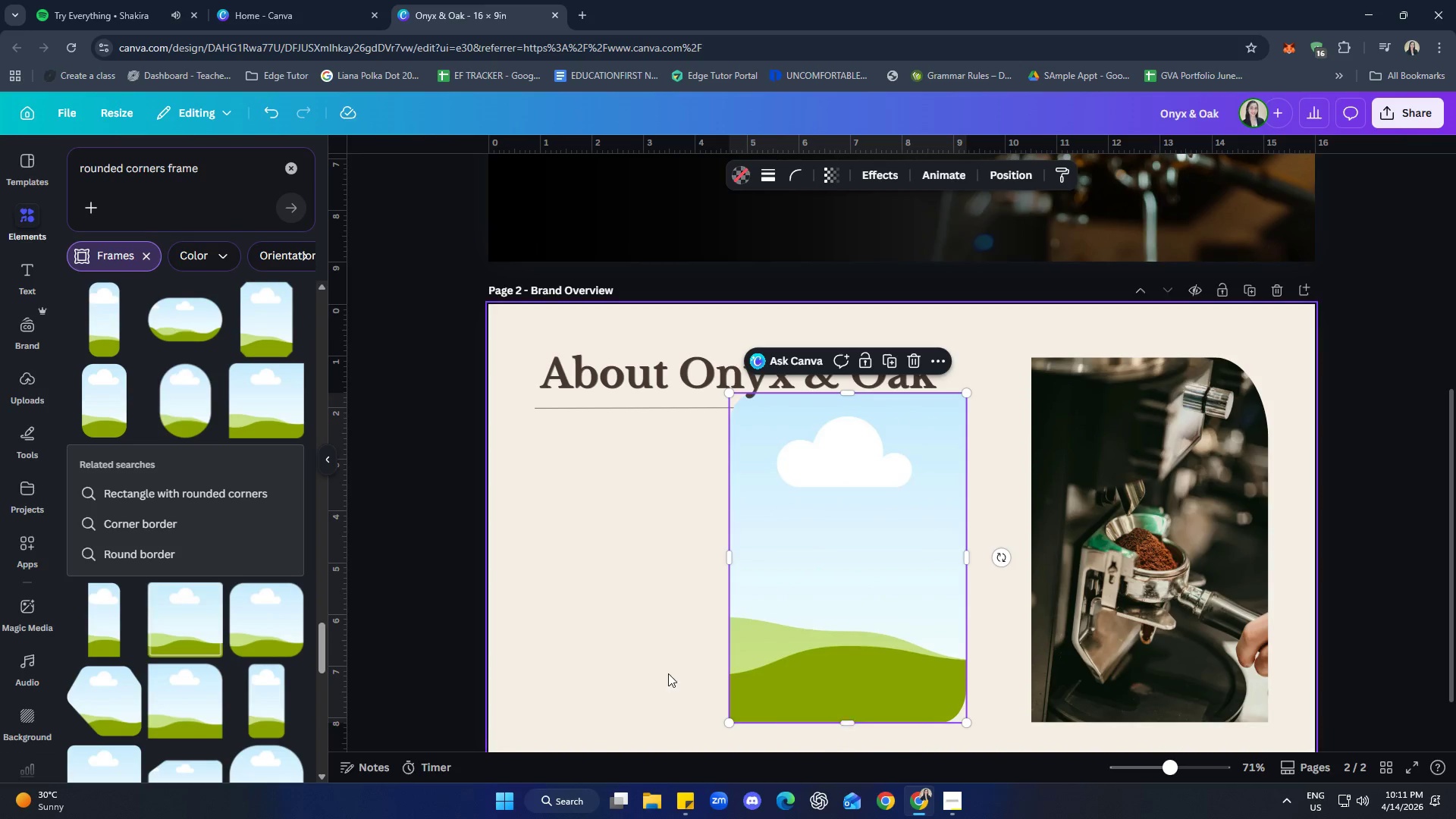 
left_click([668, 673])
 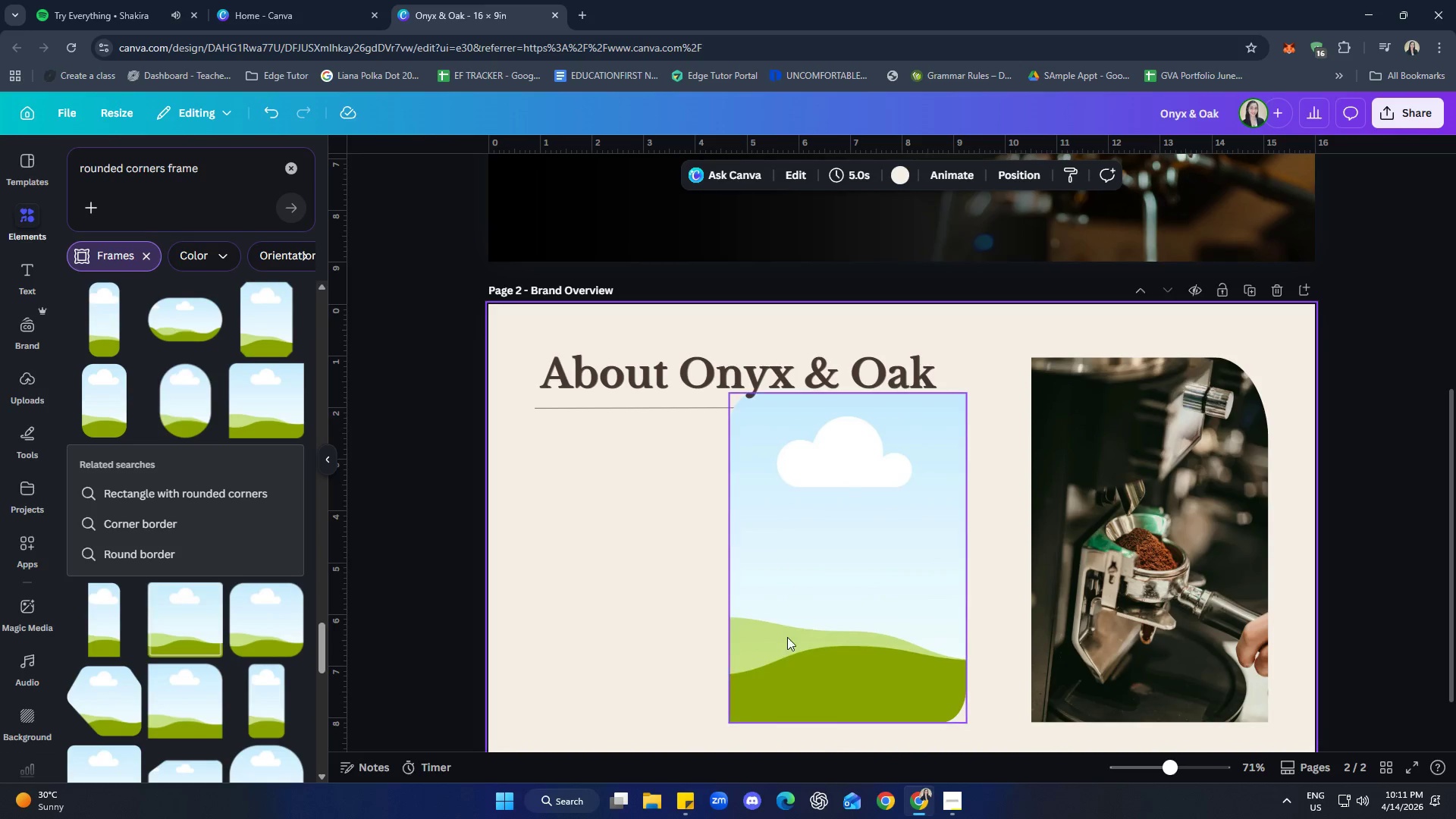 
left_click([875, 616])
 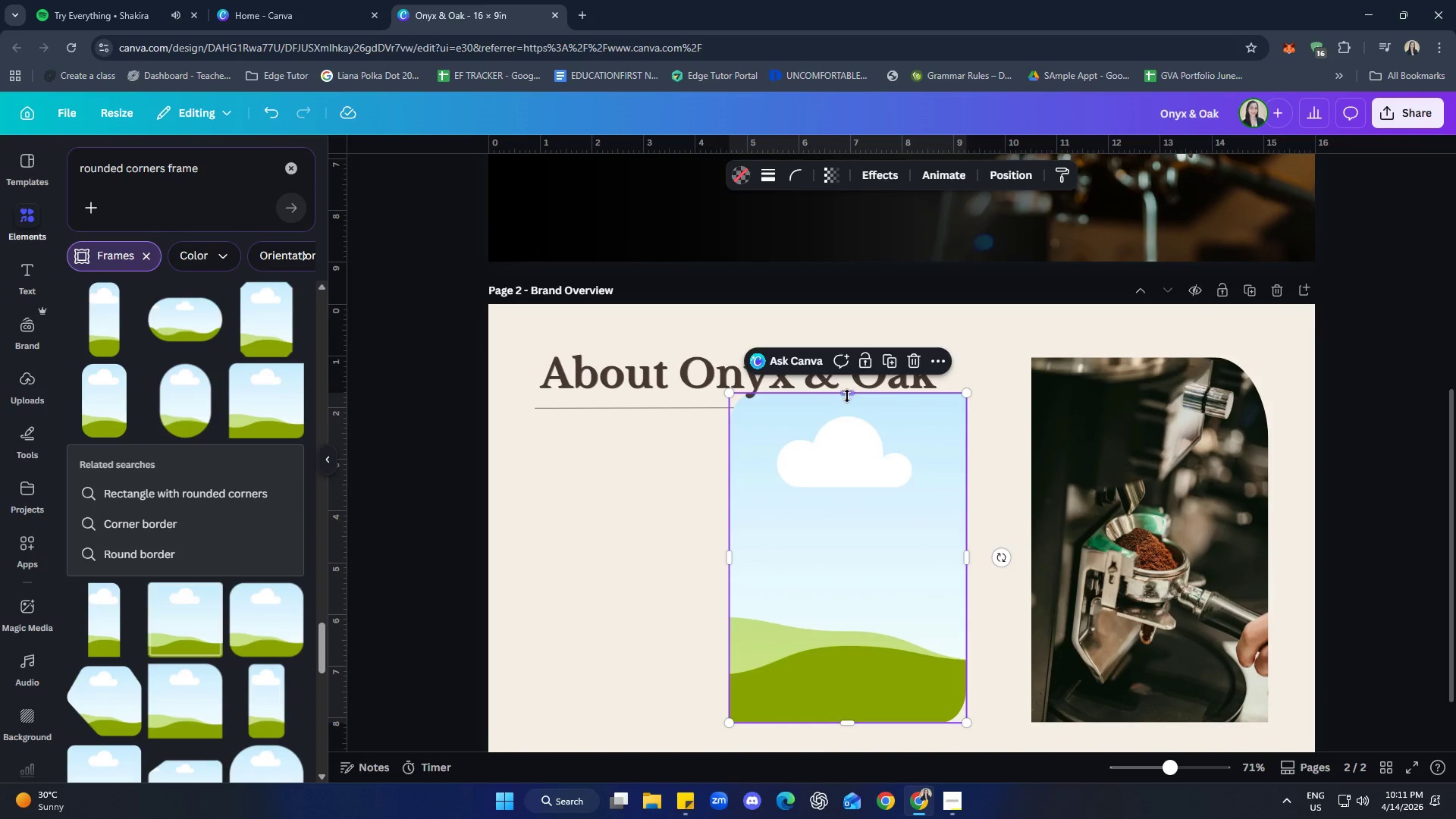 
left_click_drag(start_coordinate=[847, 395], to_coordinate=[839, 357])
 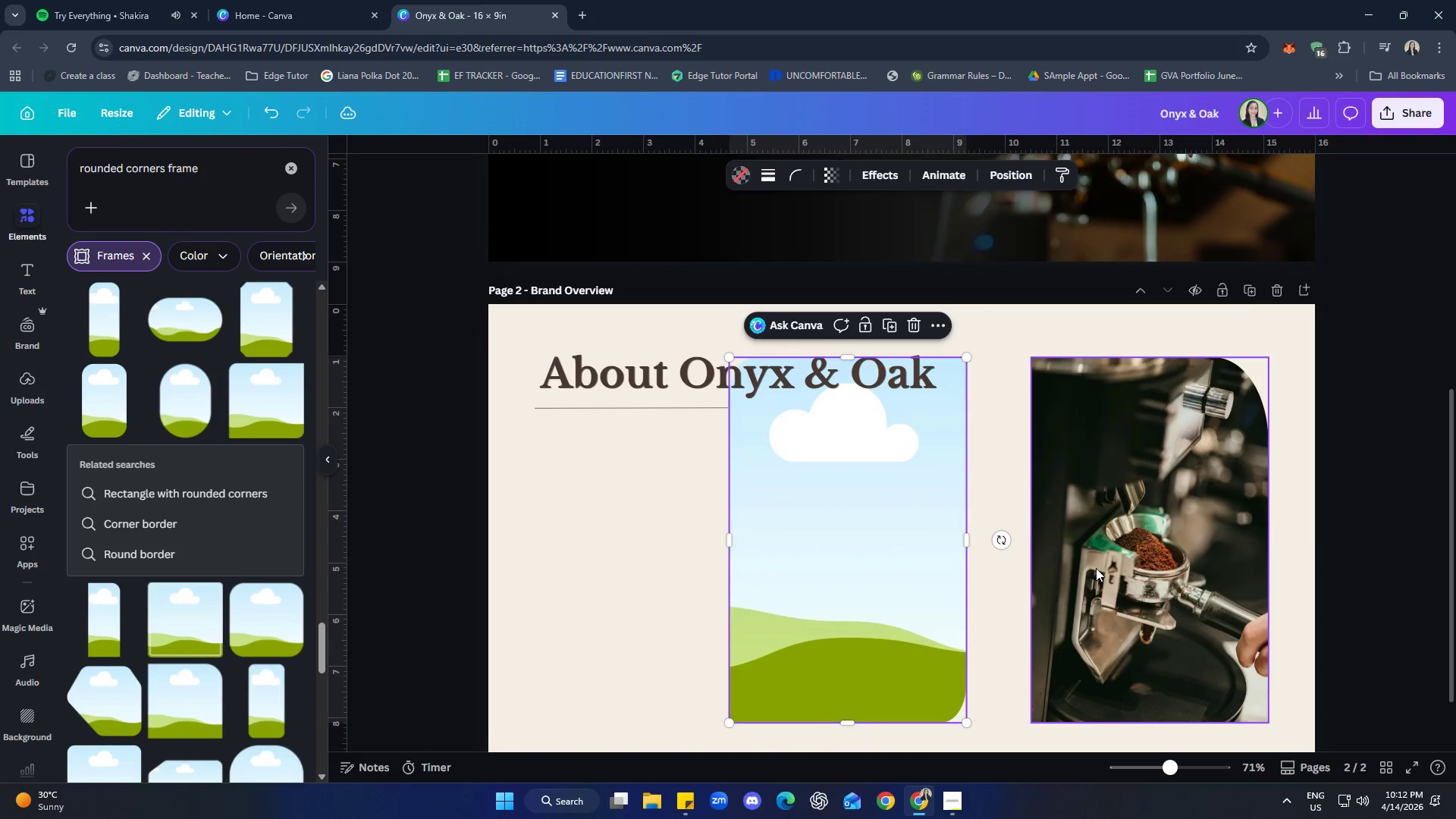 
double_click([1180, 558])
 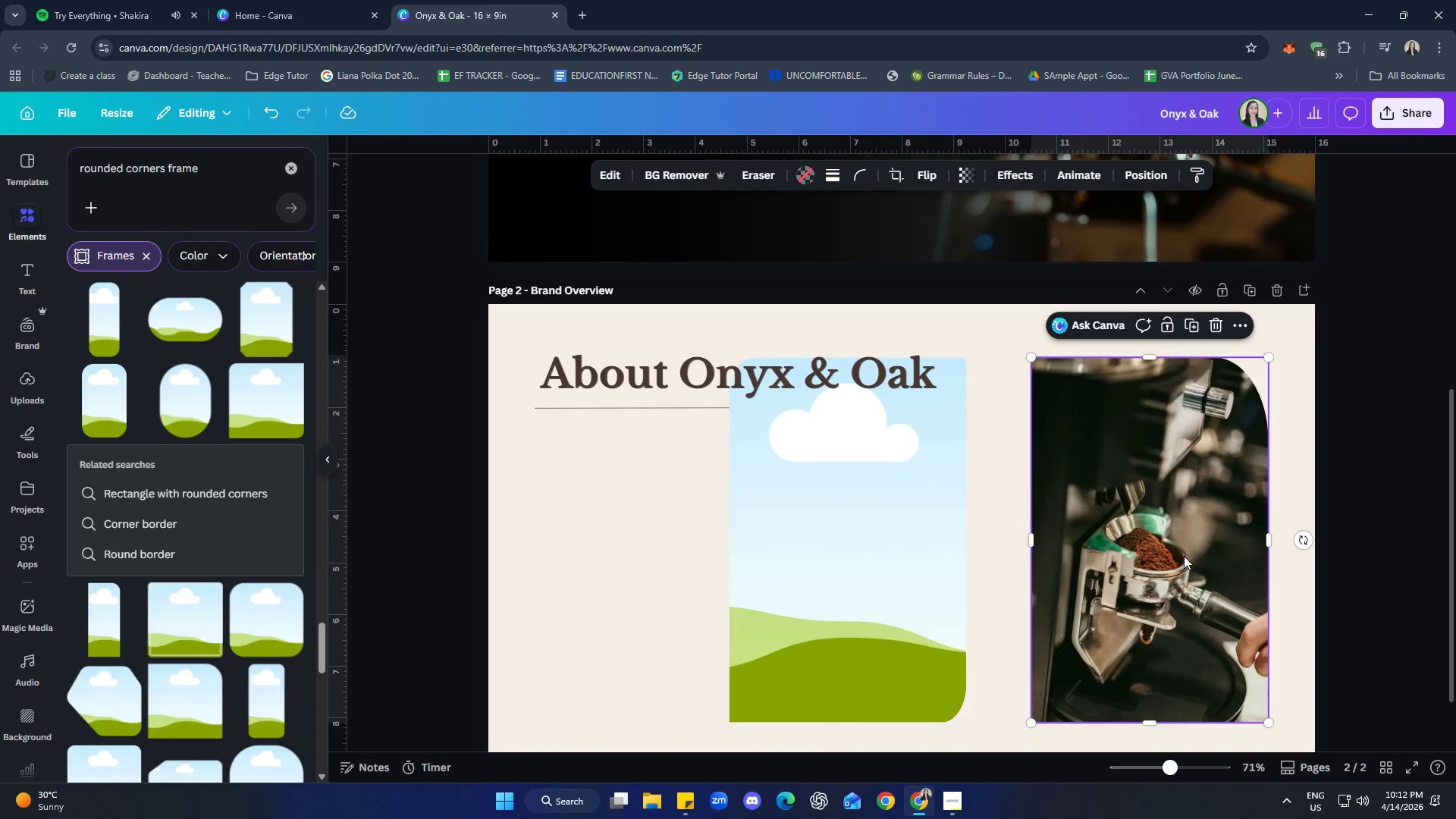 
right_click([1184, 556])
 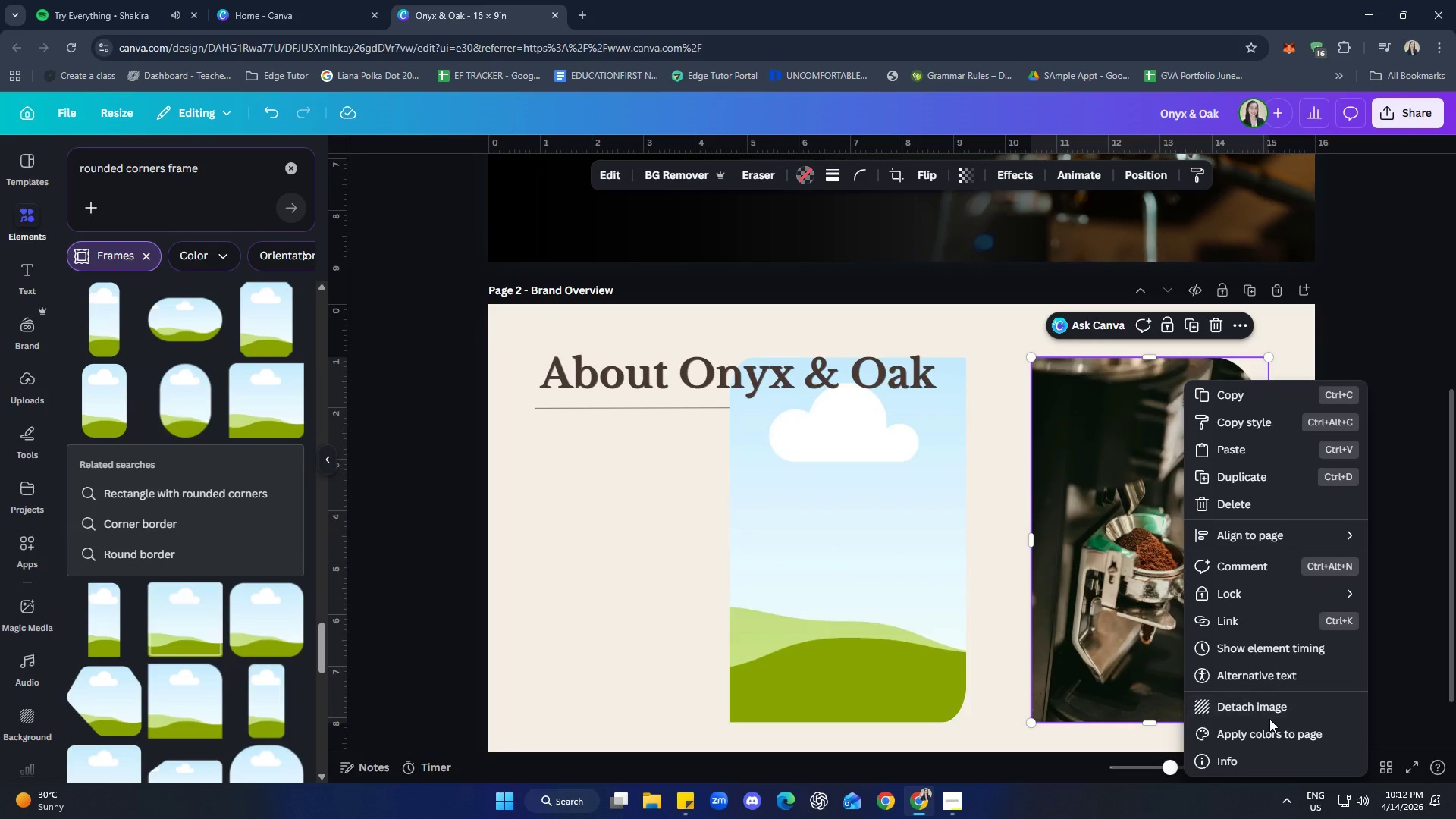 
double_click([1269, 708])
 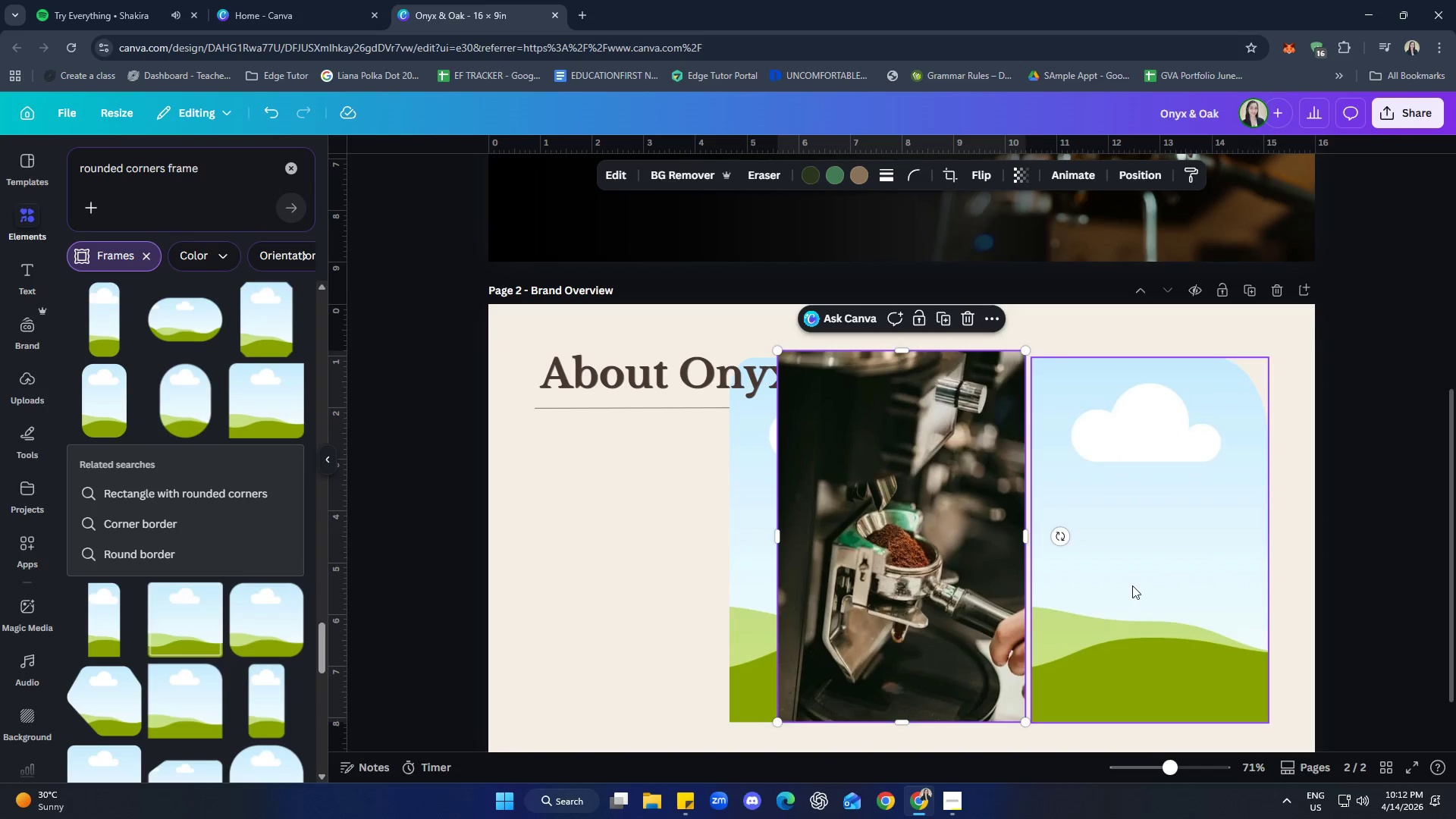 
left_click_drag(start_coordinate=[963, 563], to_coordinate=[915, 559])
 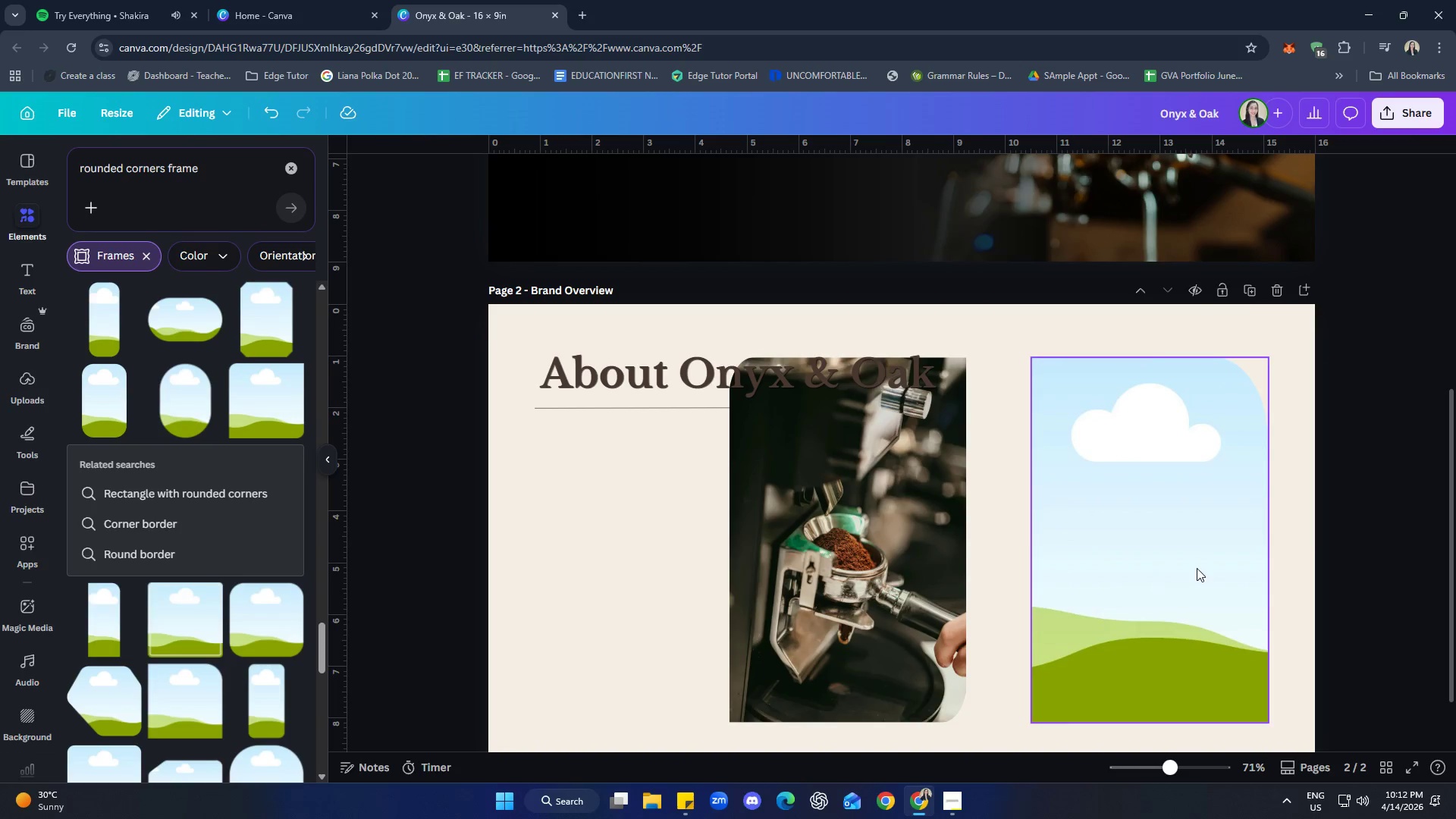 
left_click([1197, 568])
 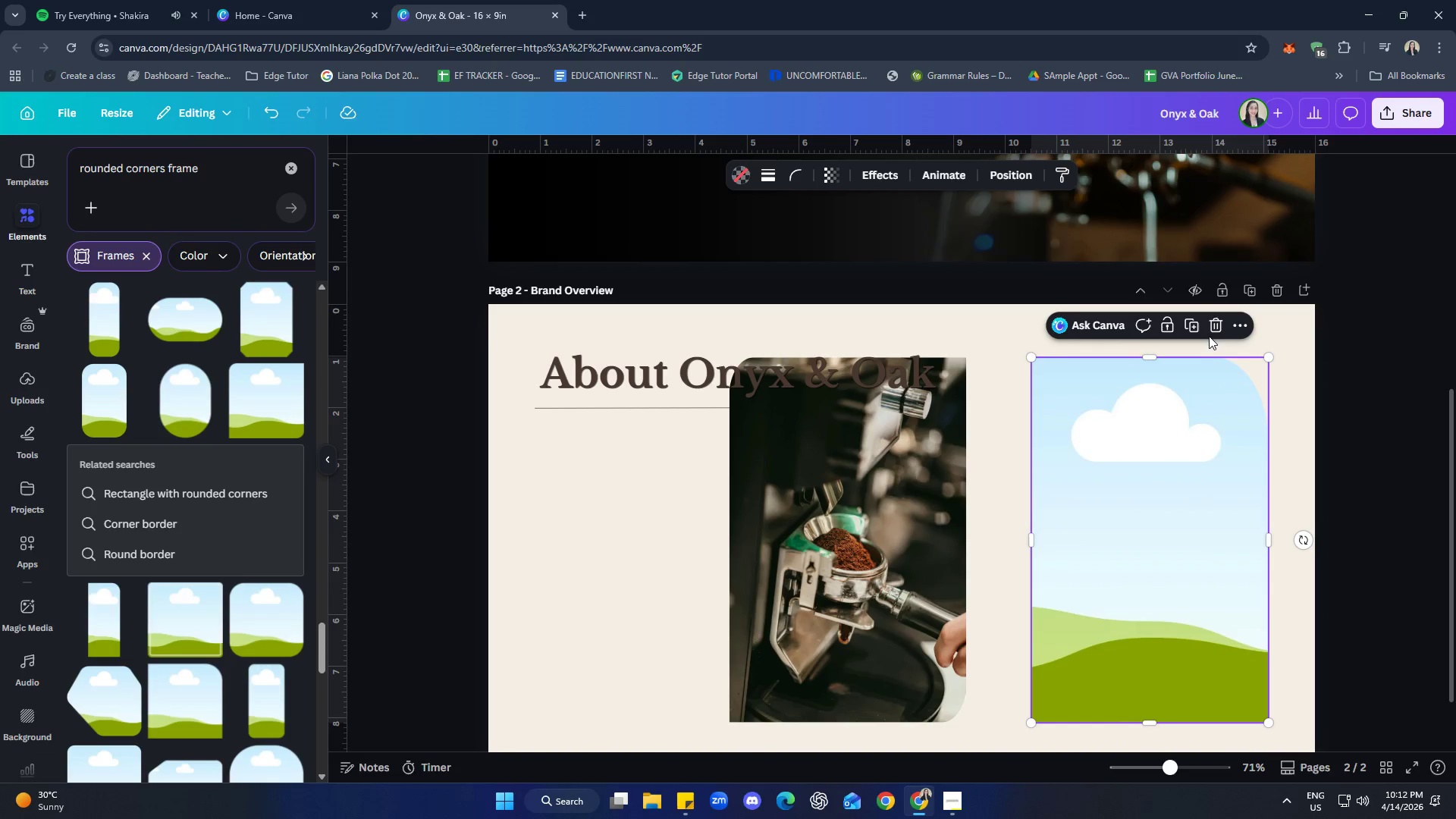 
double_click([1215, 331])
 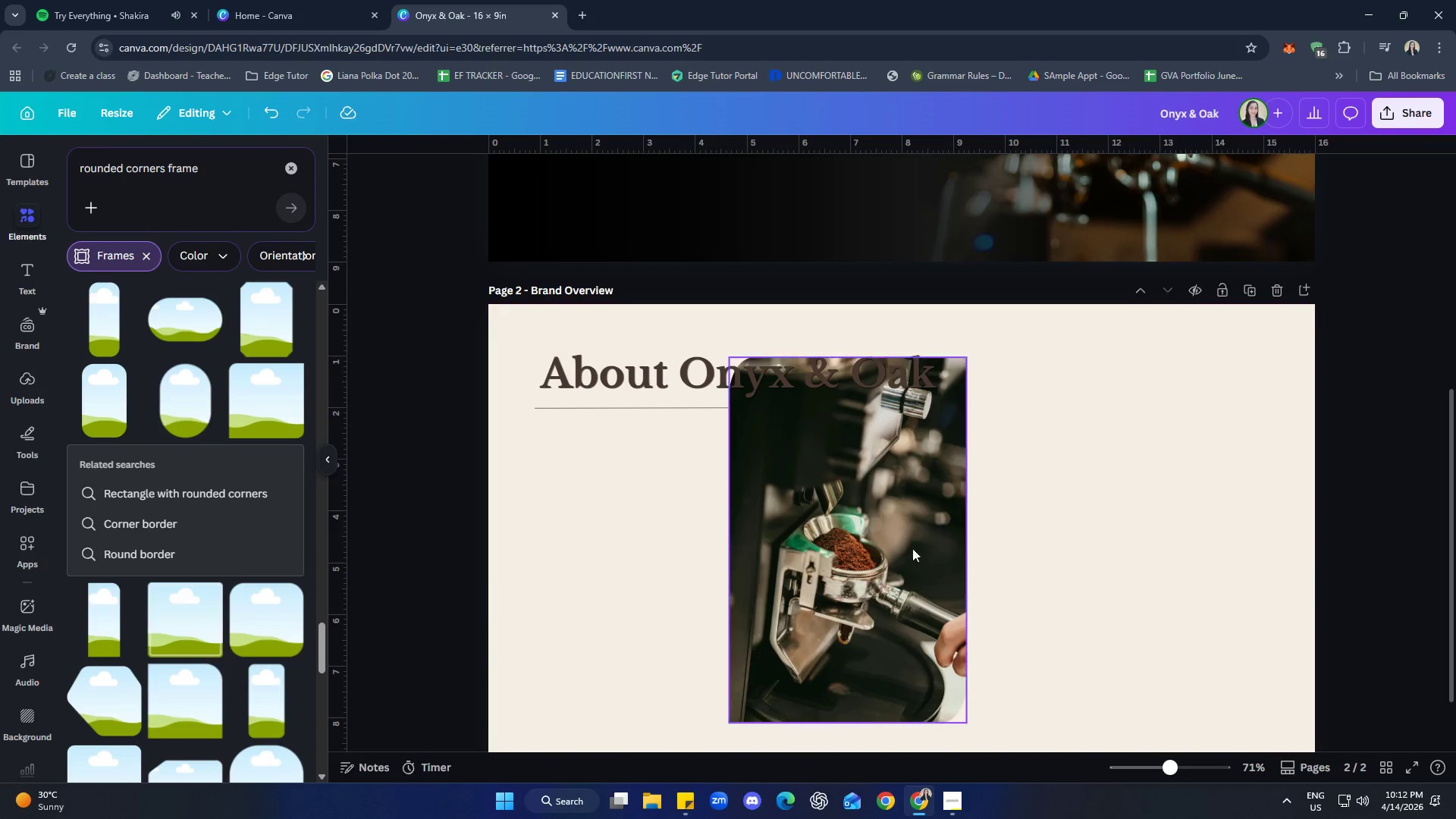 
left_click_drag(start_coordinate=[902, 541], to_coordinate=[1204, 541])
 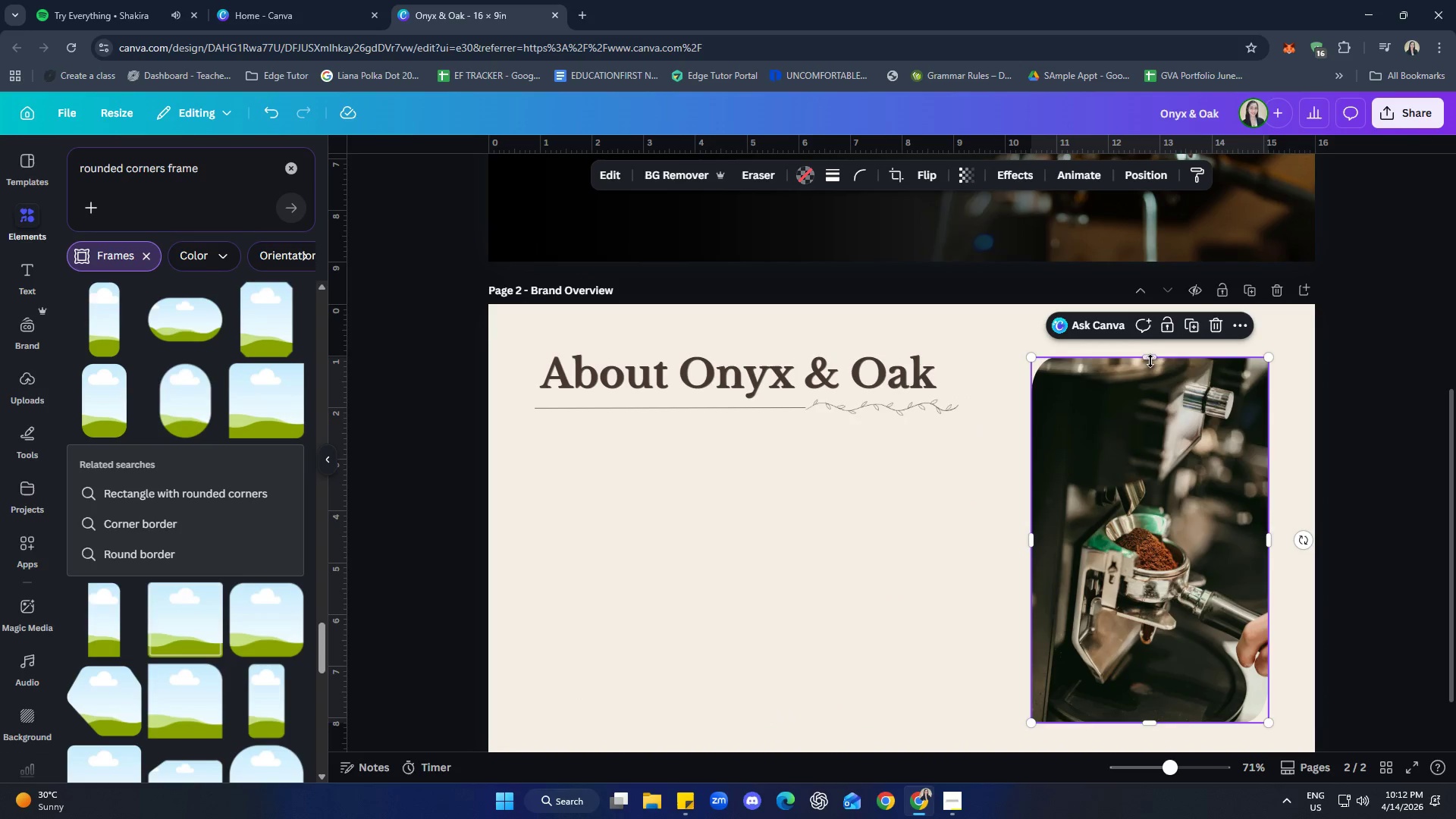 
left_click_drag(start_coordinate=[1150, 360], to_coordinate=[1150, 355])
 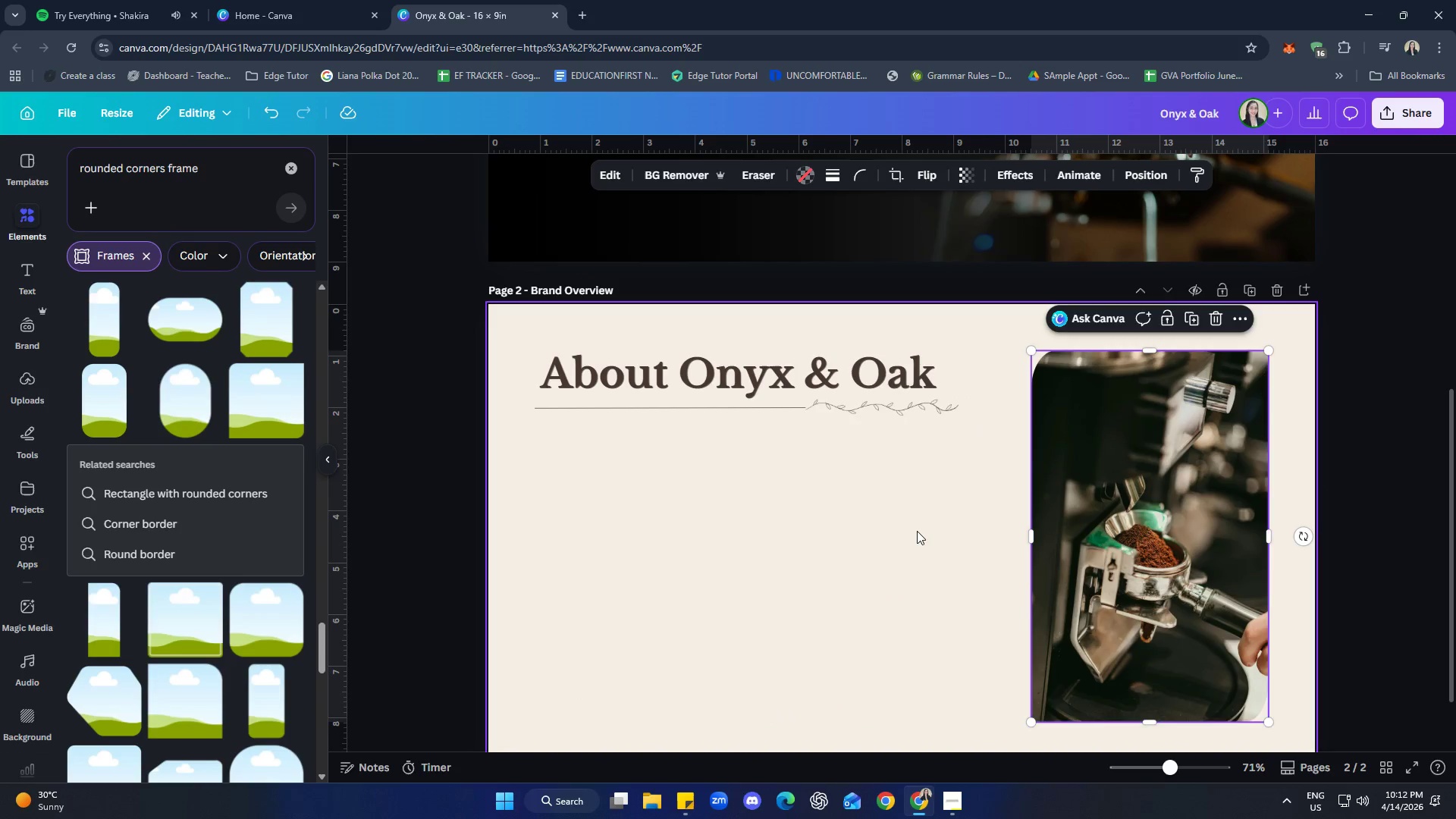 
left_click([912, 532])
 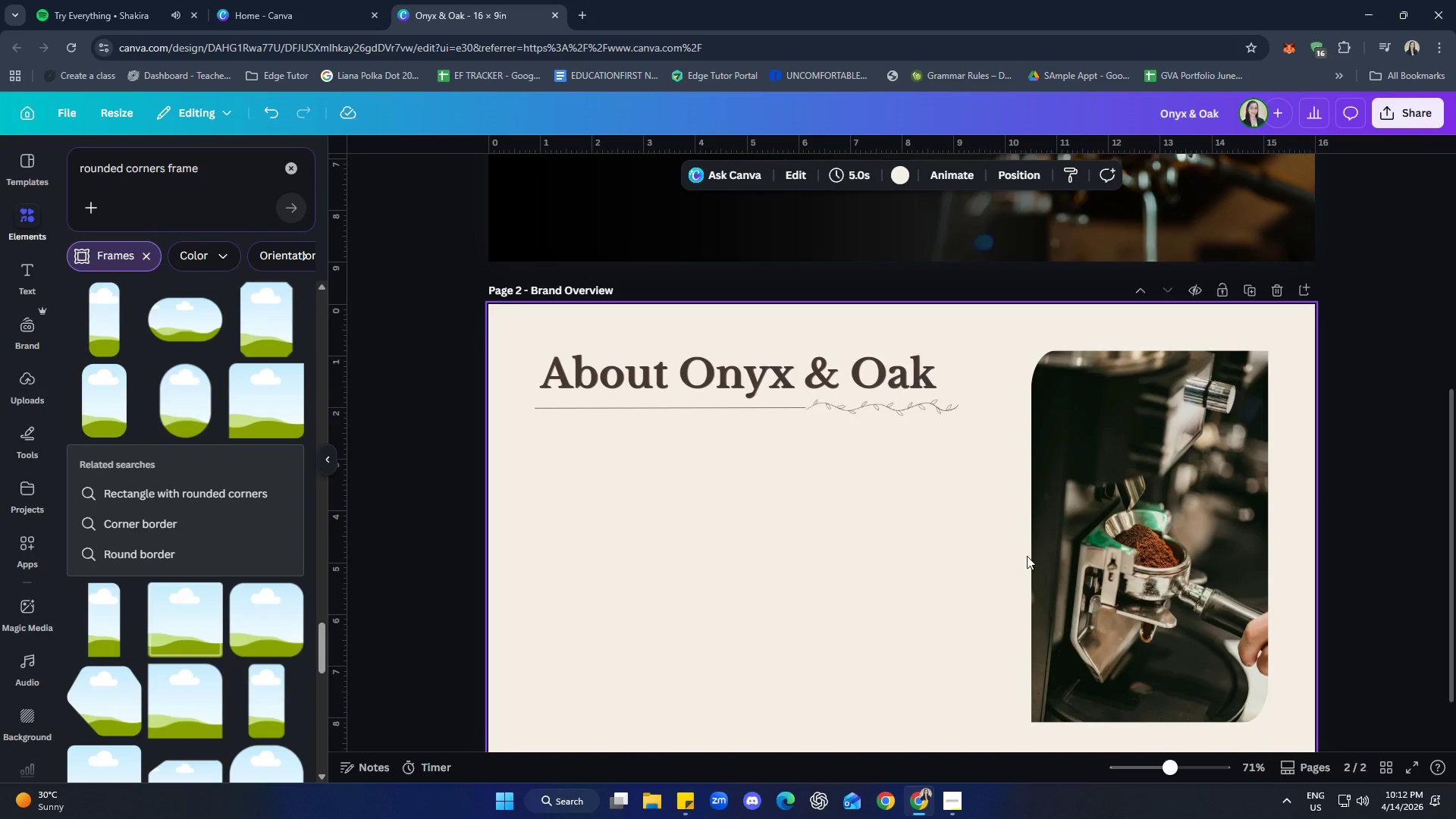 
left_click([1122, 542])
 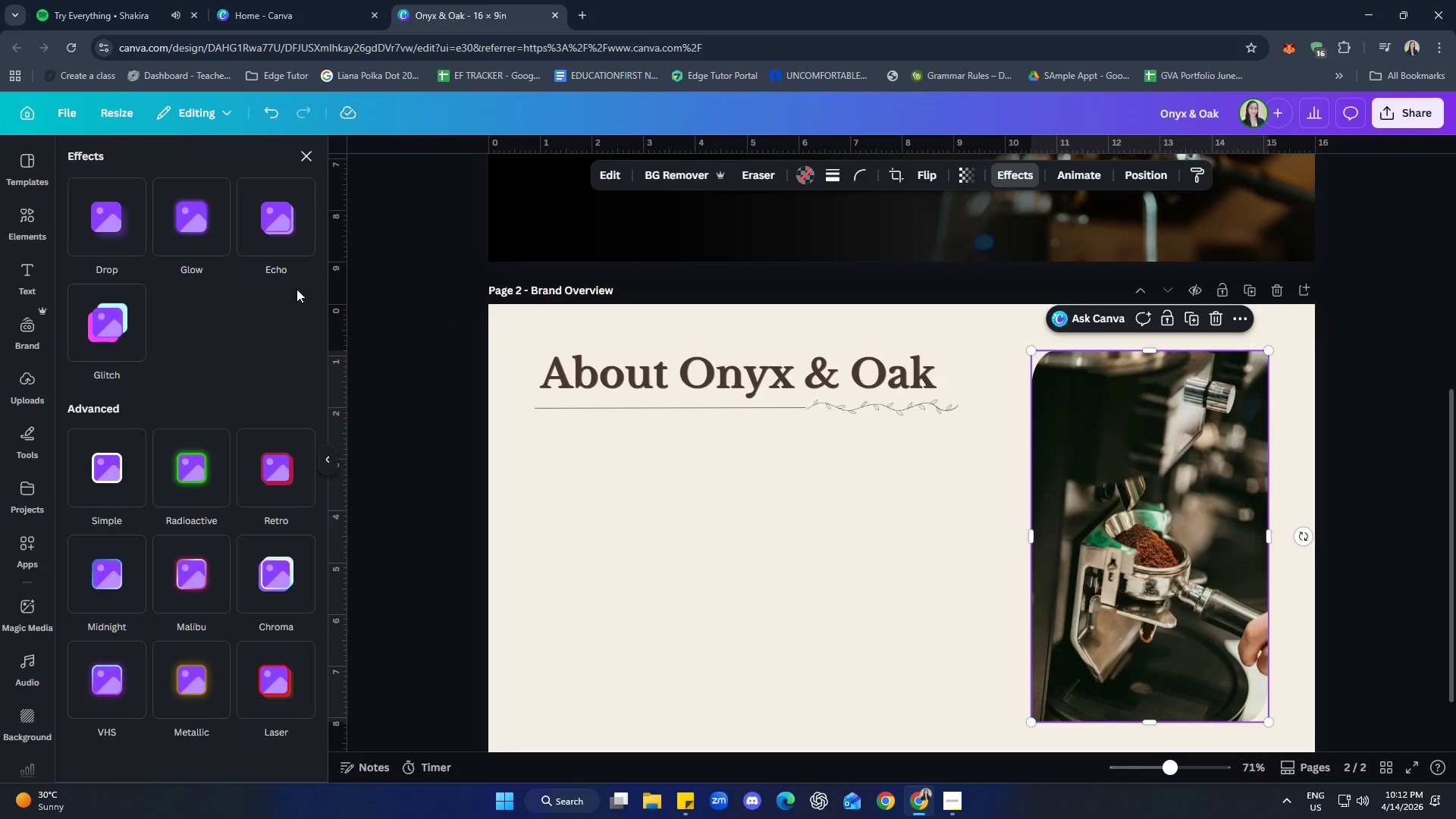 
left_click([93, 228])
 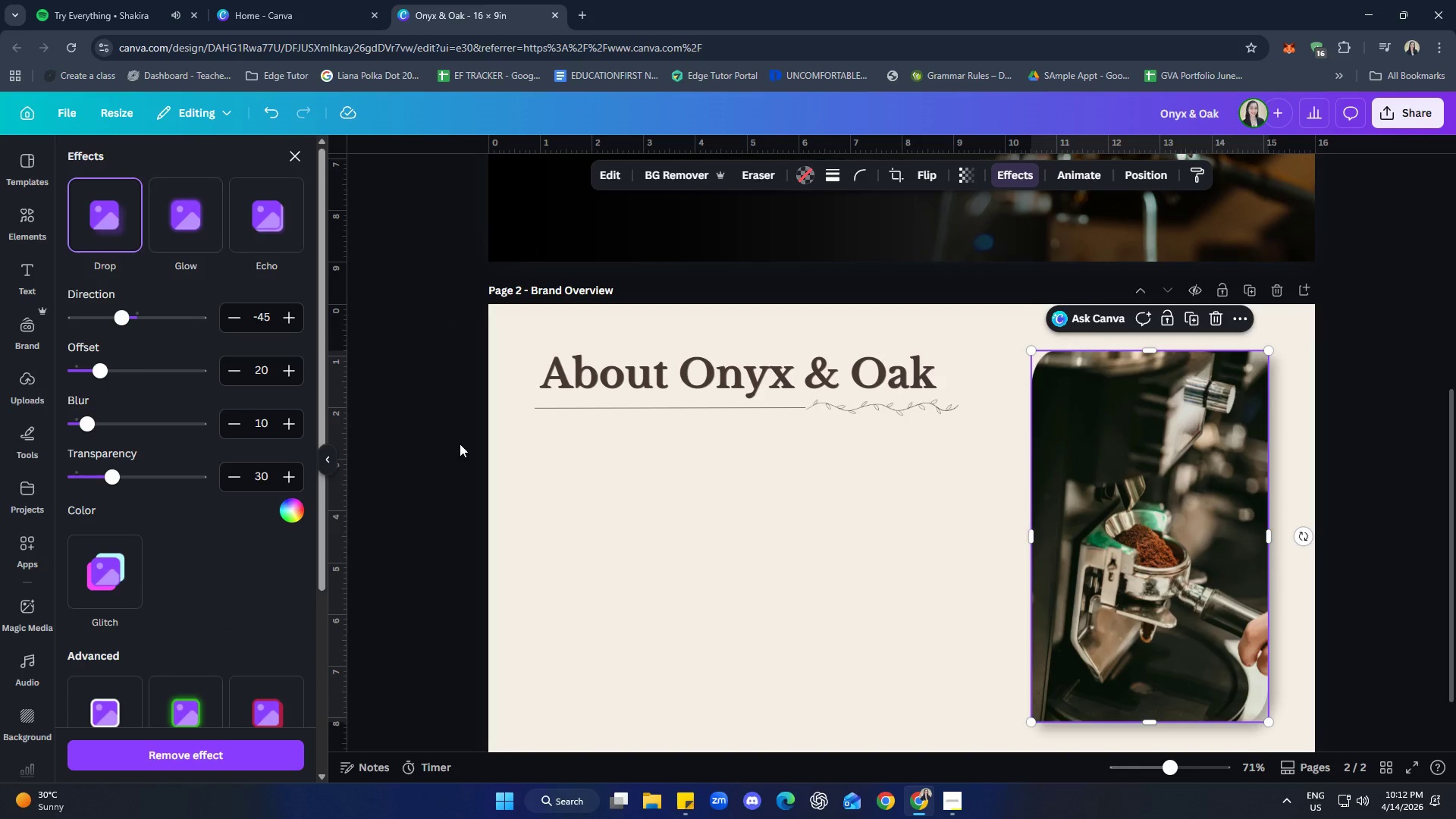 
left_click([873, 610])
 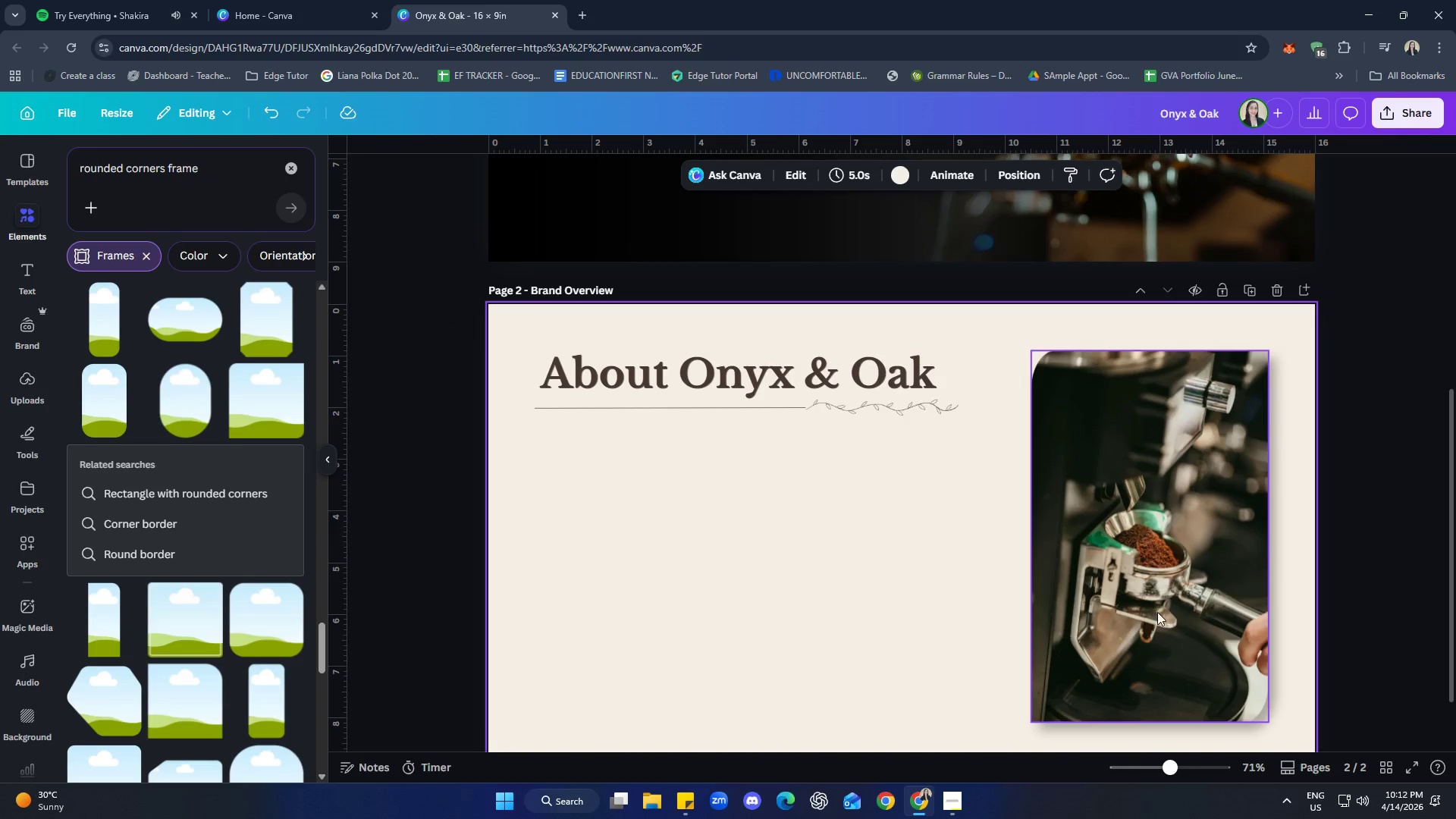 
left_click([1366, 472])
 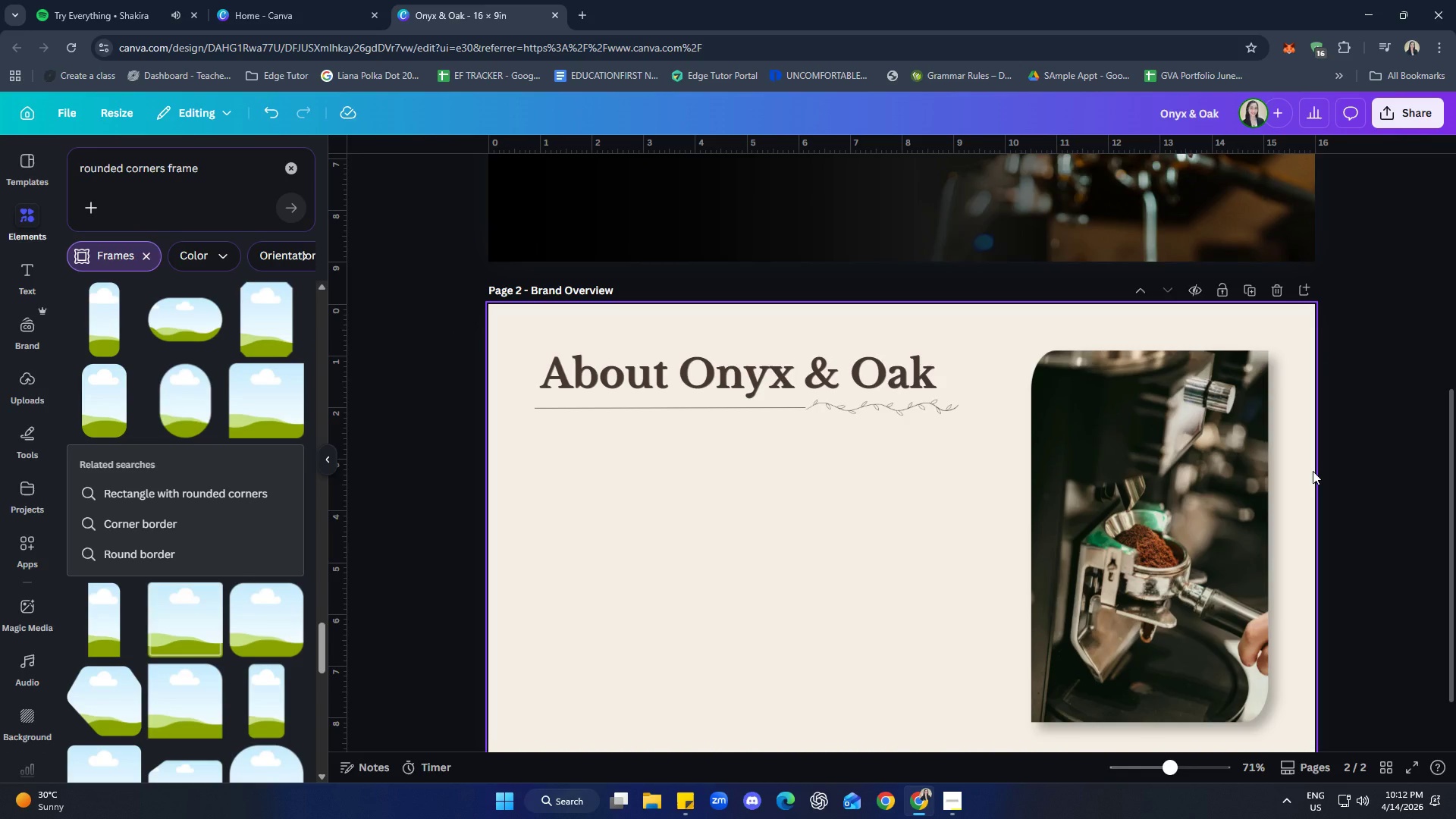 
wait(6.11)
 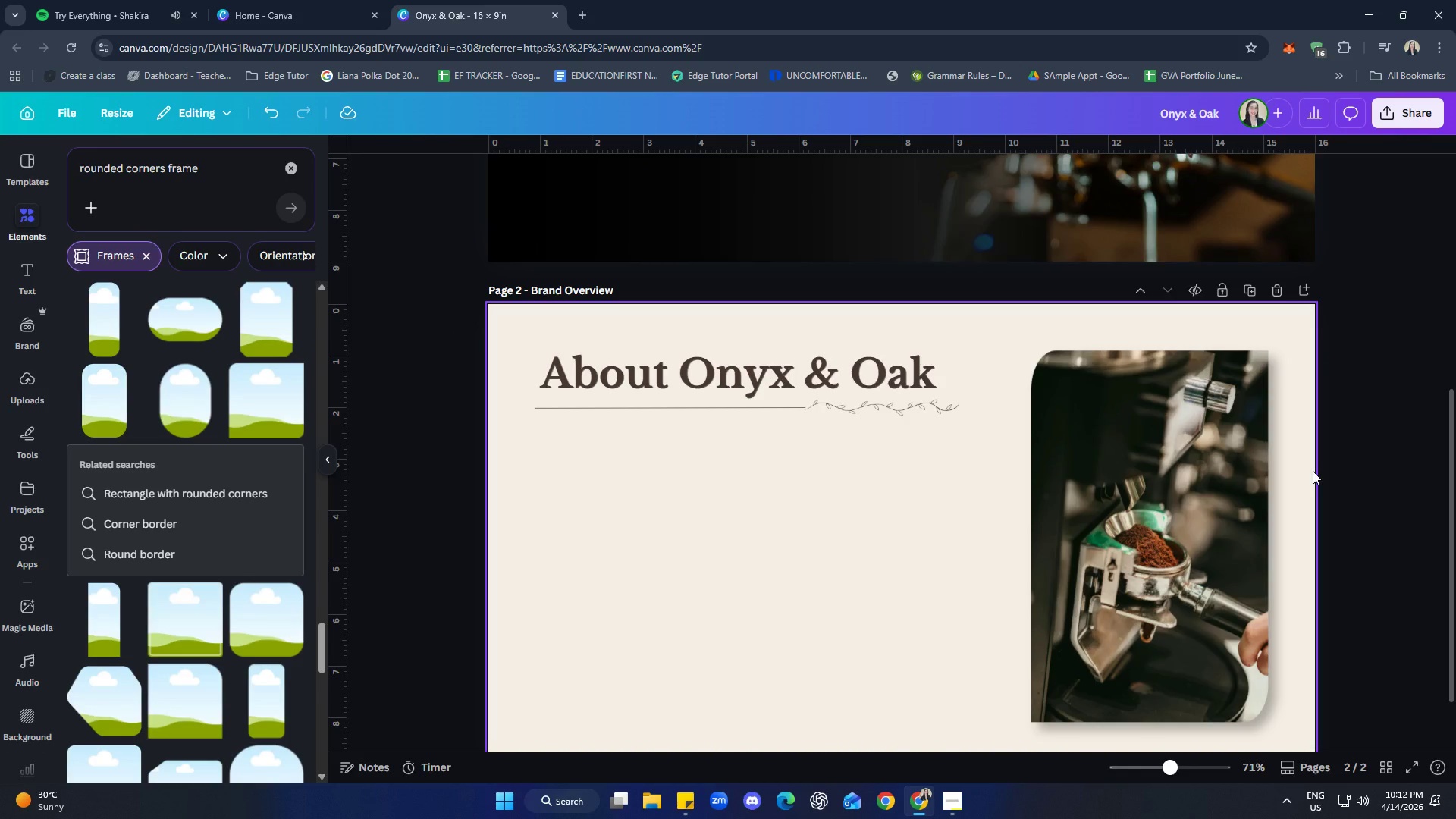 
scroll: coordinate [282, 457], scroll_direction: down, amount: 10.0
 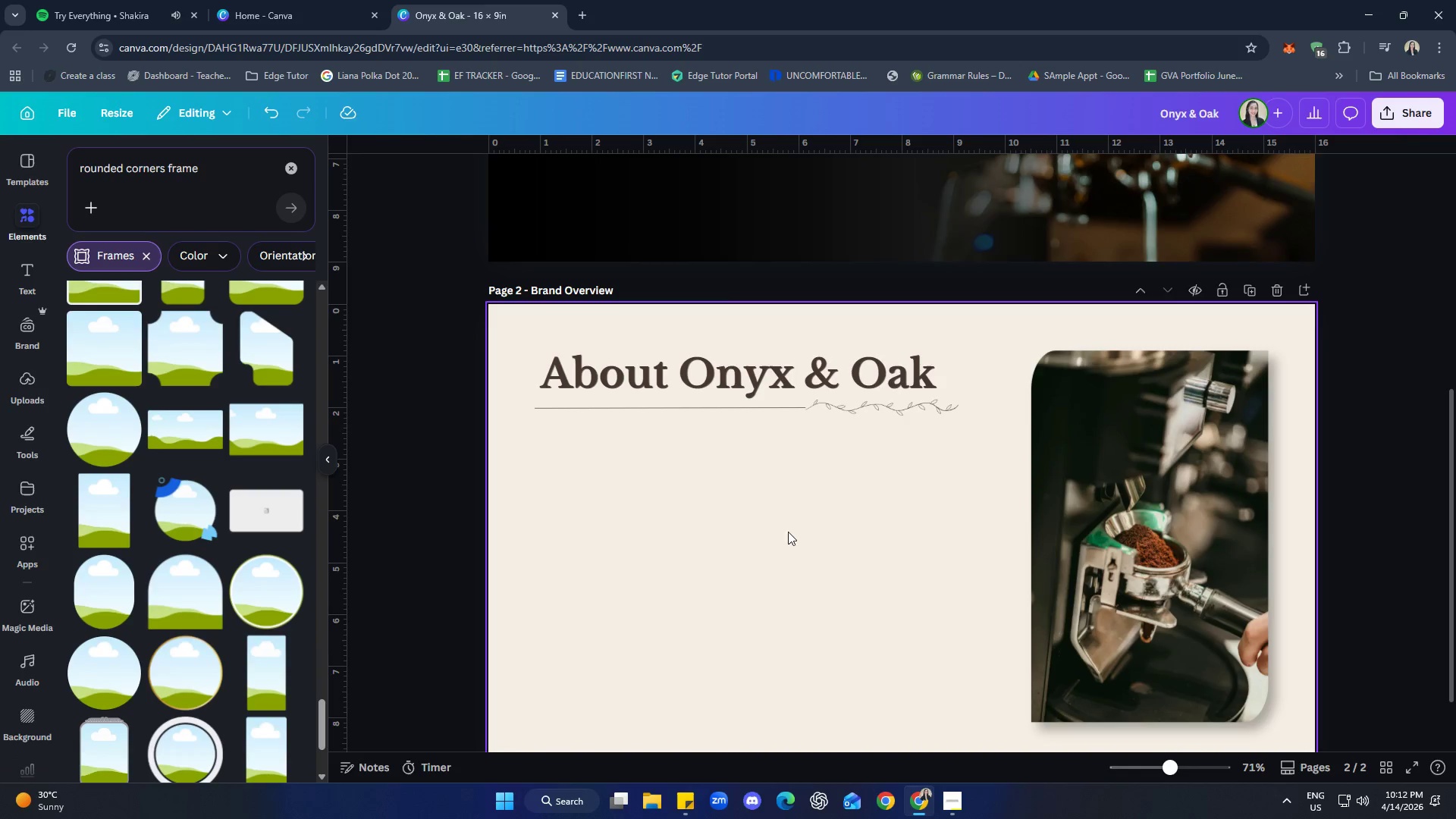 
left_click([886, 539])
 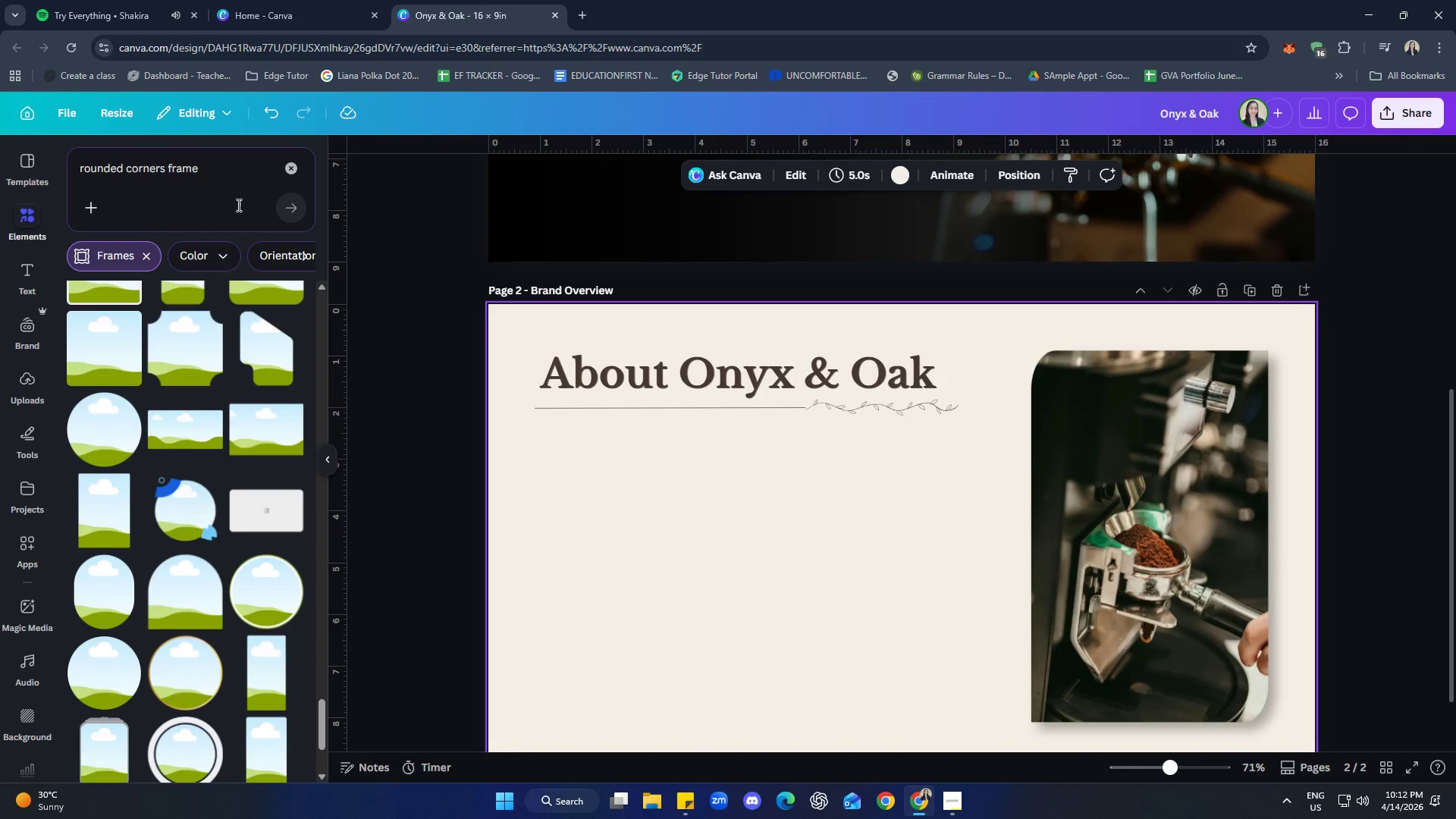 
left_click([298, 168])
 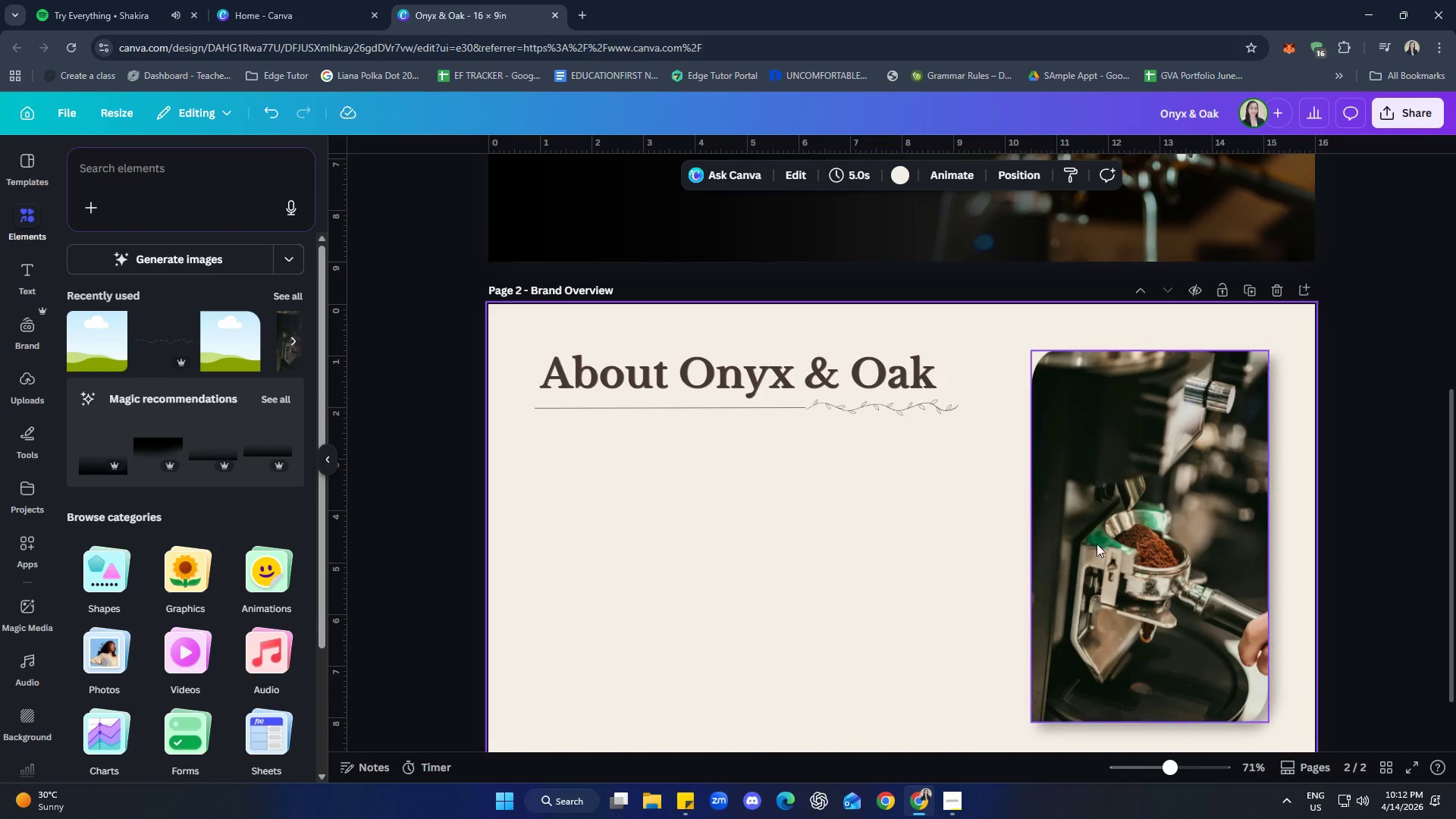 
left_click([1434, 447])
 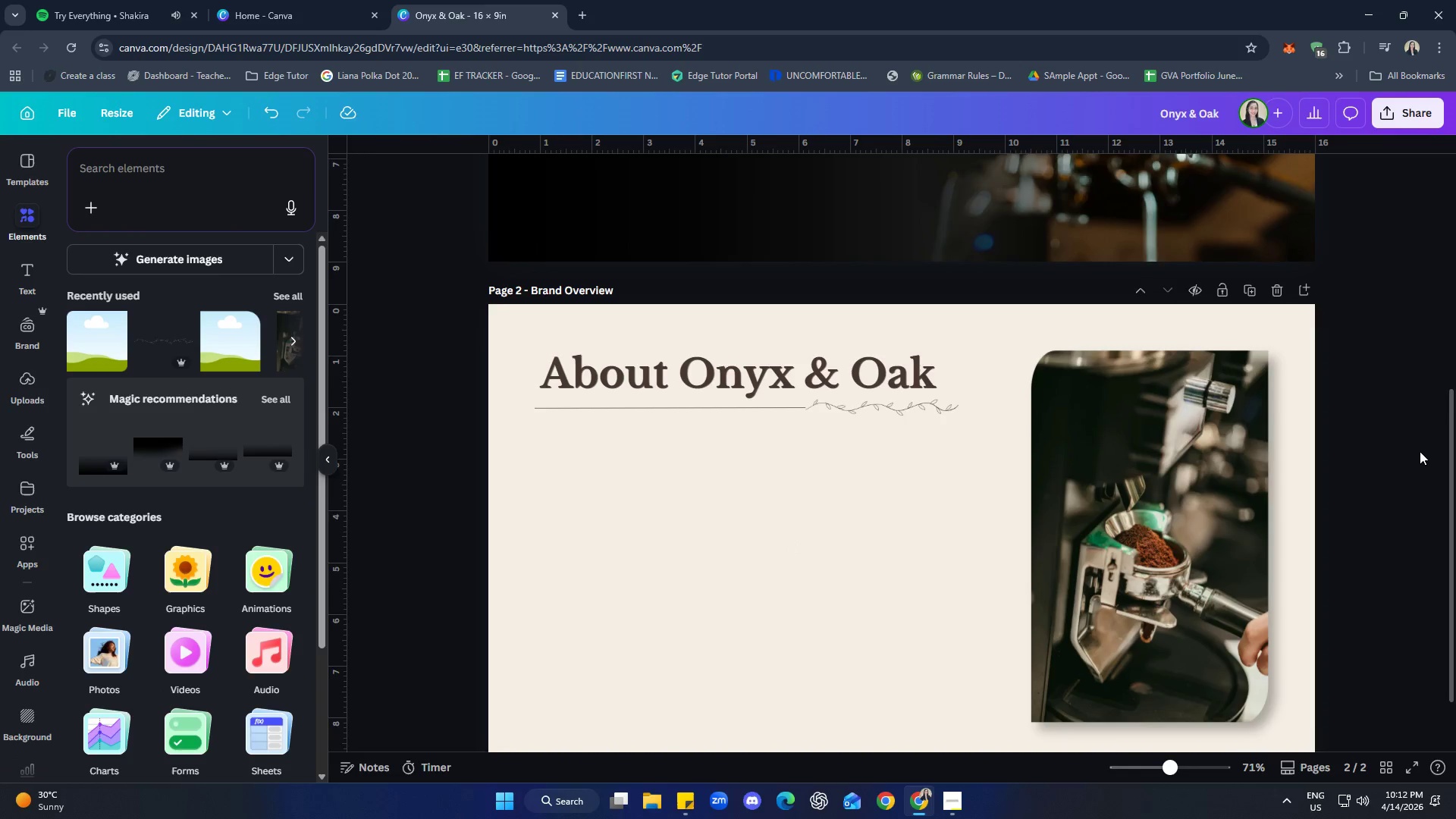 
scroll: coordinate [1420, 451], scroll_direction: down, amount: 2.0
 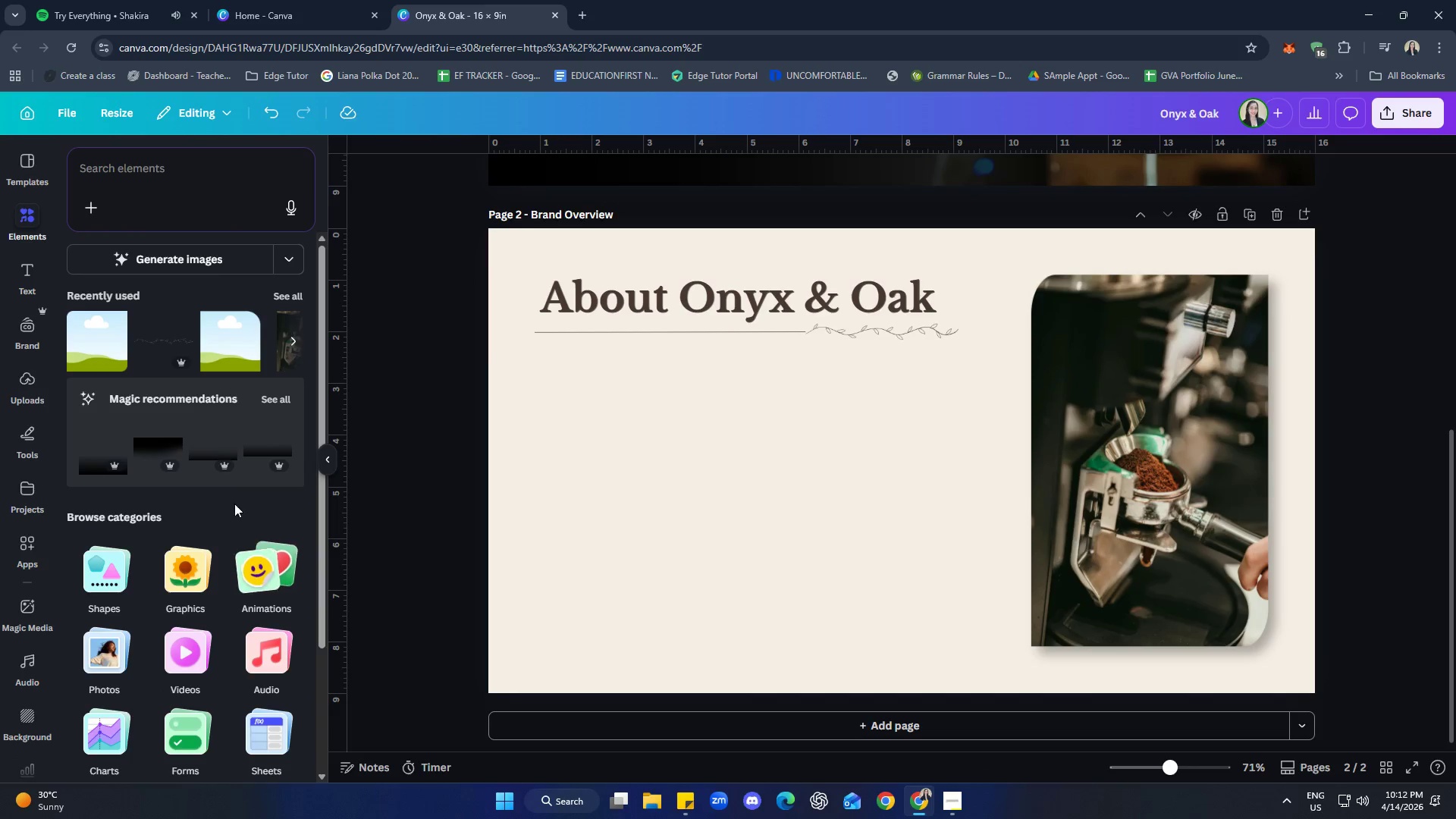 
left_click([289, 294])
 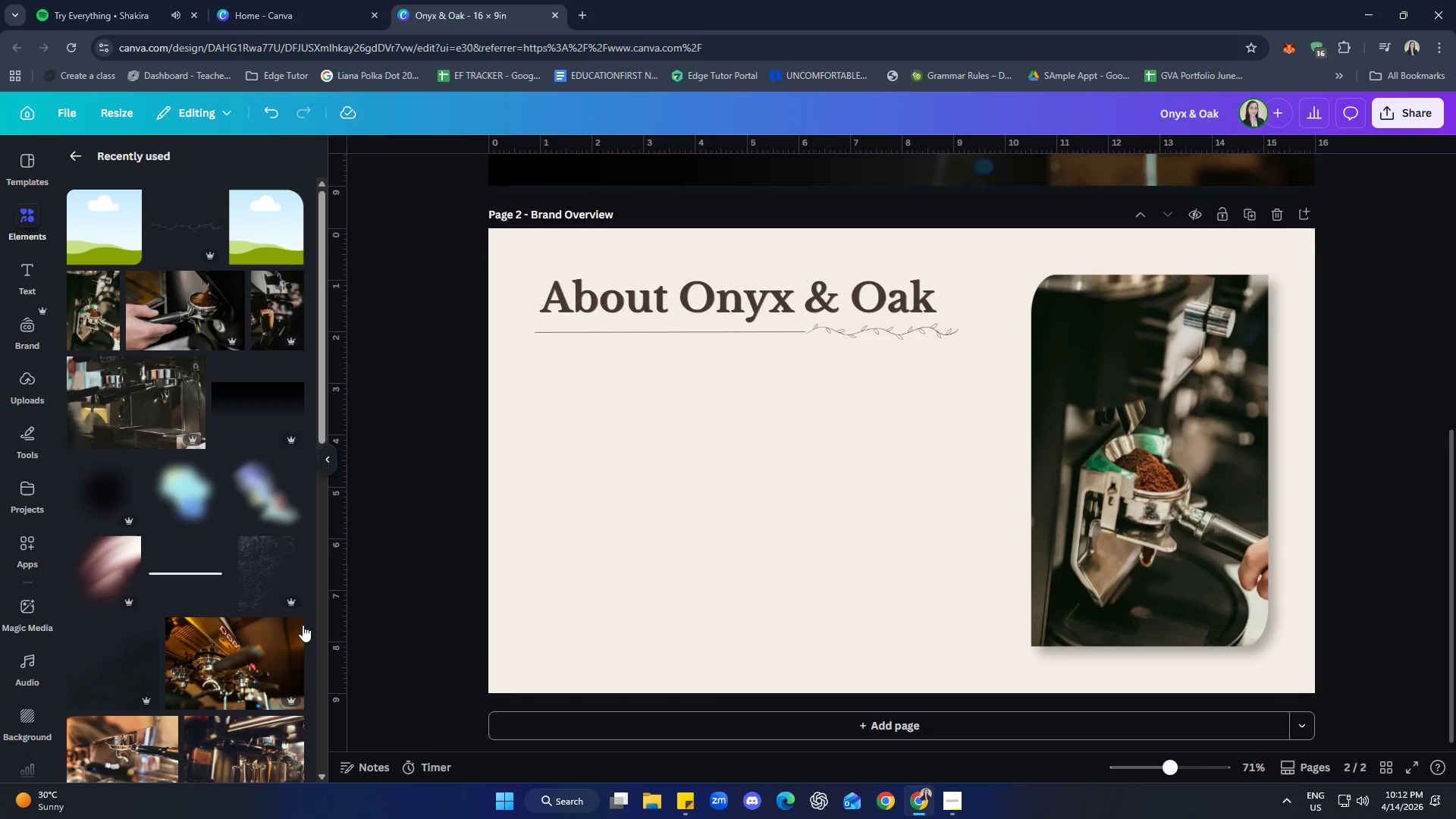 
scroll: coordinate [242, 546], scroll_direction: down, amount: 8.0
 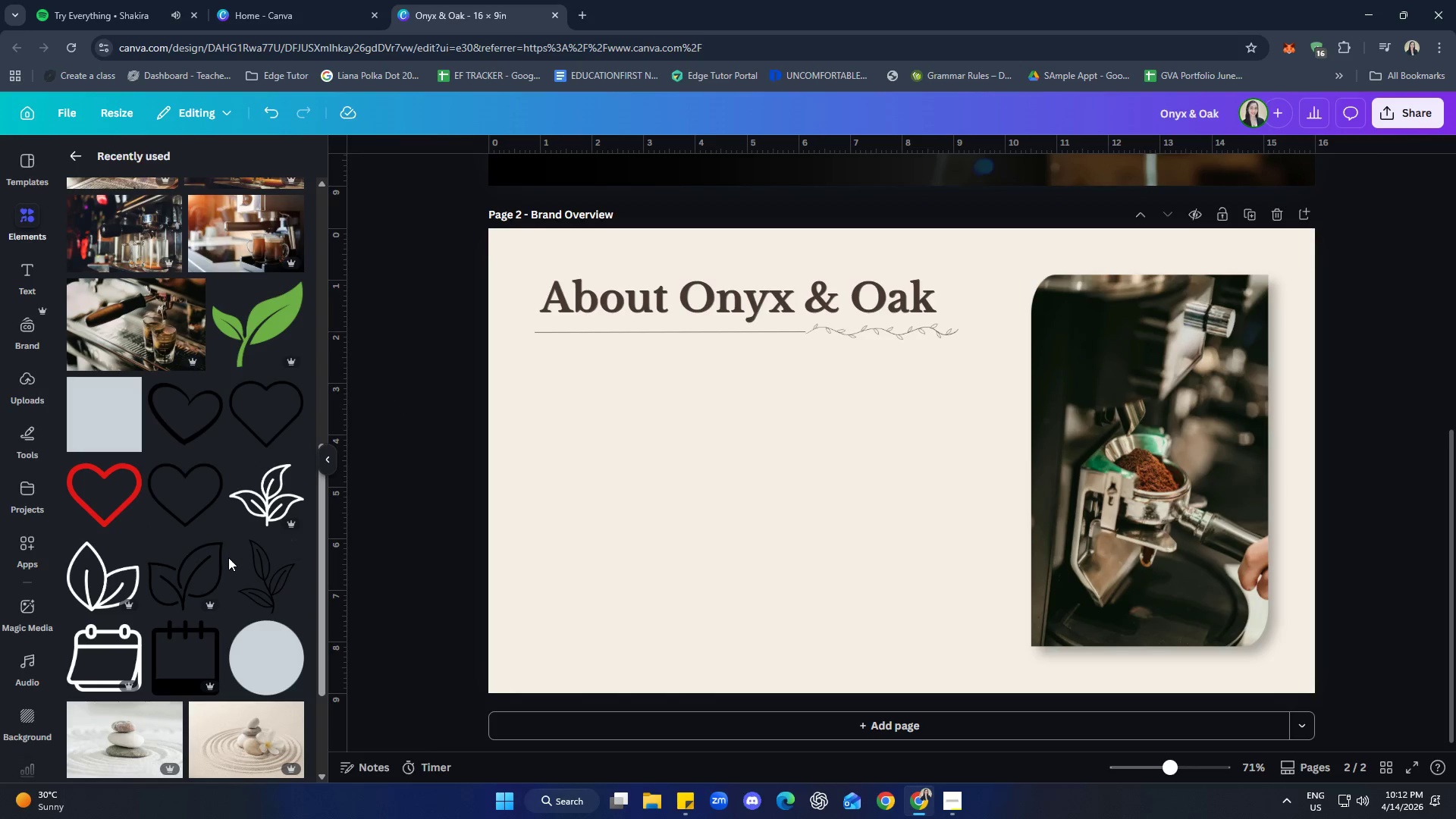 
left_click([143, 503])
 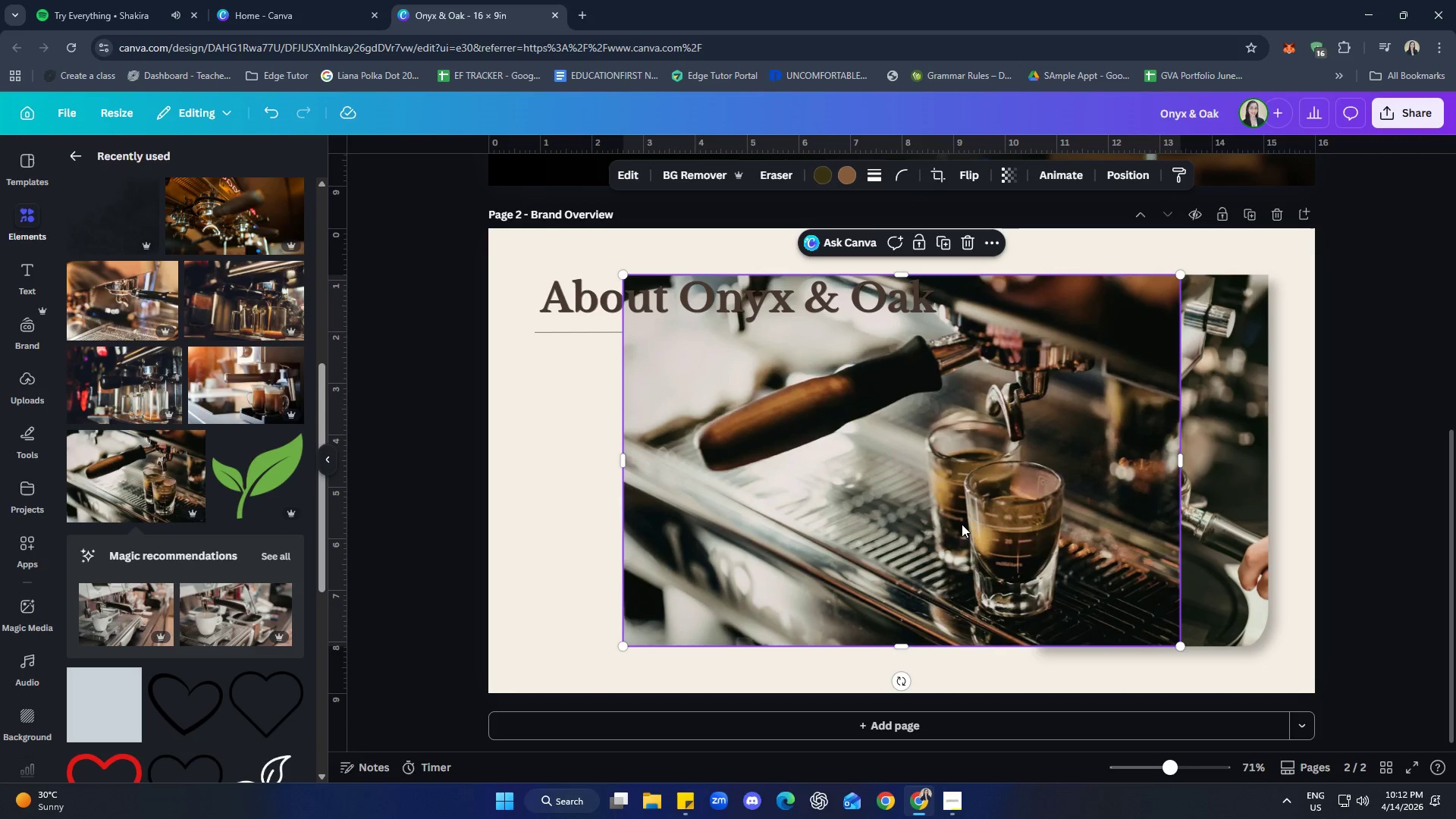 
scroll: coordinate [228, 558], scroll_direction: up, amount: 2.0
 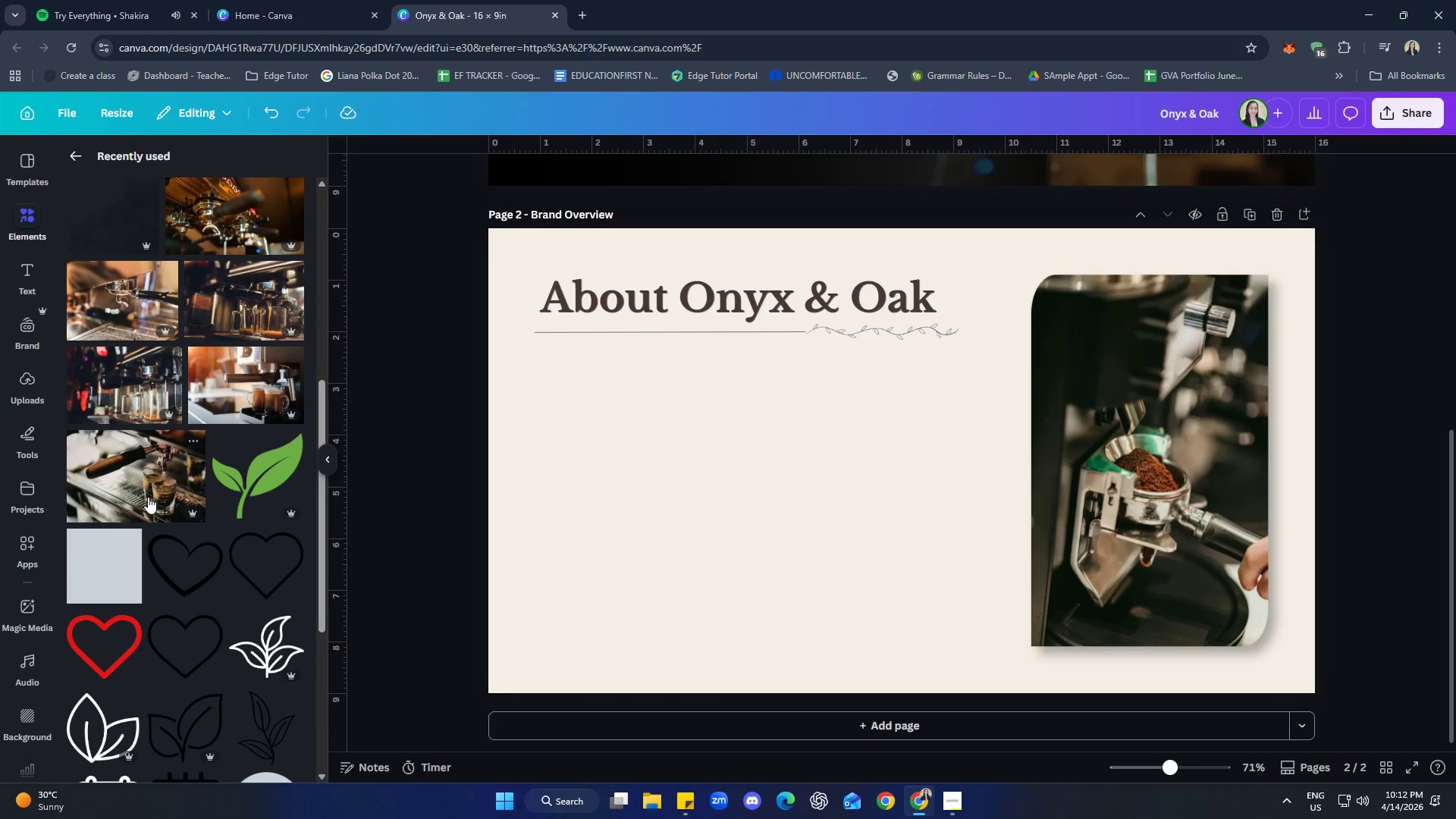 
left_click_drag(start_coordinate=[952, 519], to_coordinate=[867, 529])
 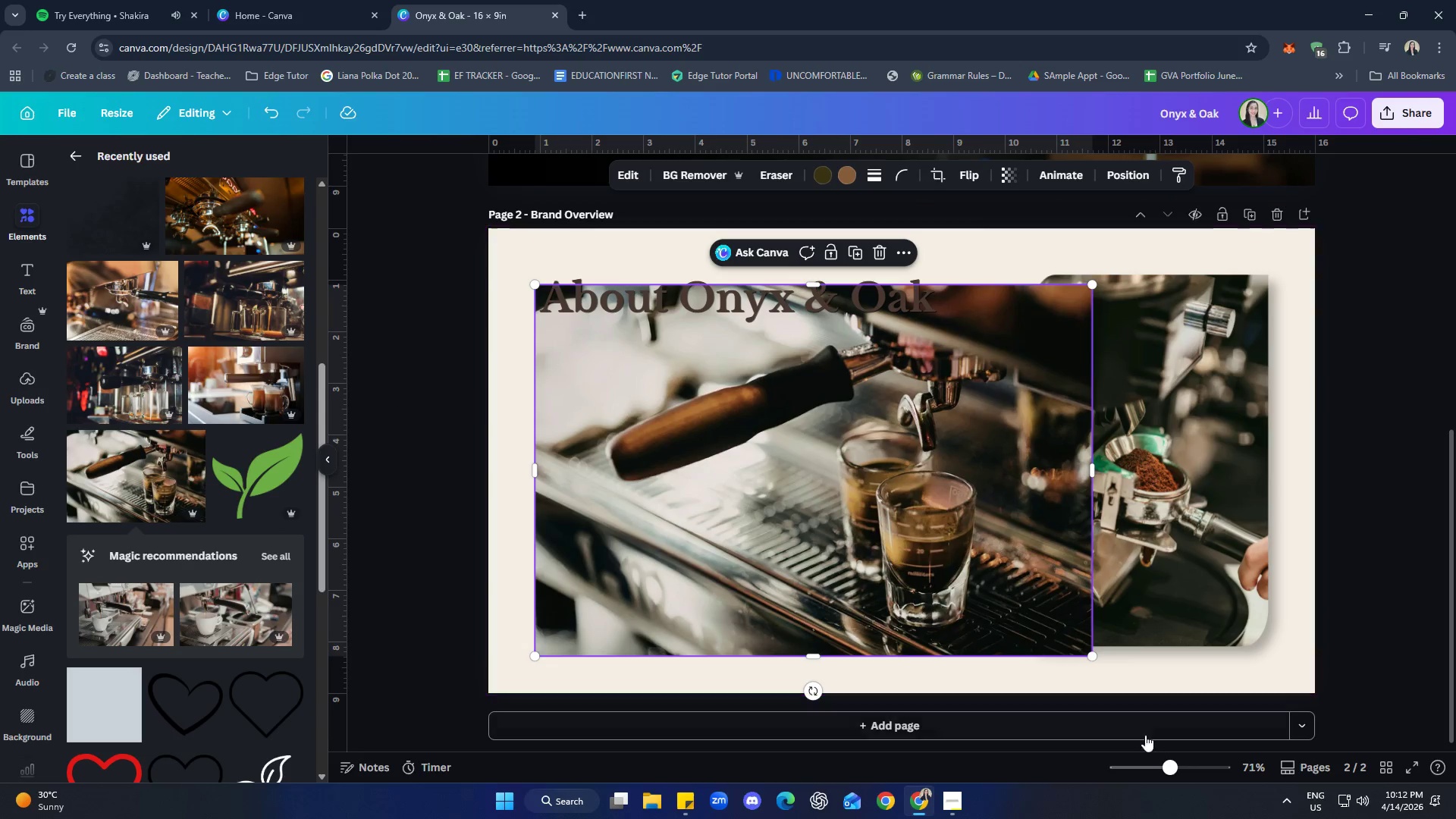 
left_click_drag(start_coordinate=[859, 504], to_coordinate=[1047, 494])
 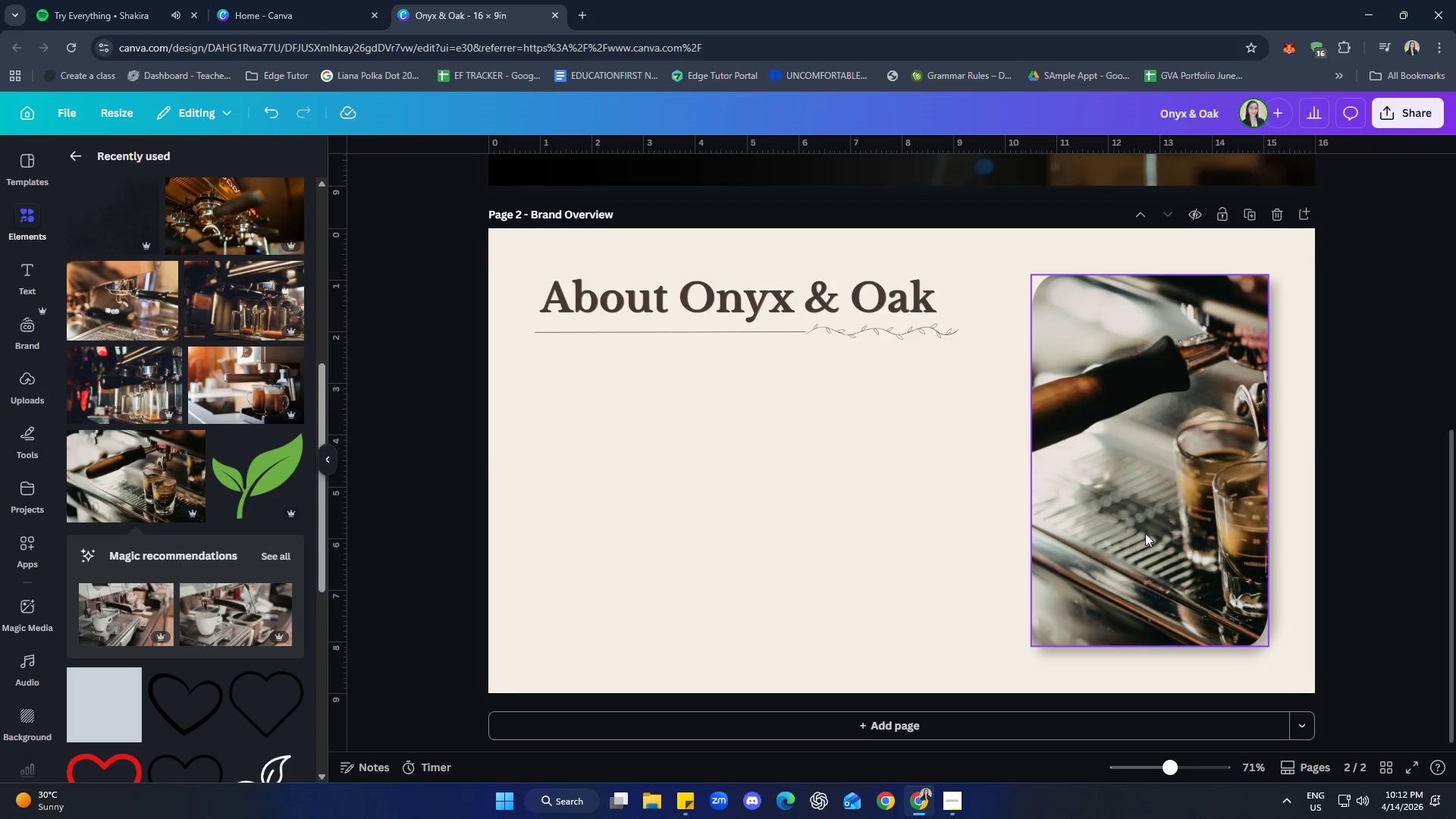 
double_click([1154, 523])
 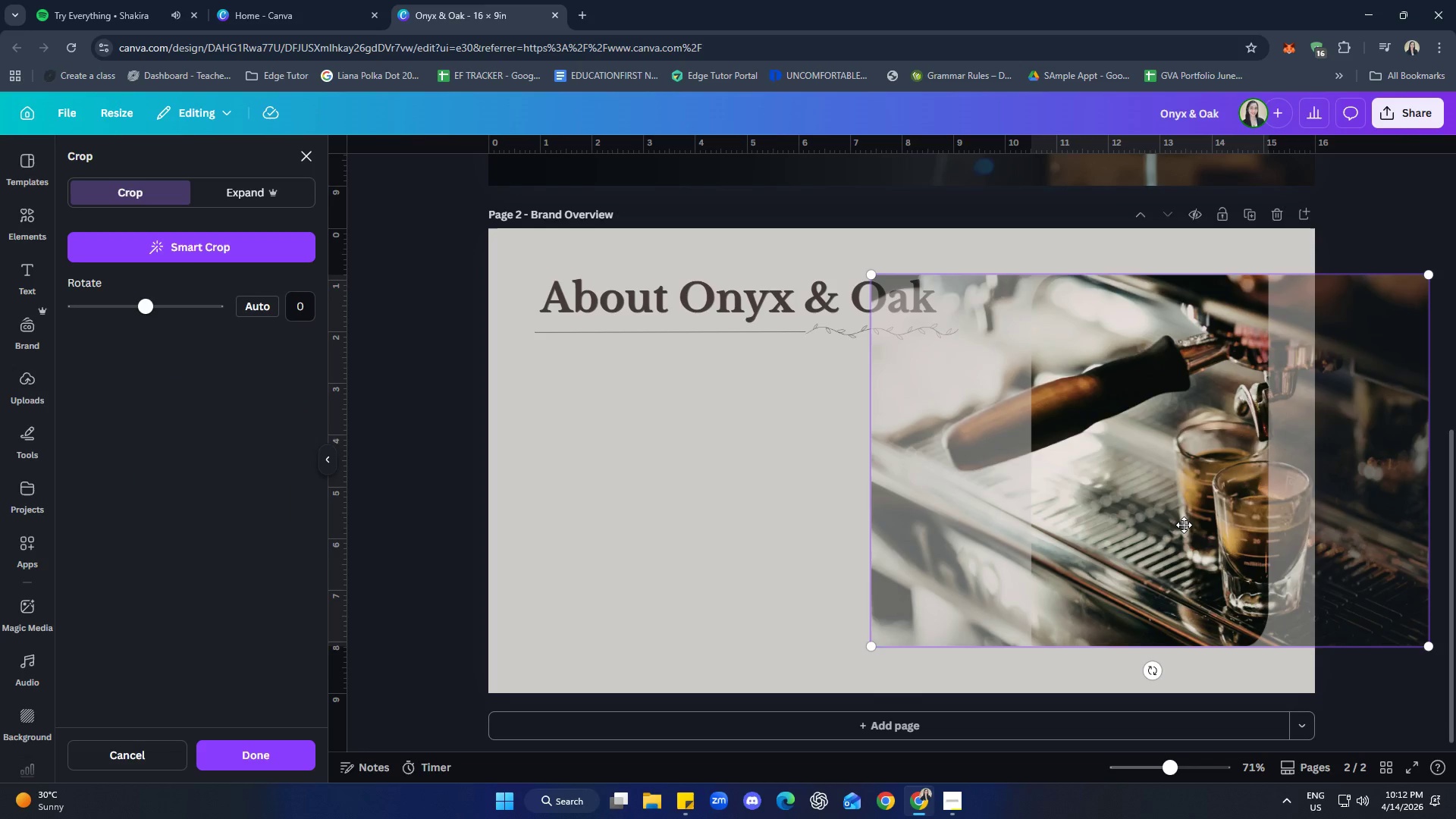 
left_click_drag(start_coordinate=[1184, 525], to_coordinate=[1081, 516])
 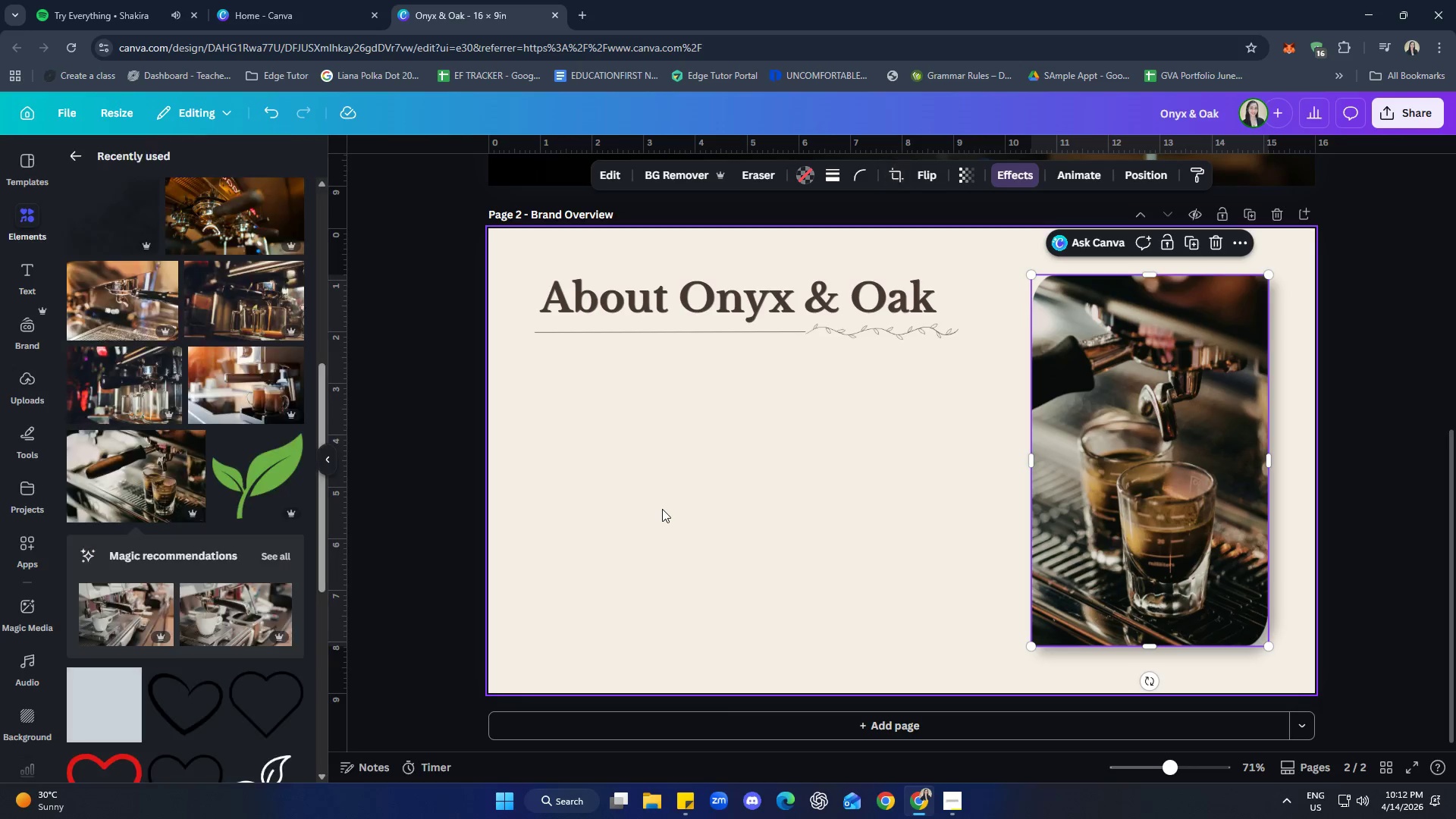 
double_click([662, 509])
 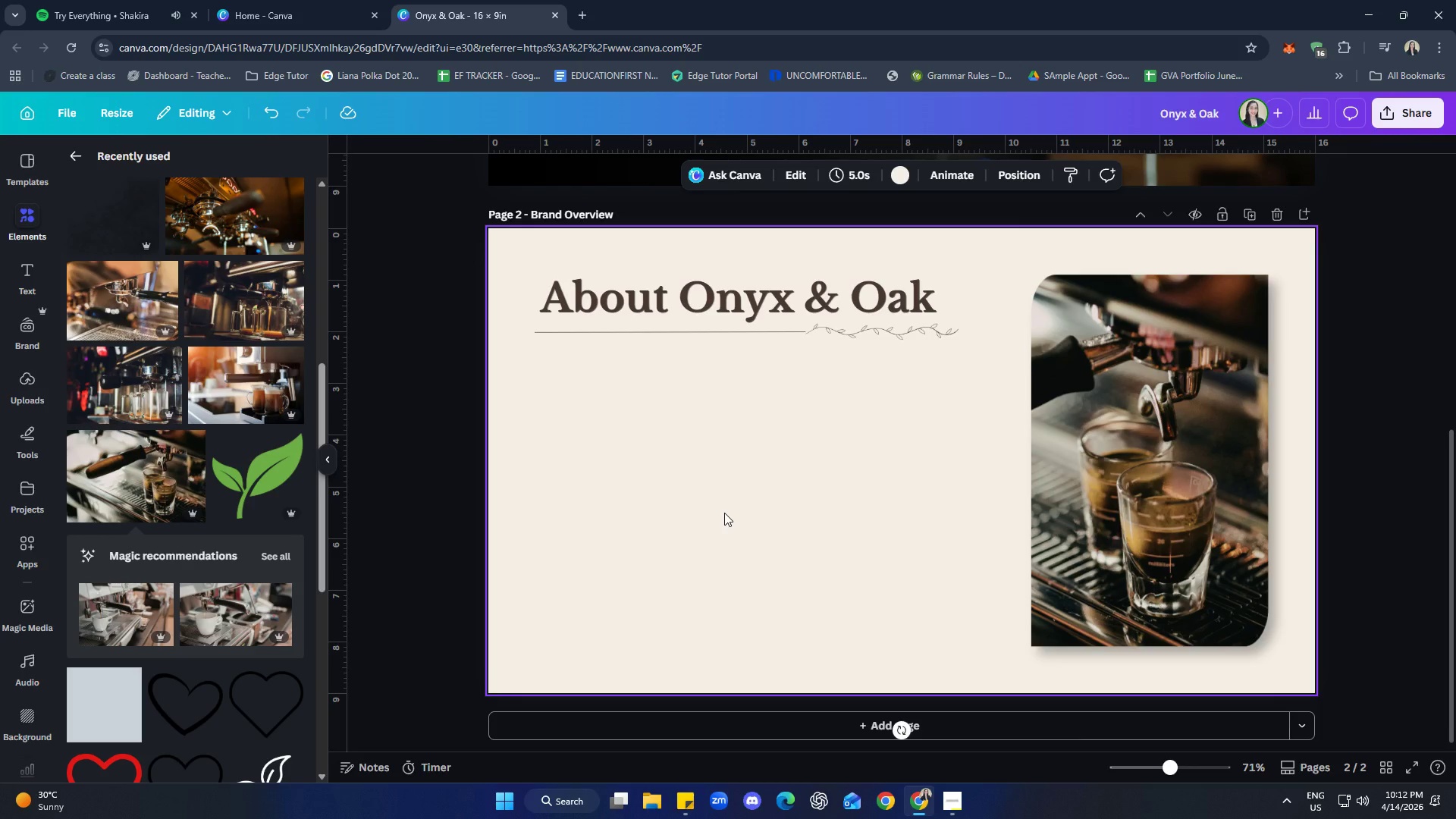 
key(Control+Z)
 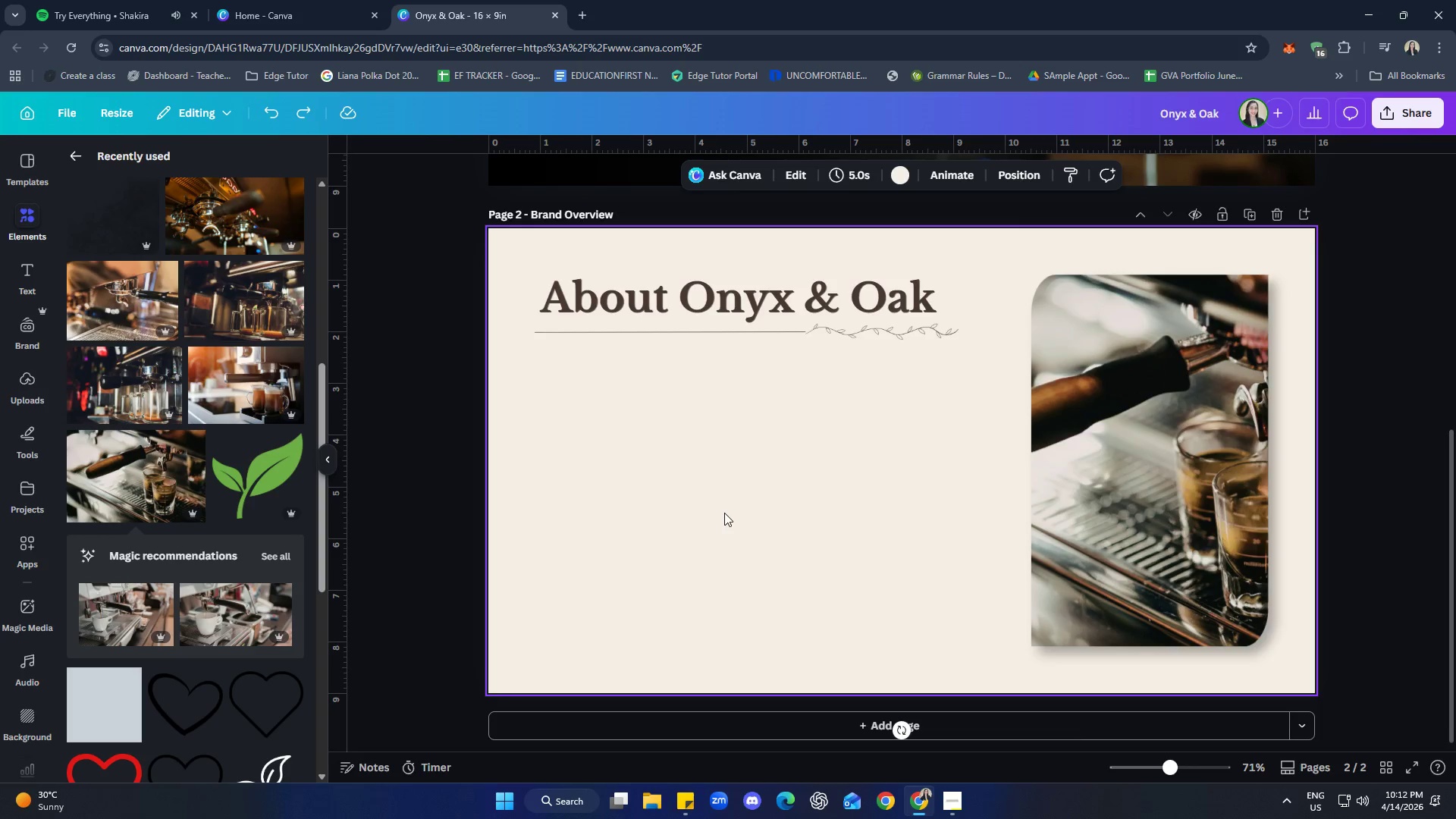 
key(Control+Z)
 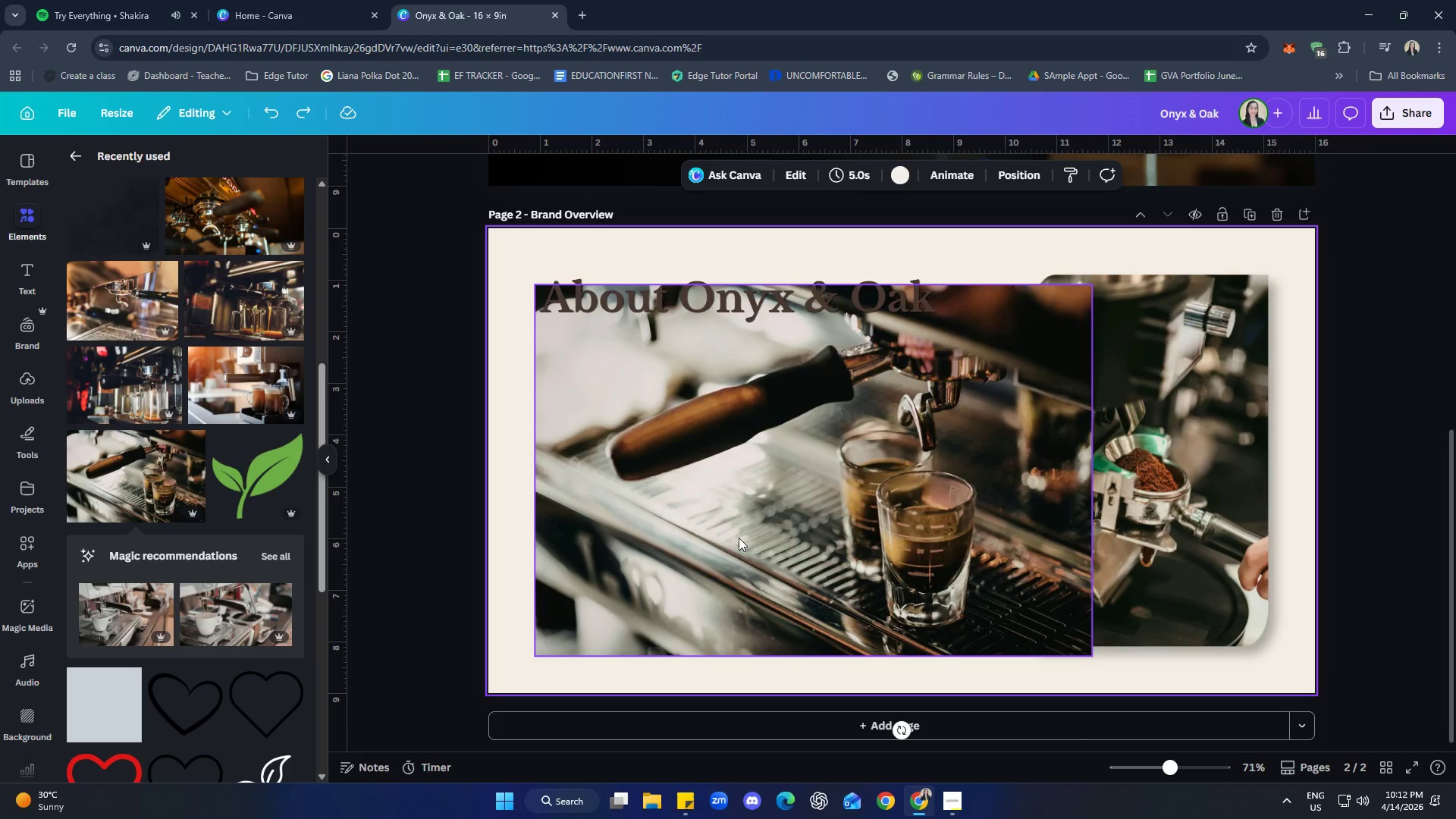 
left_click([748, 521])
 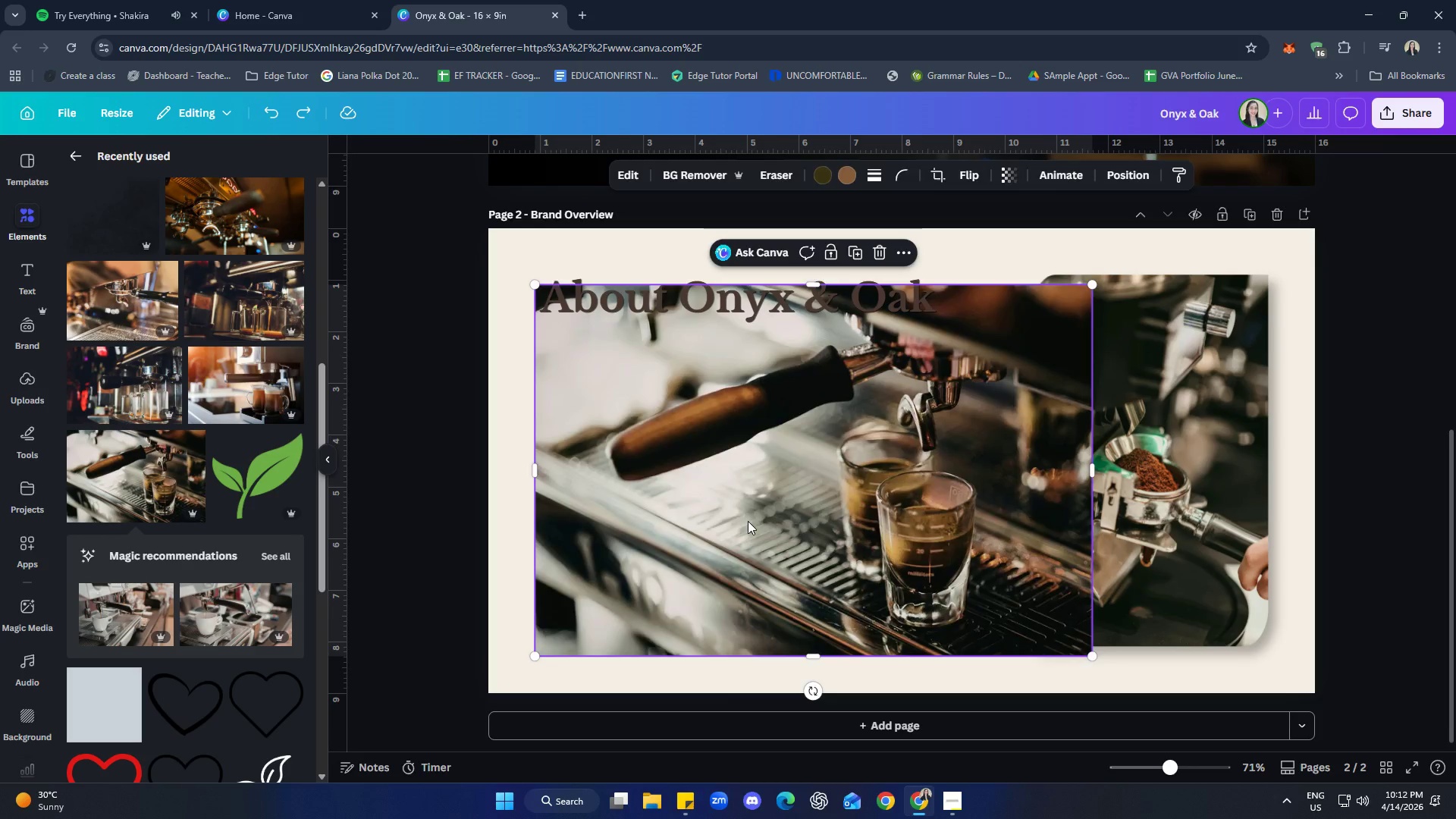 
key(Delete)
 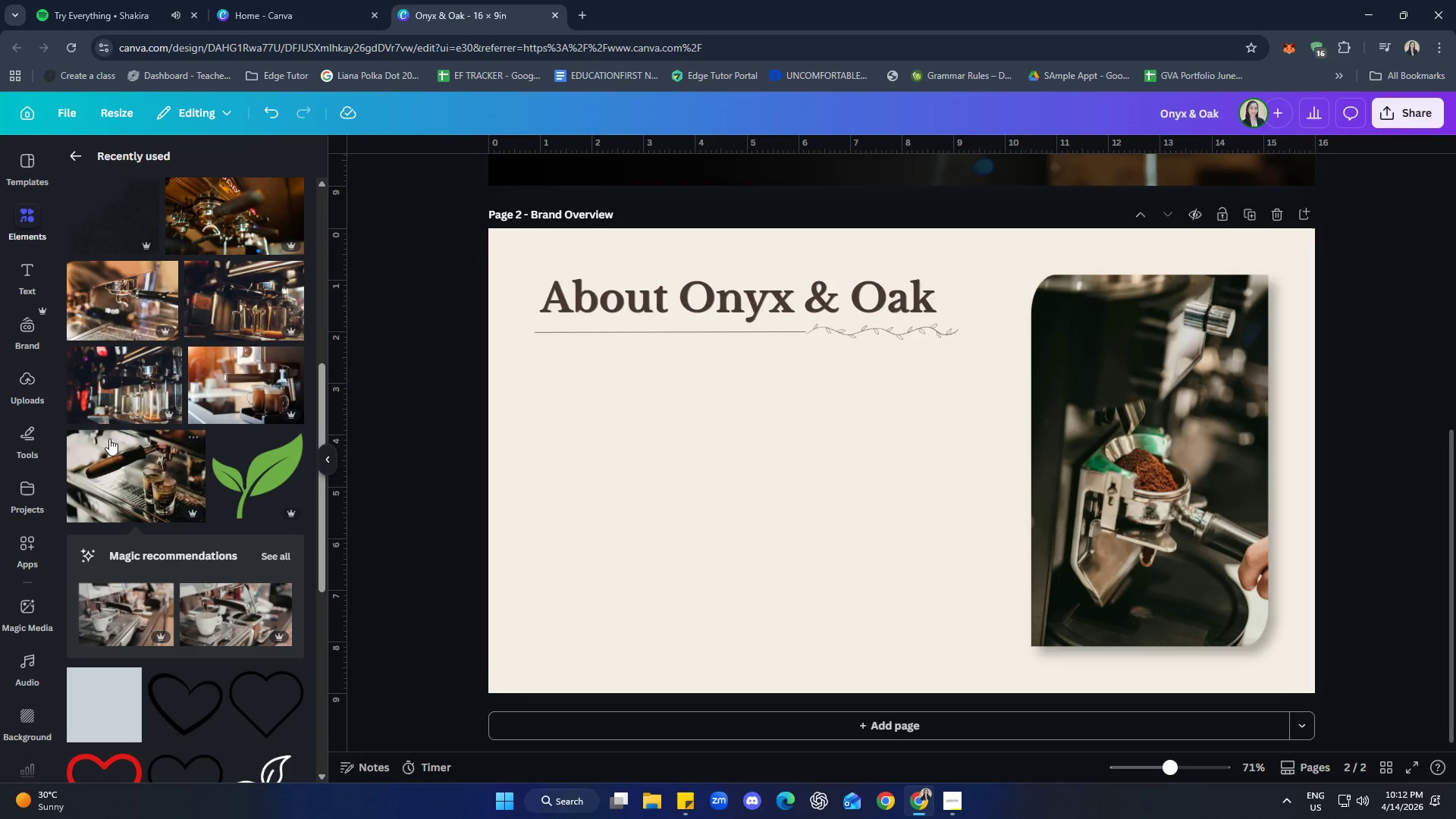 
scroll: coordinate [218, 504], scroll_direction: up, amount: 1.0
 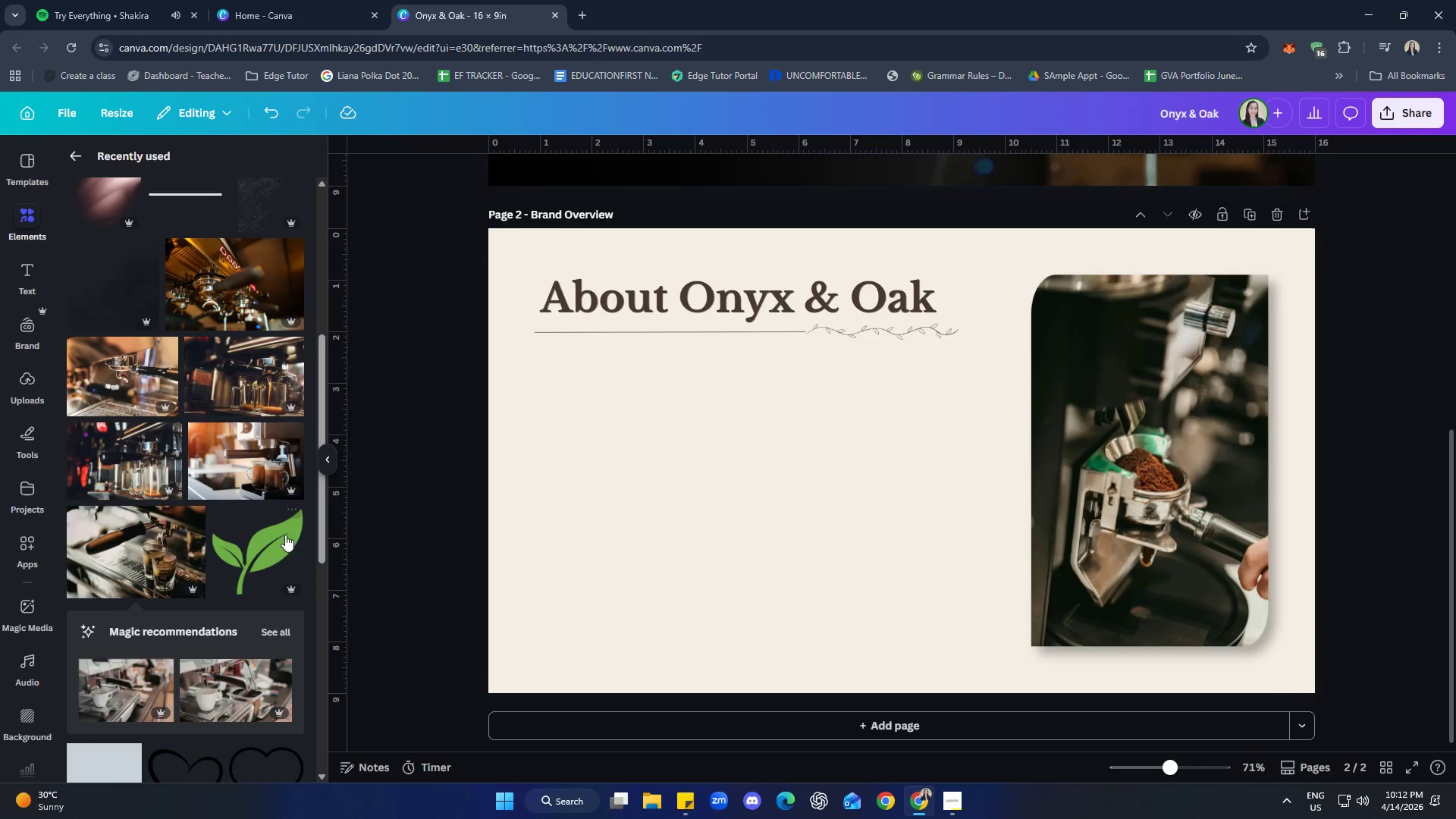 
left_click([130, 385])
 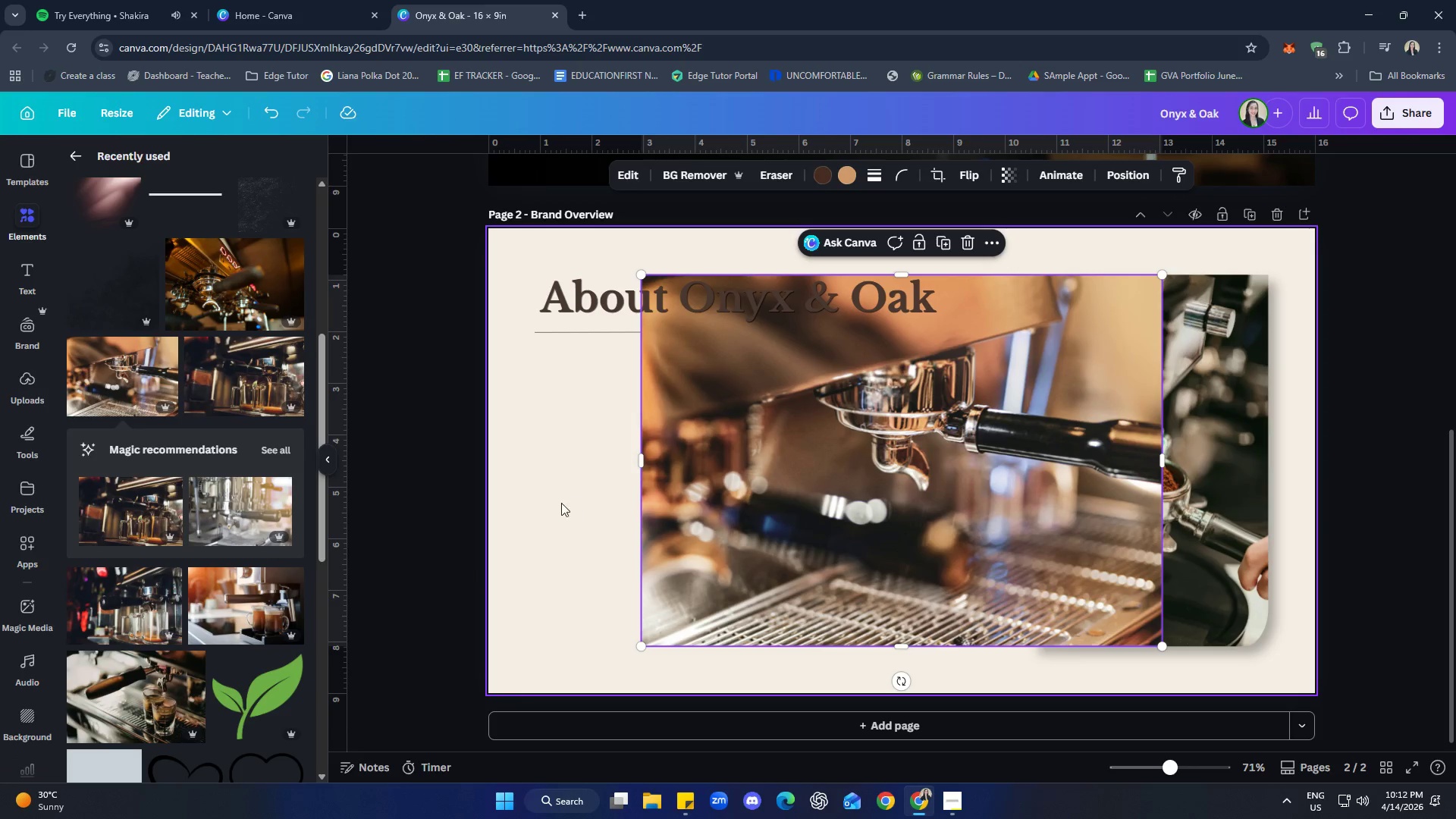 
left_click([792, 541])
 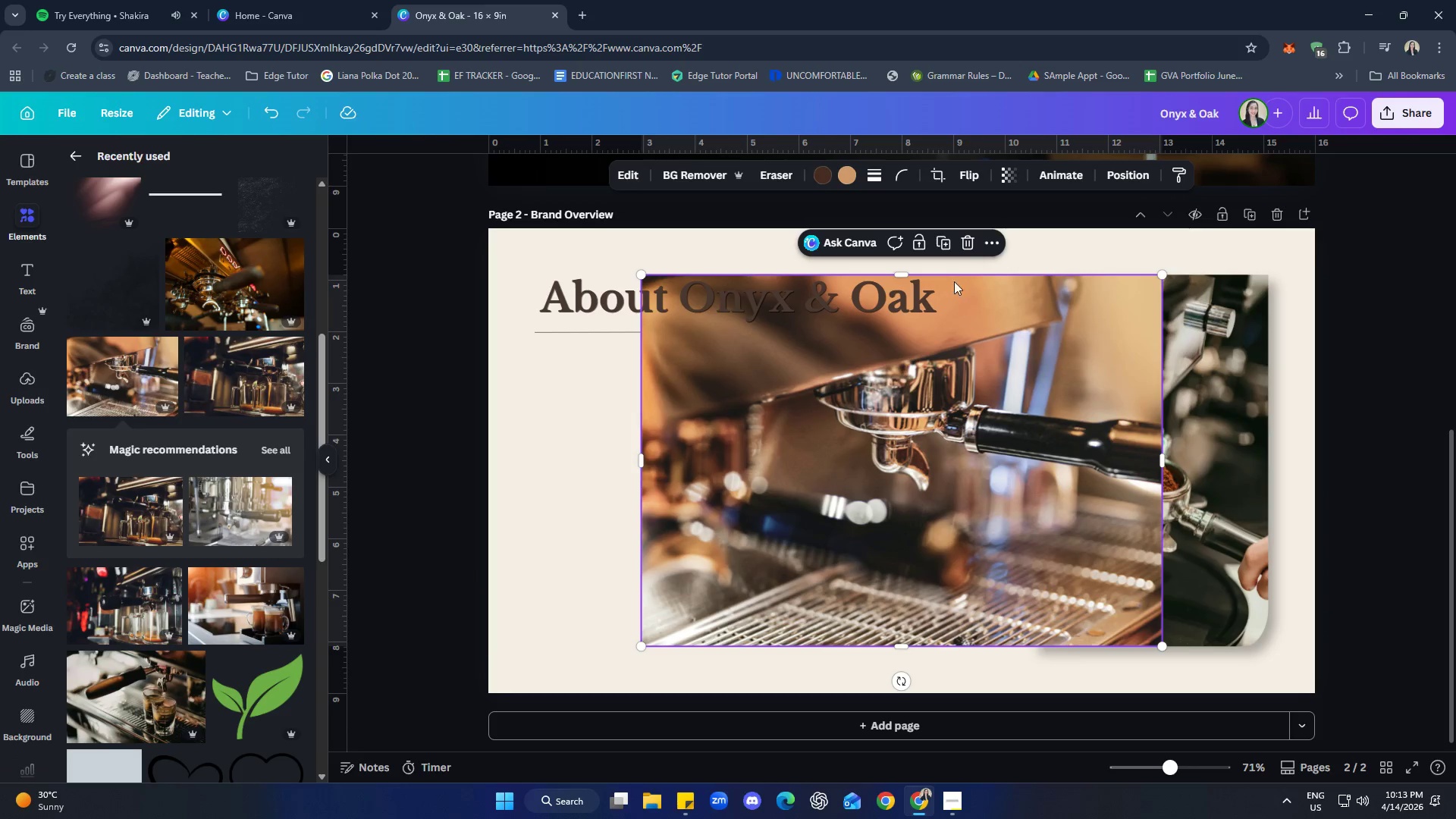 
left_click([965, 246])
 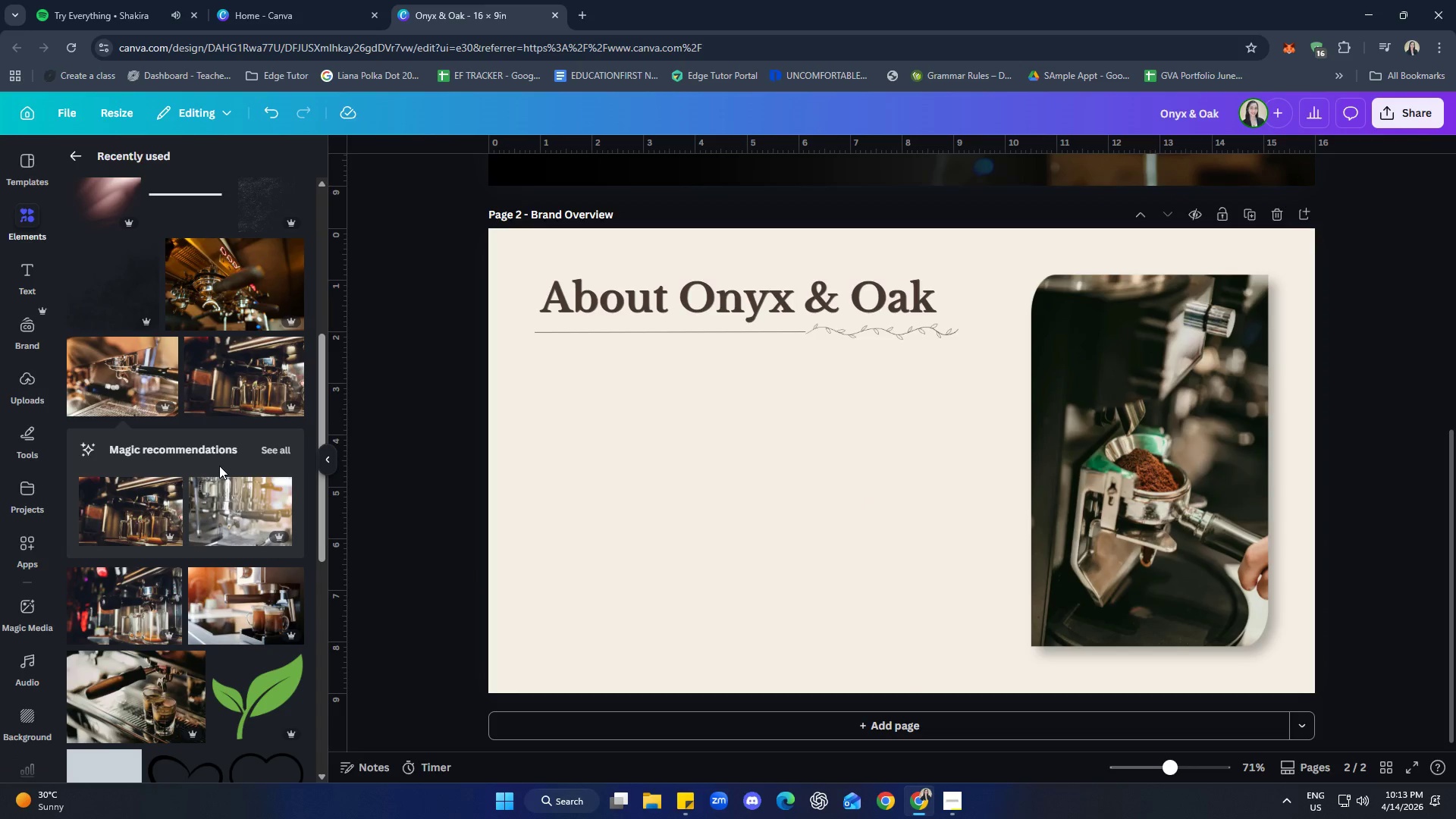 
scroll: coordinate [223, 369], scroll_direction: down, amount: 16.0
 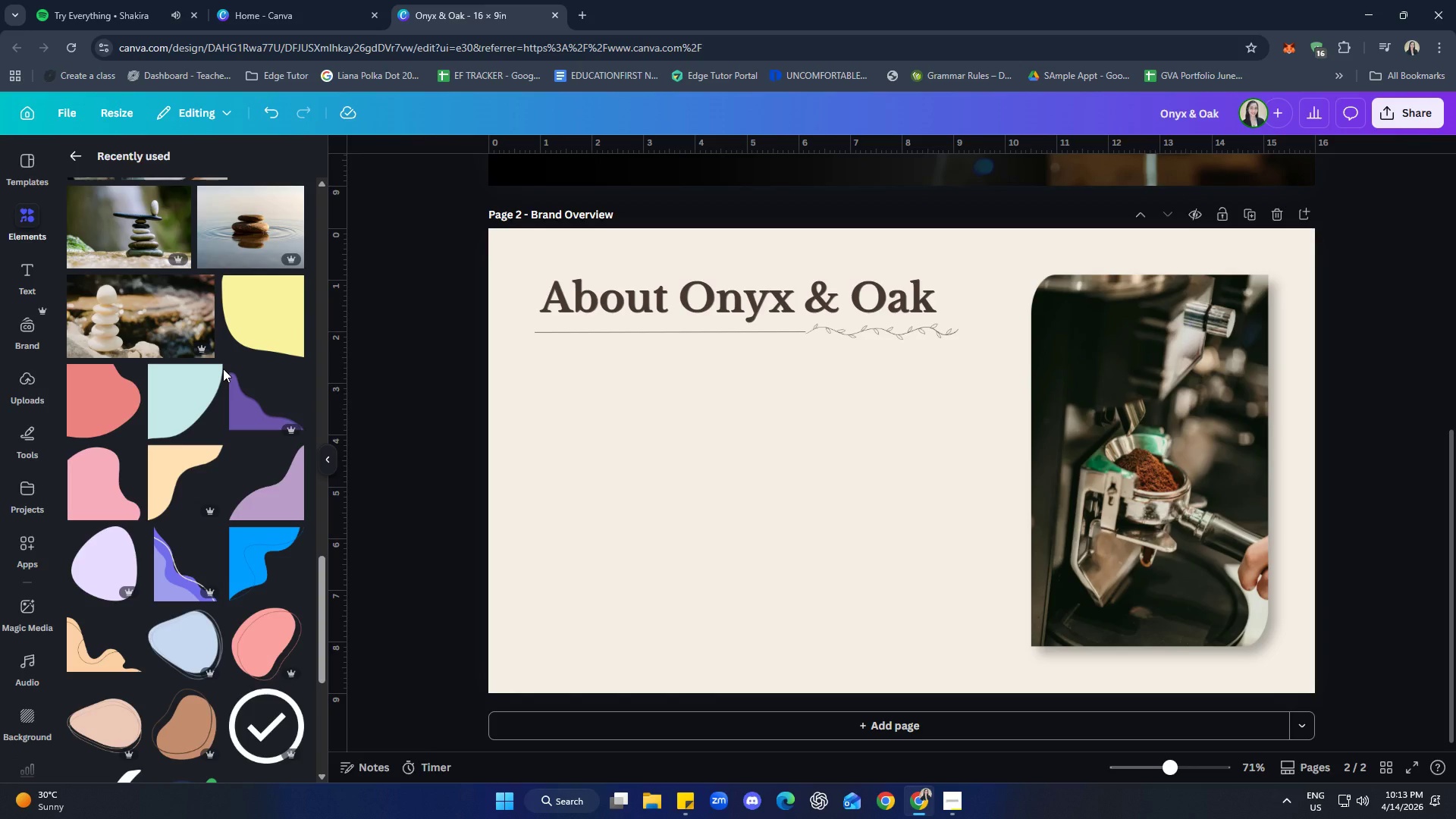 
wait(5.19)
 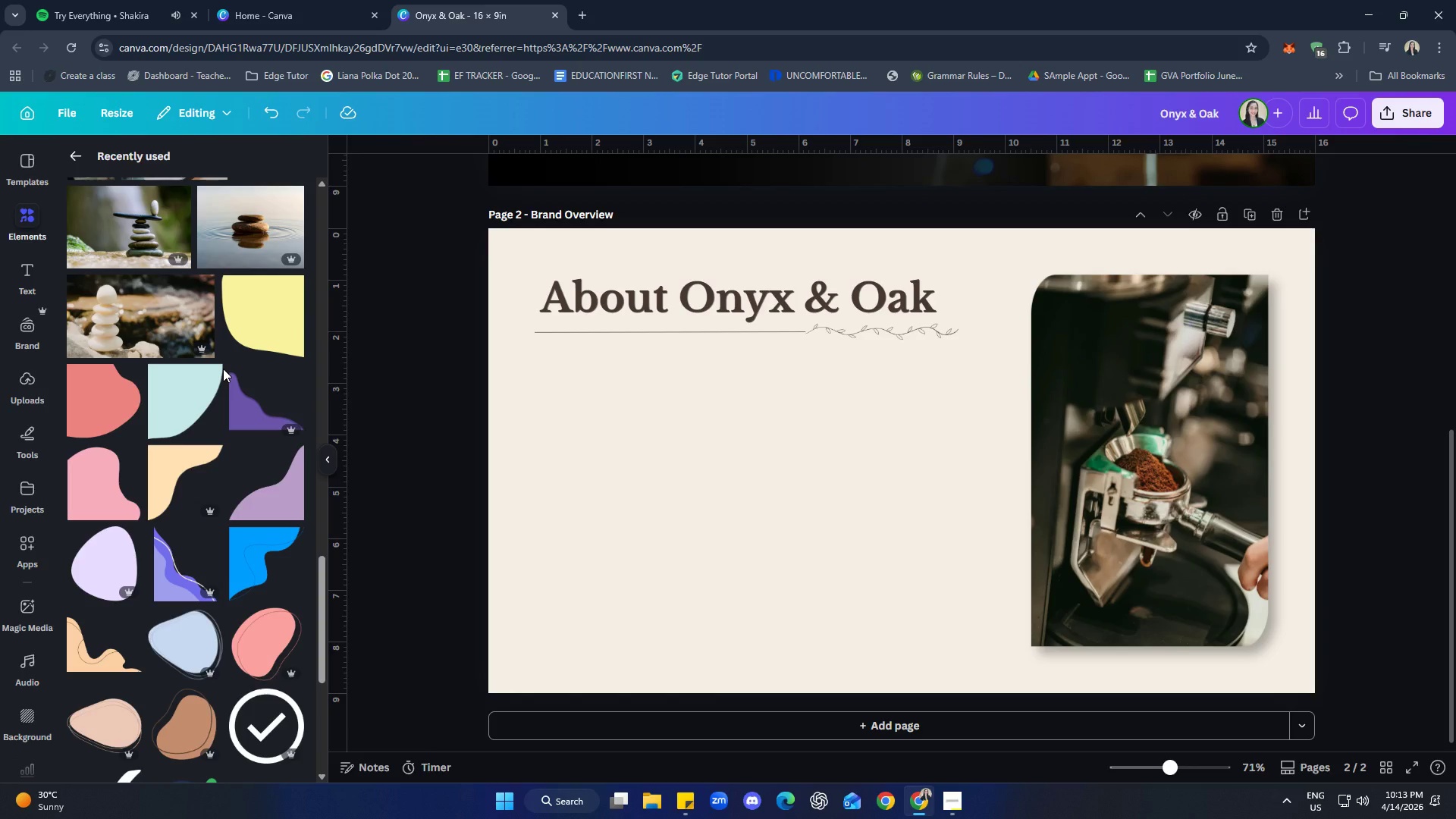 
left_click([90, 669])
 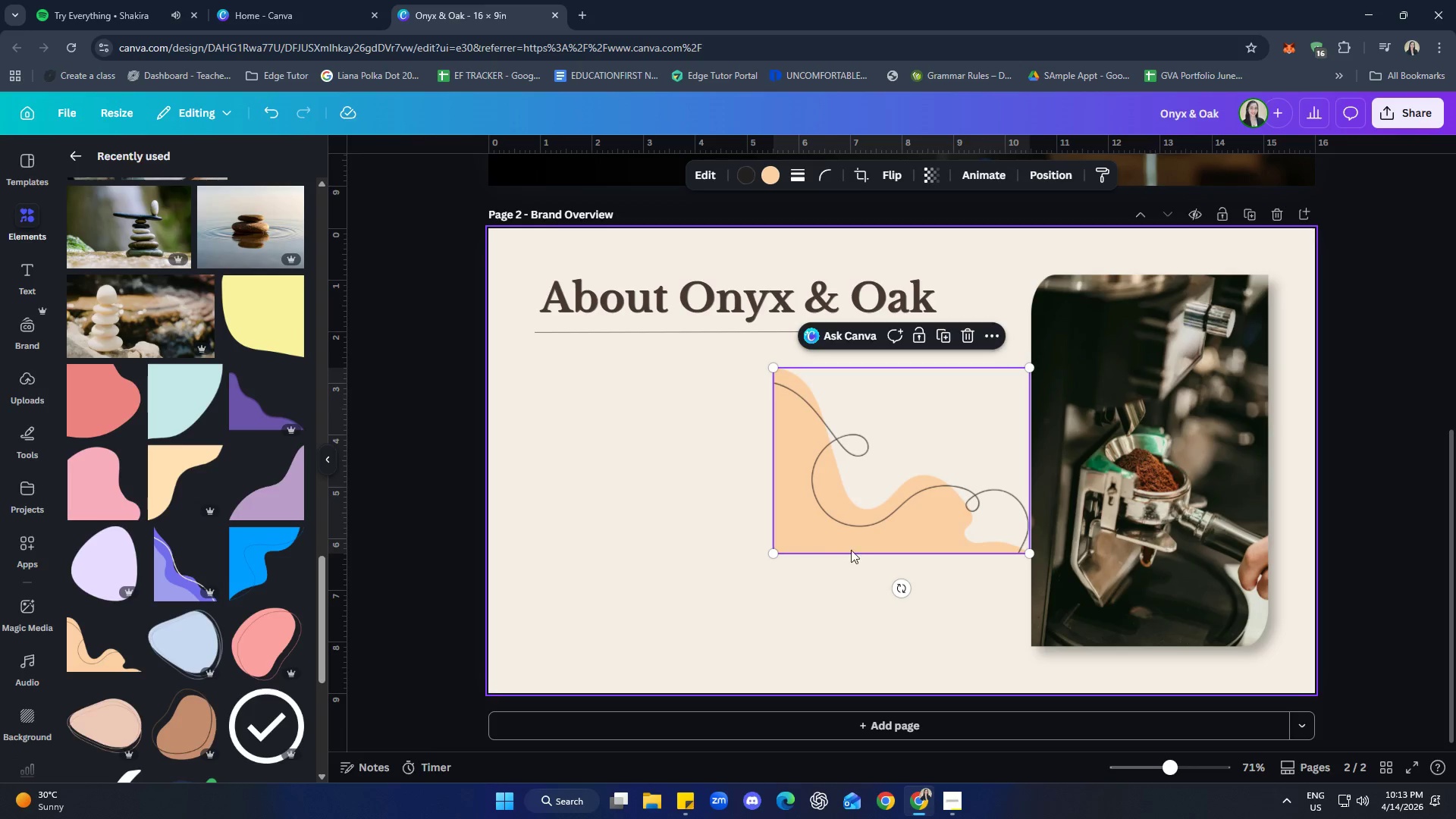 
left_click_drag(start_coordinate=[868, 494], to_coordinate=[1161, 632])
 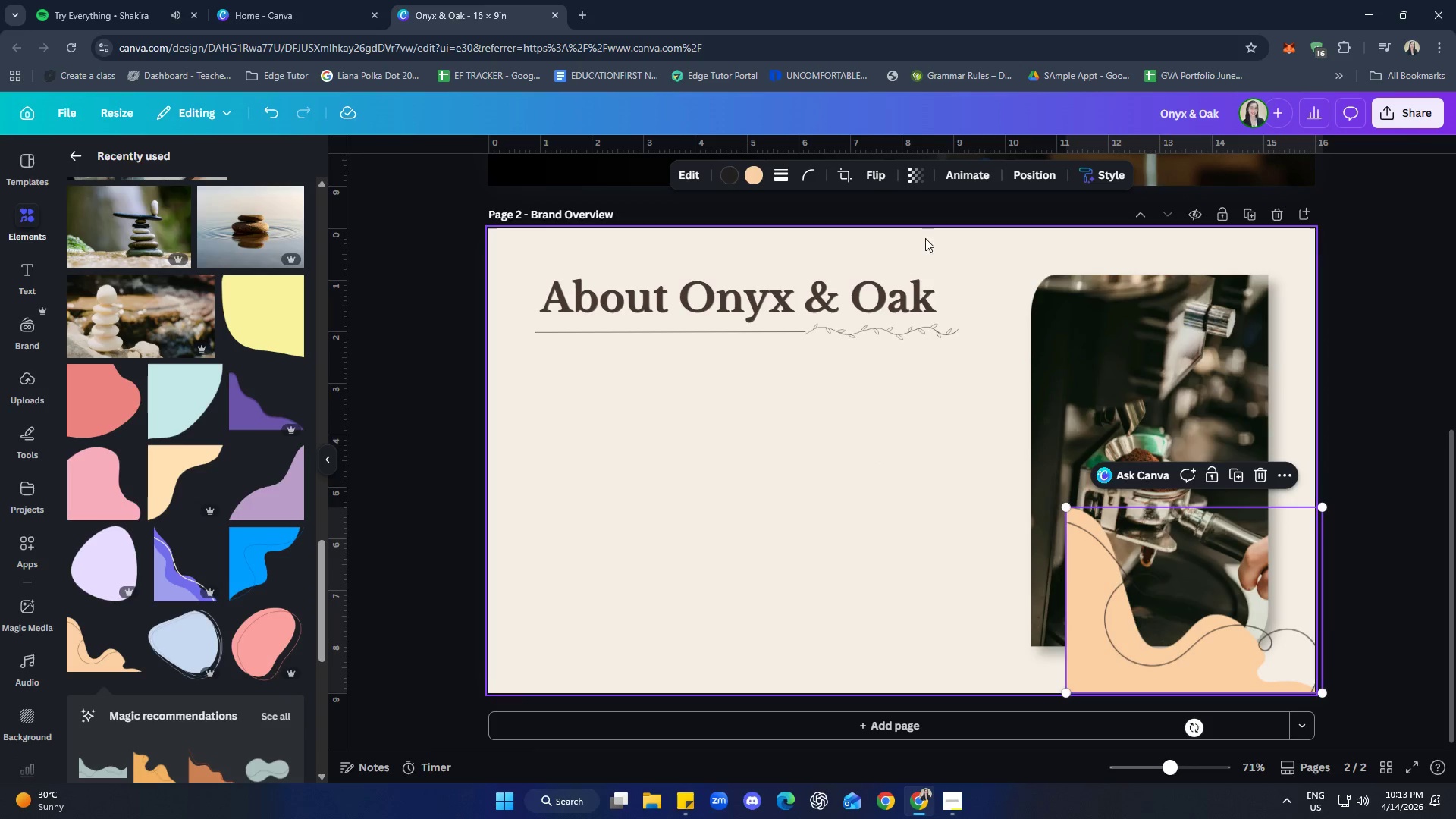 
left_click([874, 174])
 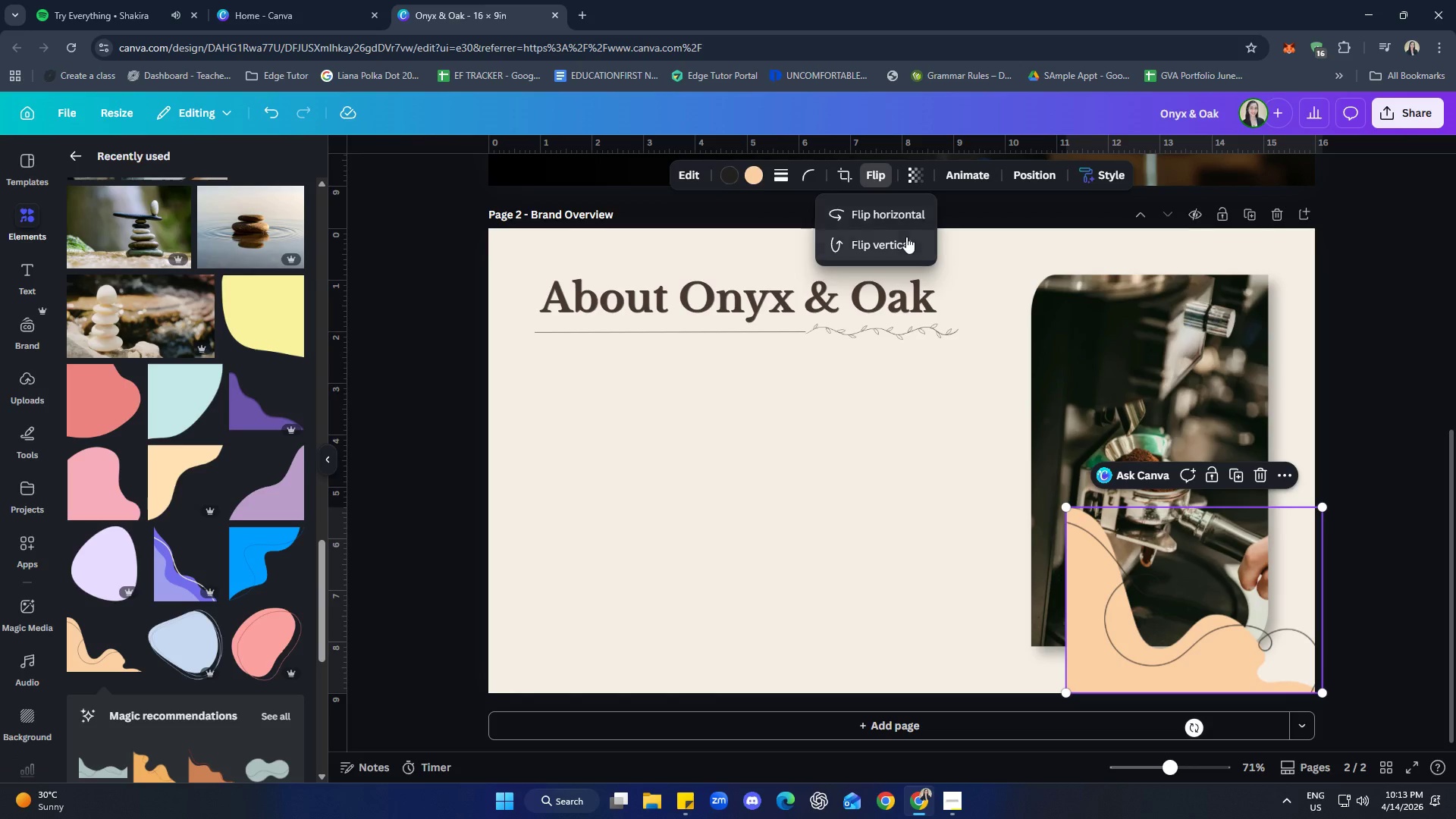 
left_click([902, 213])
 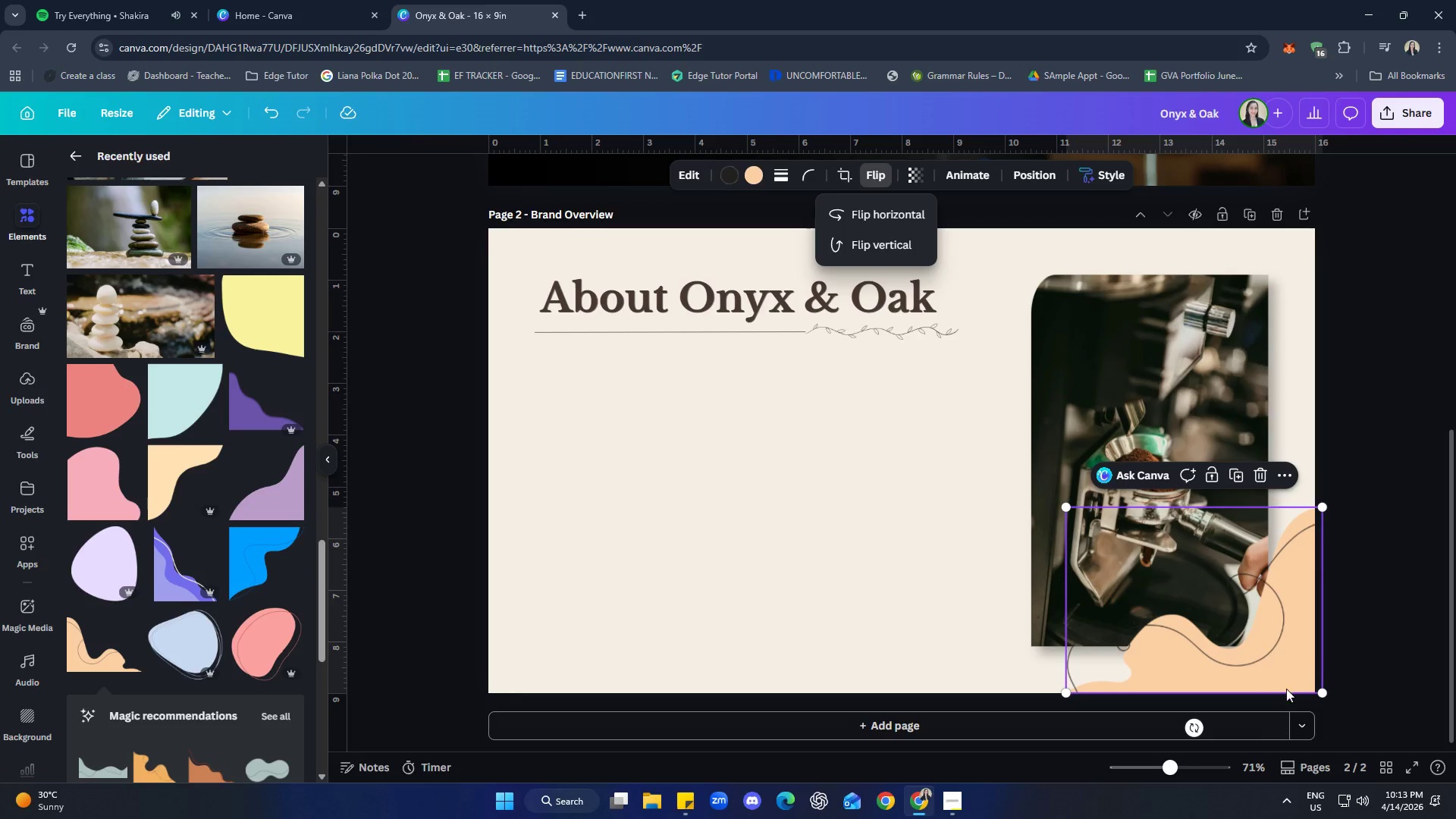 
left_click([1284, 652])
 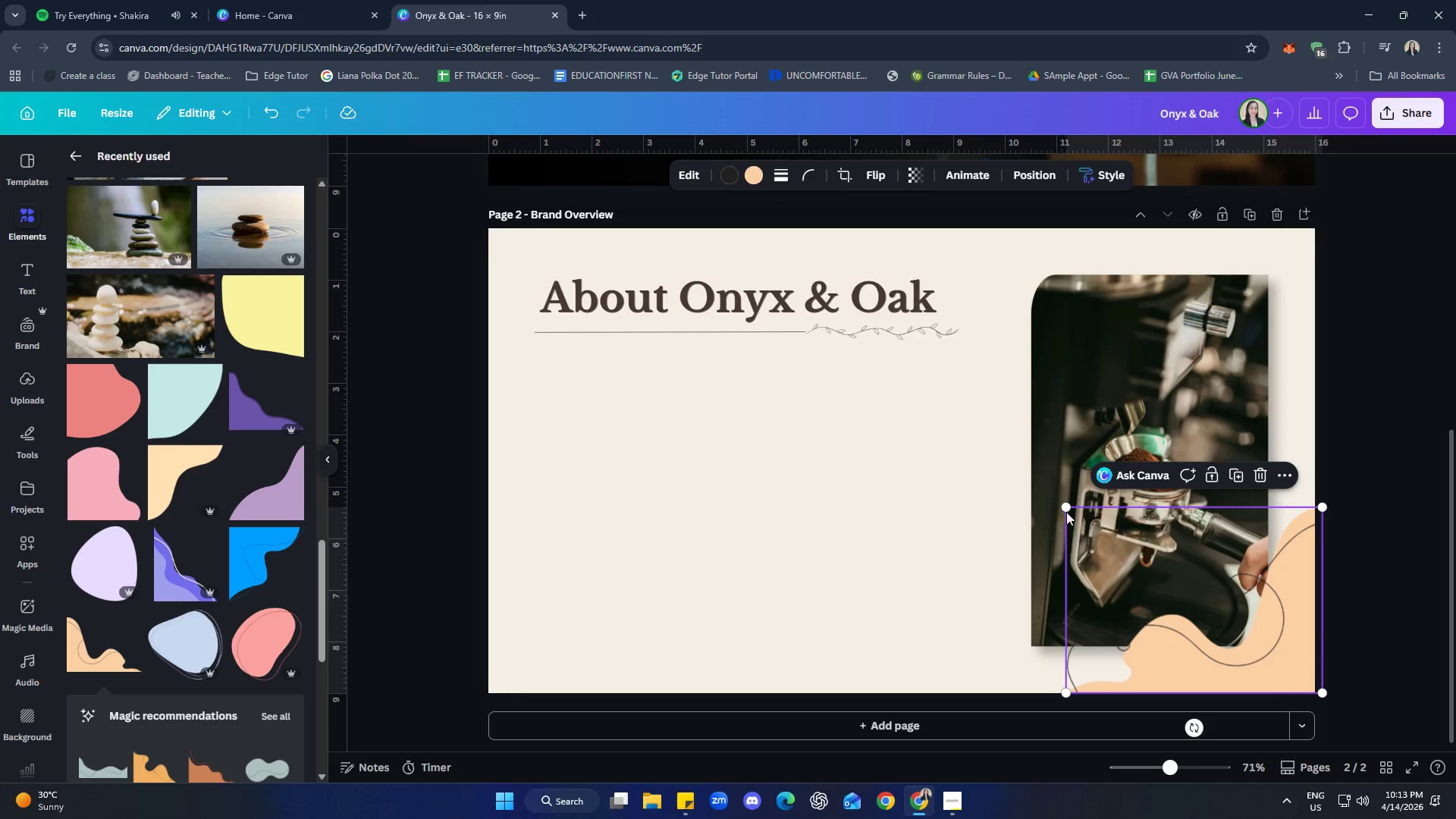 
left_click_drag(start_coordinate=[1065, 509], to_coordinate=[902, 426])
 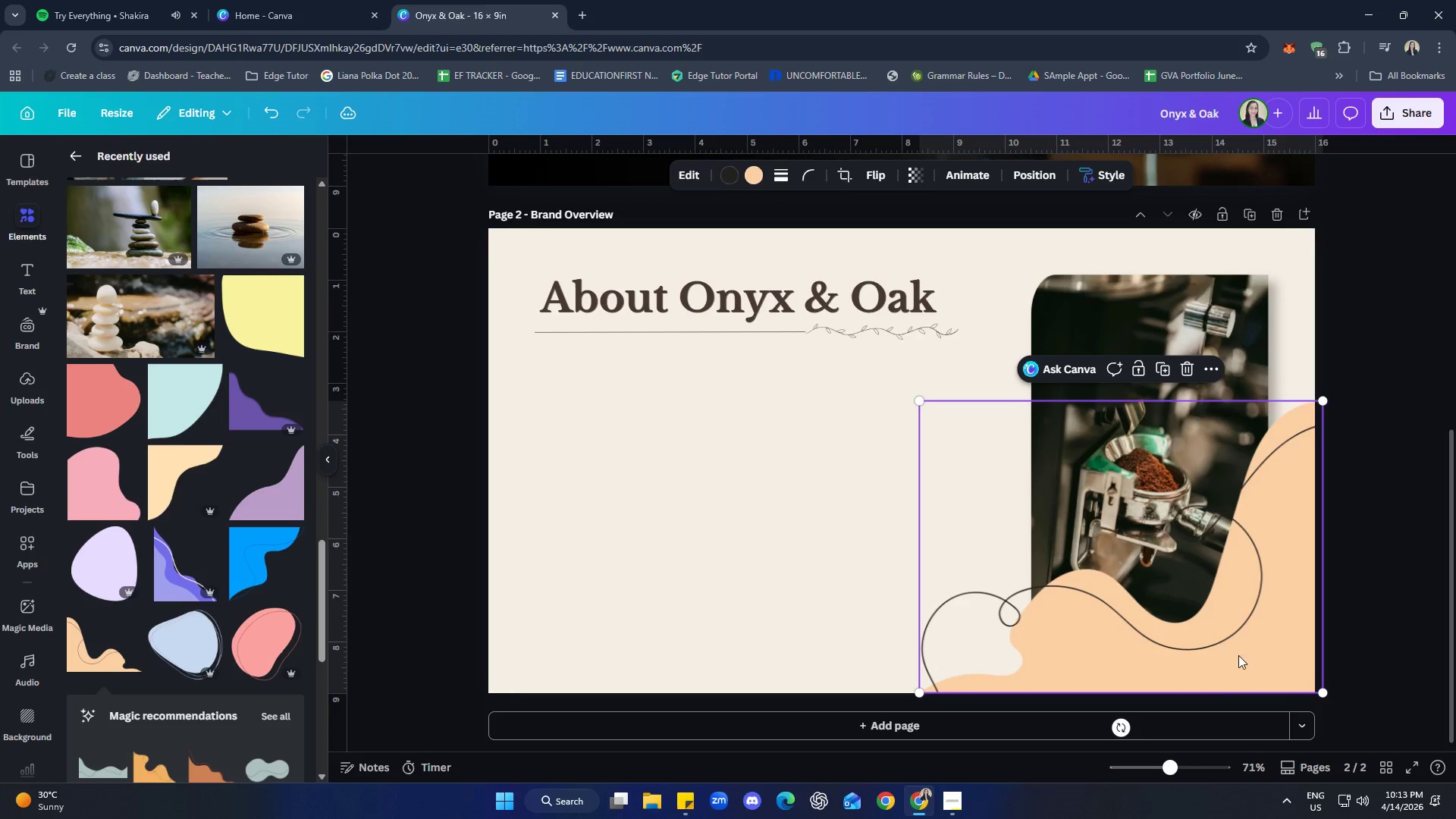 
right_click([1281, 617])
 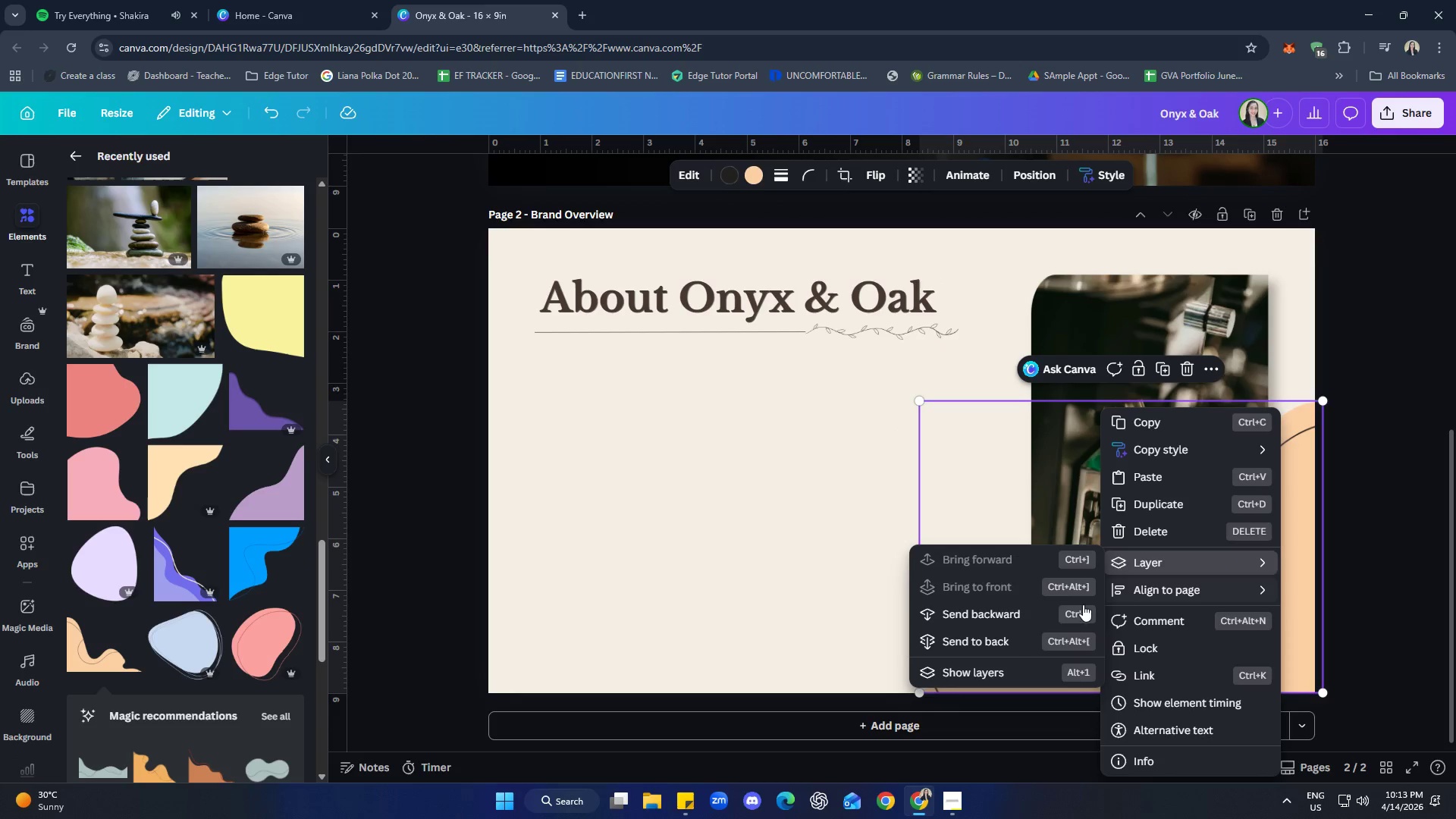 
left_click([1038, 638])
 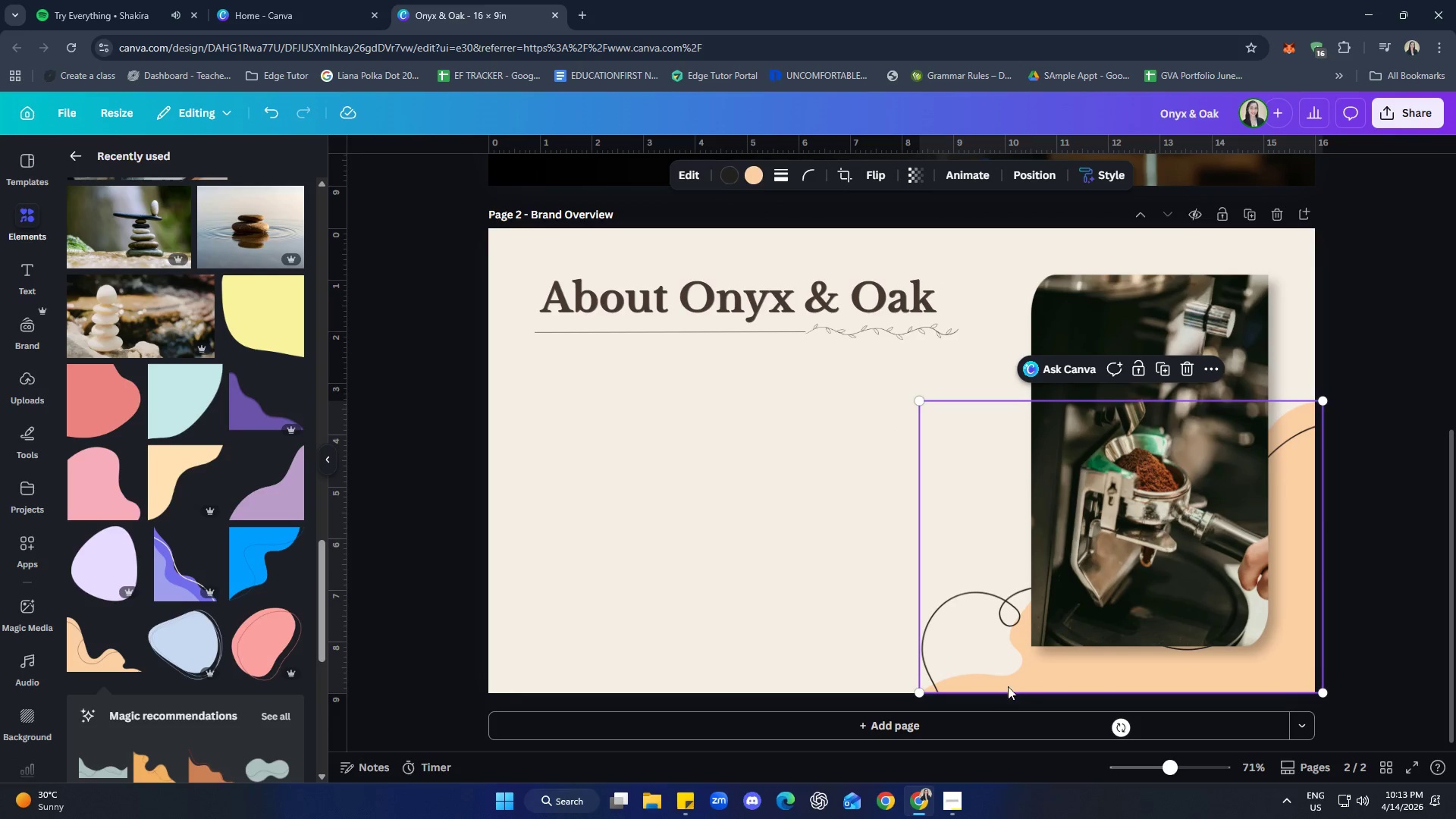 
left_click([1013, 680])
 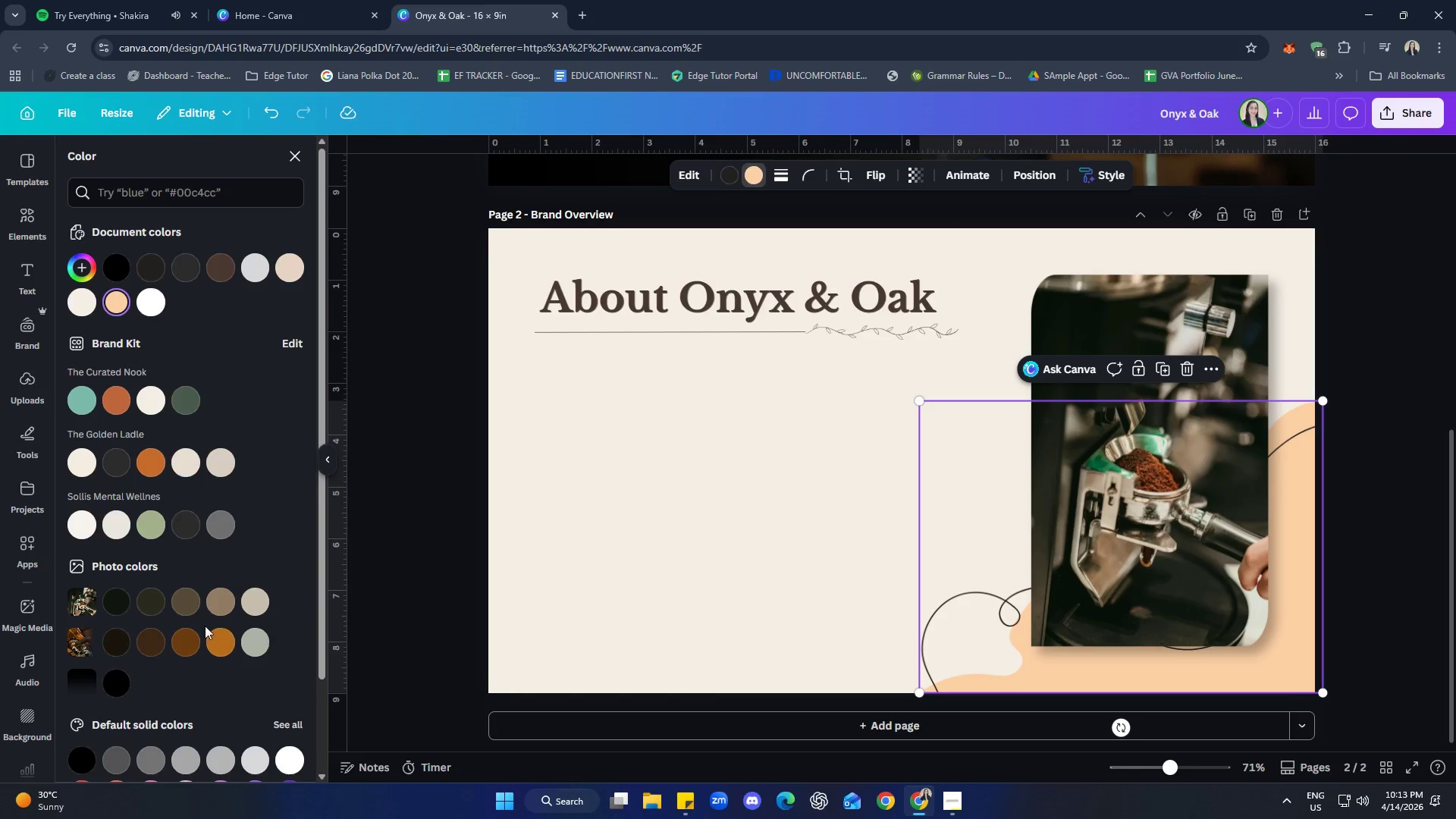 
wait(5.84)
 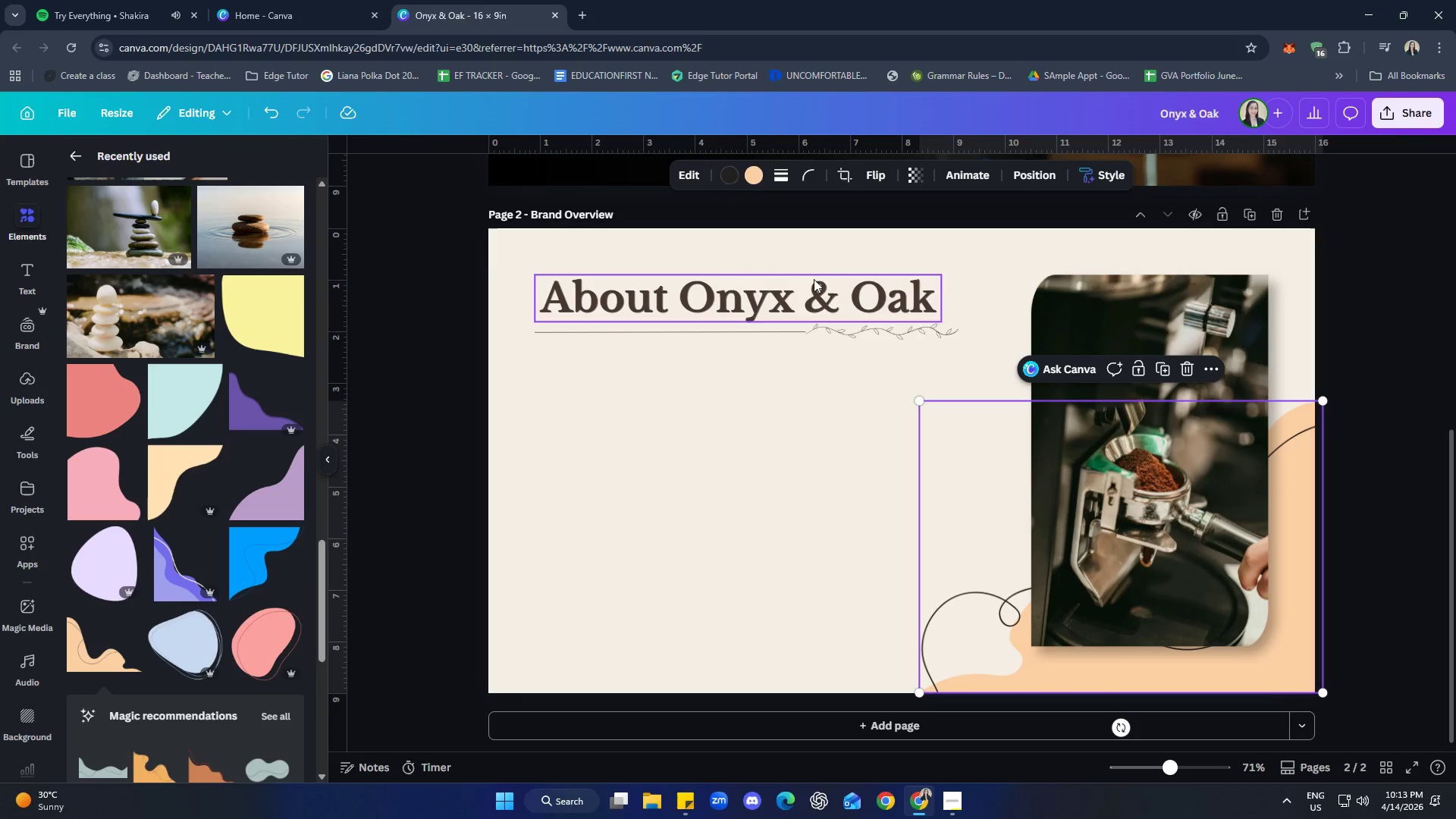 
left_click([83, 311])
 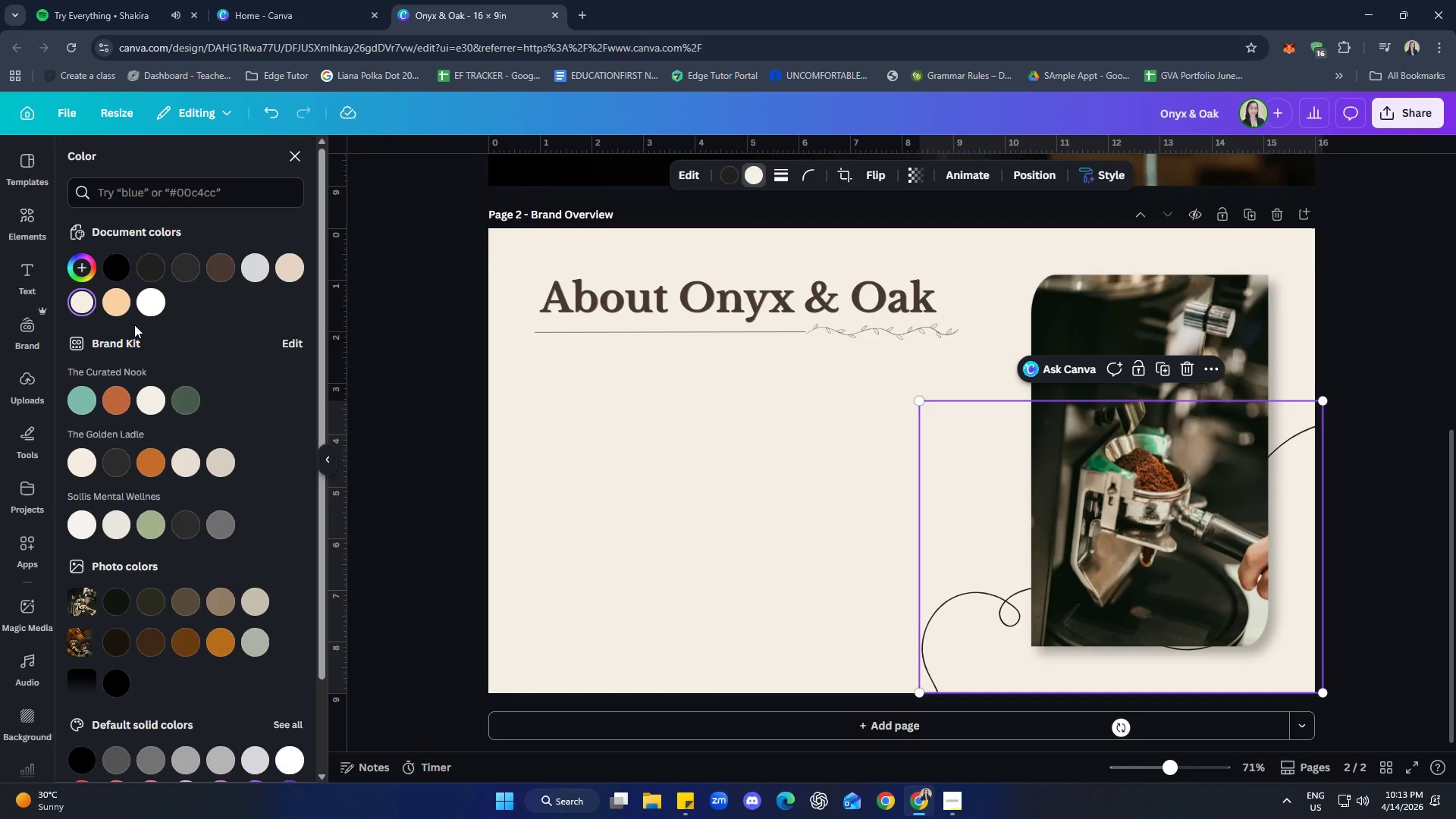 
left_click([144, 309])
 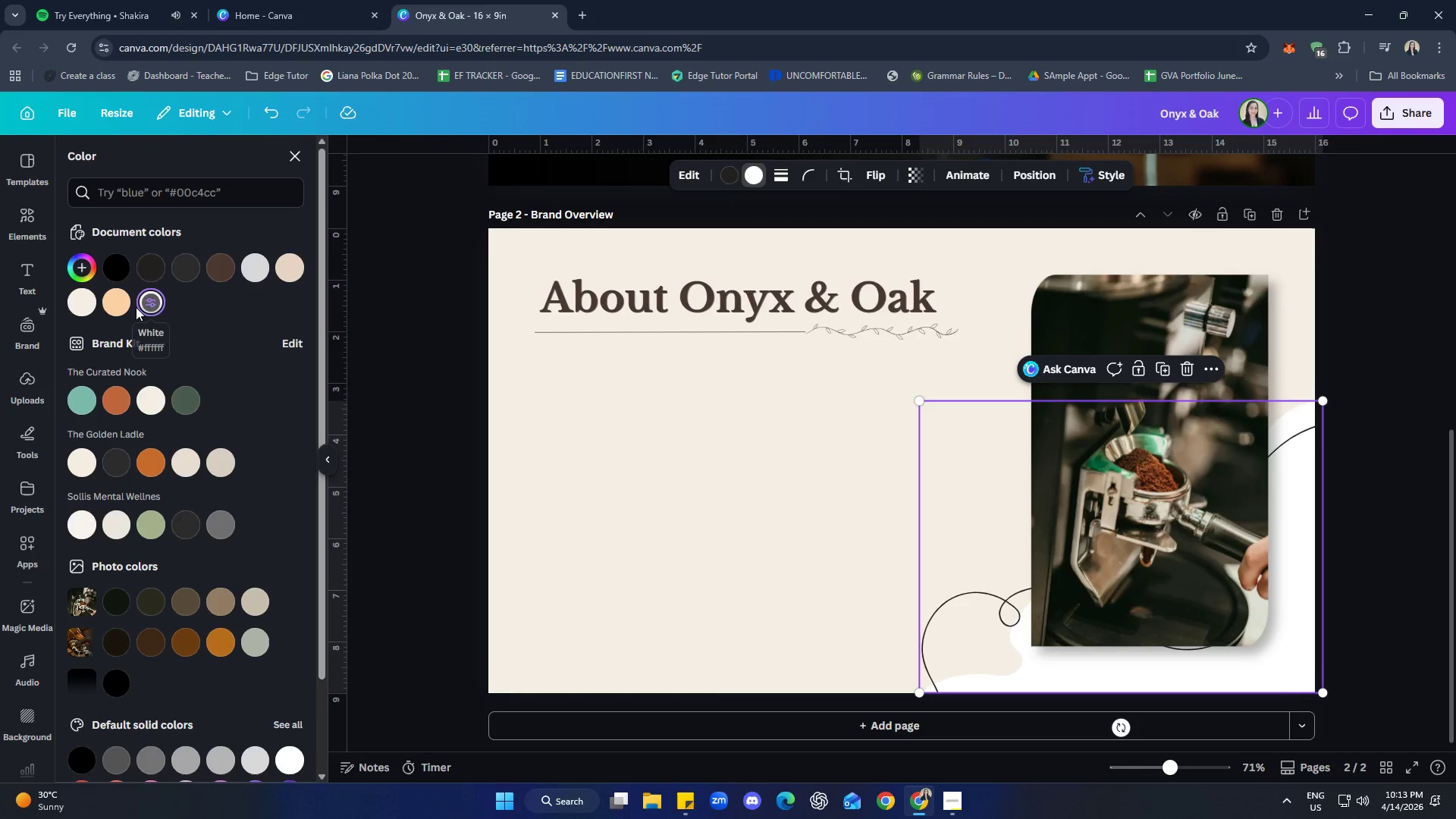 
left_click([121, 307])
 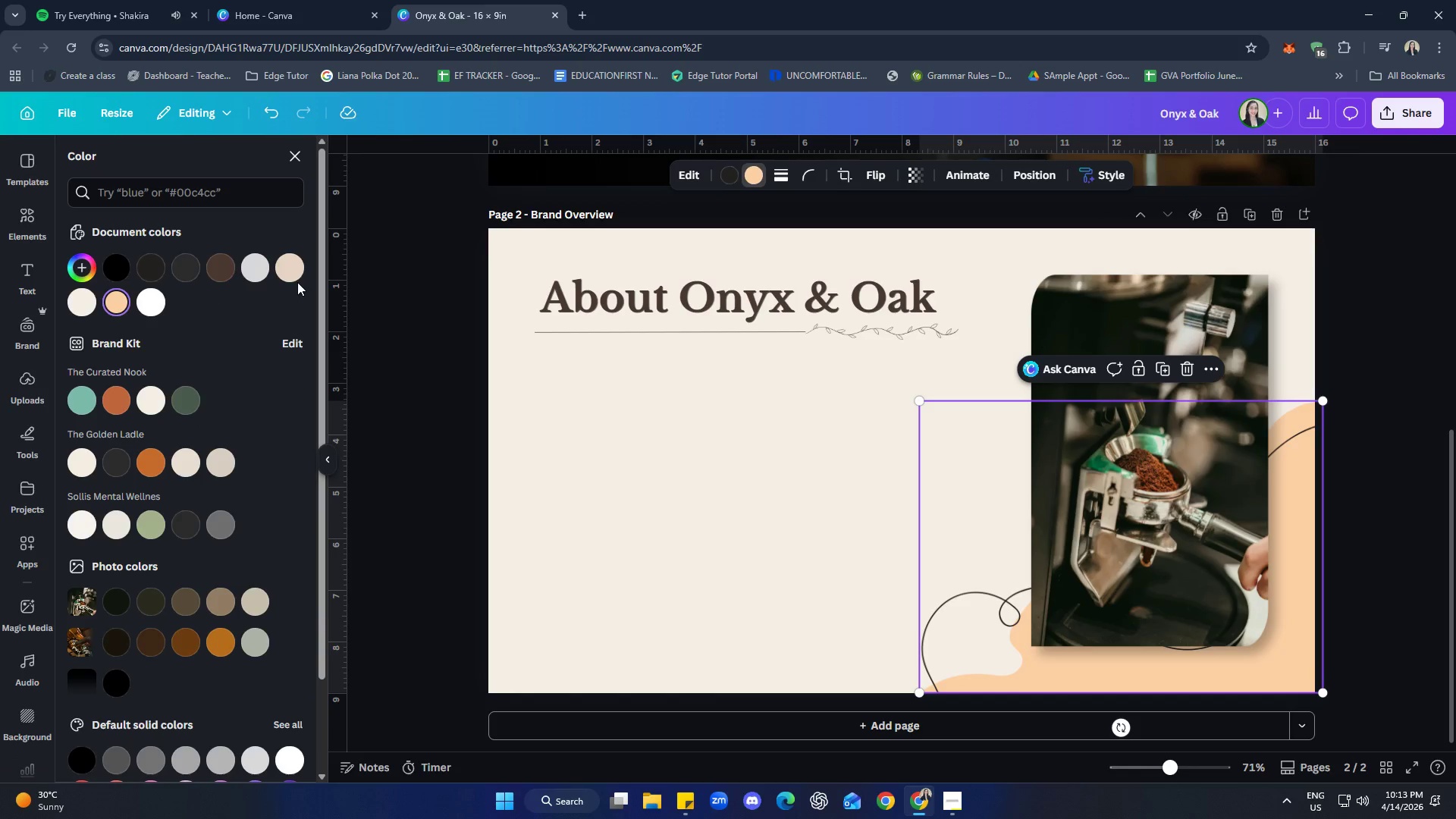 
left_click([293, 278])
 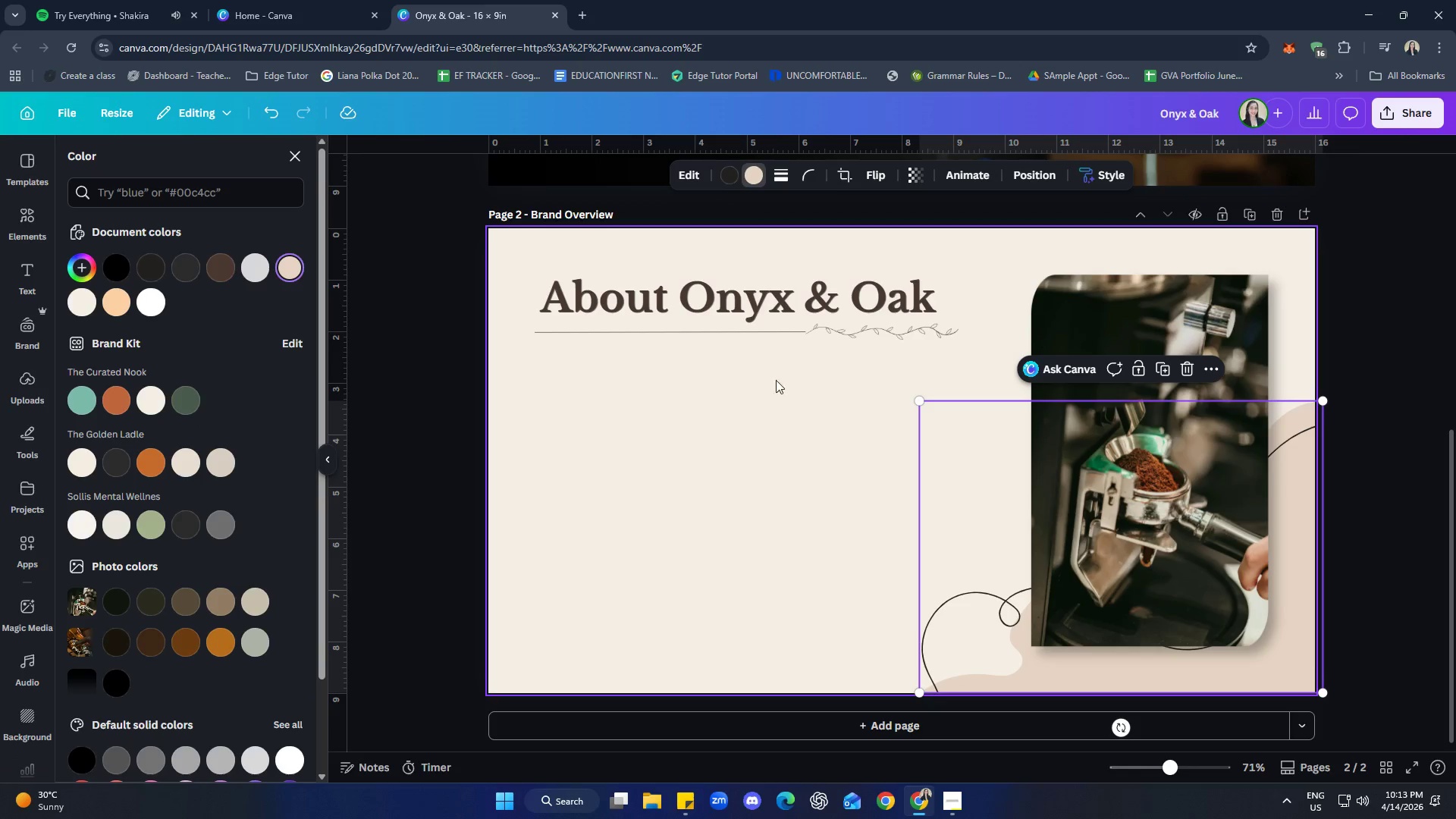 
left_click([730, 177])
 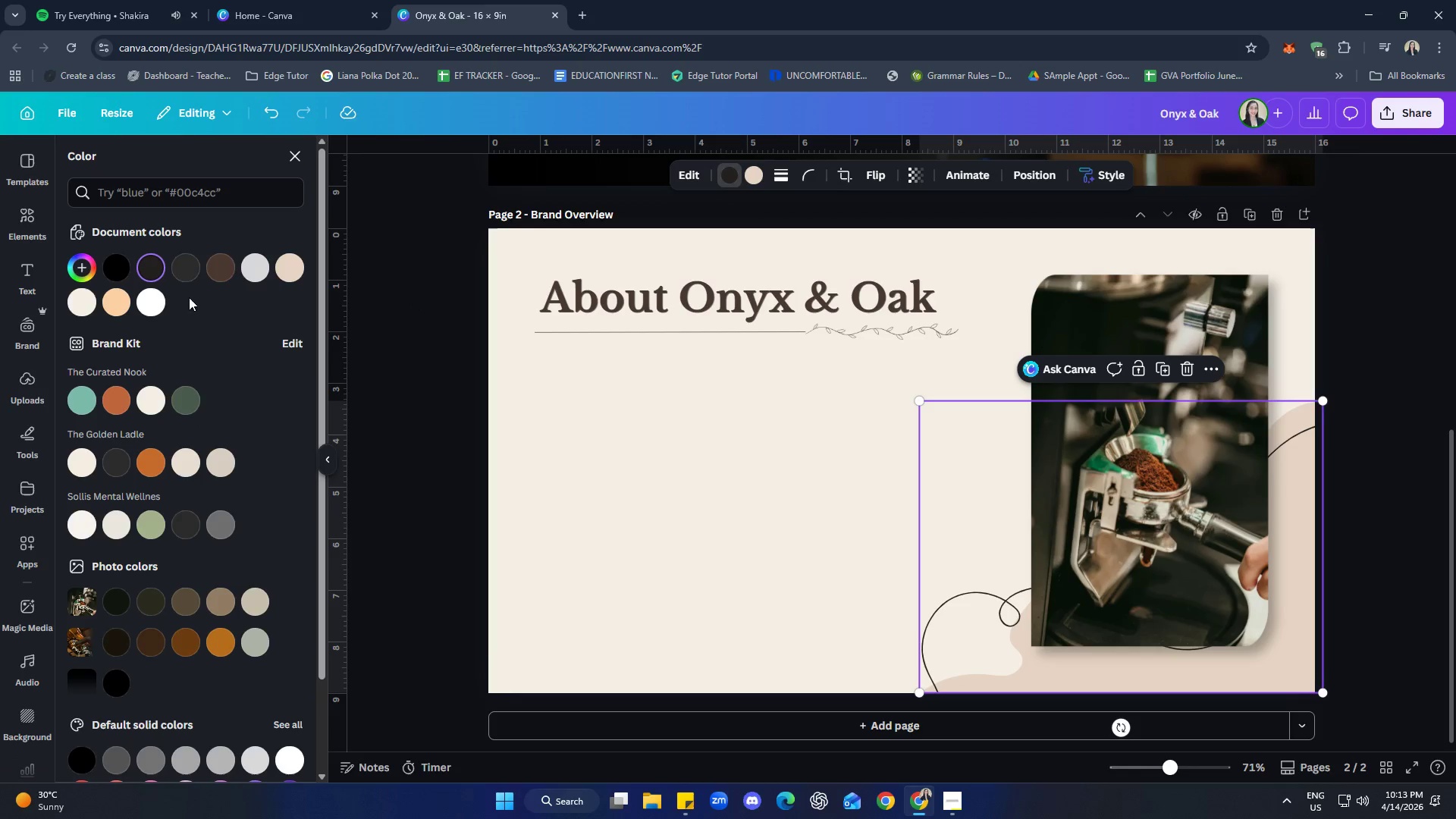 
left_click([184, 259])
 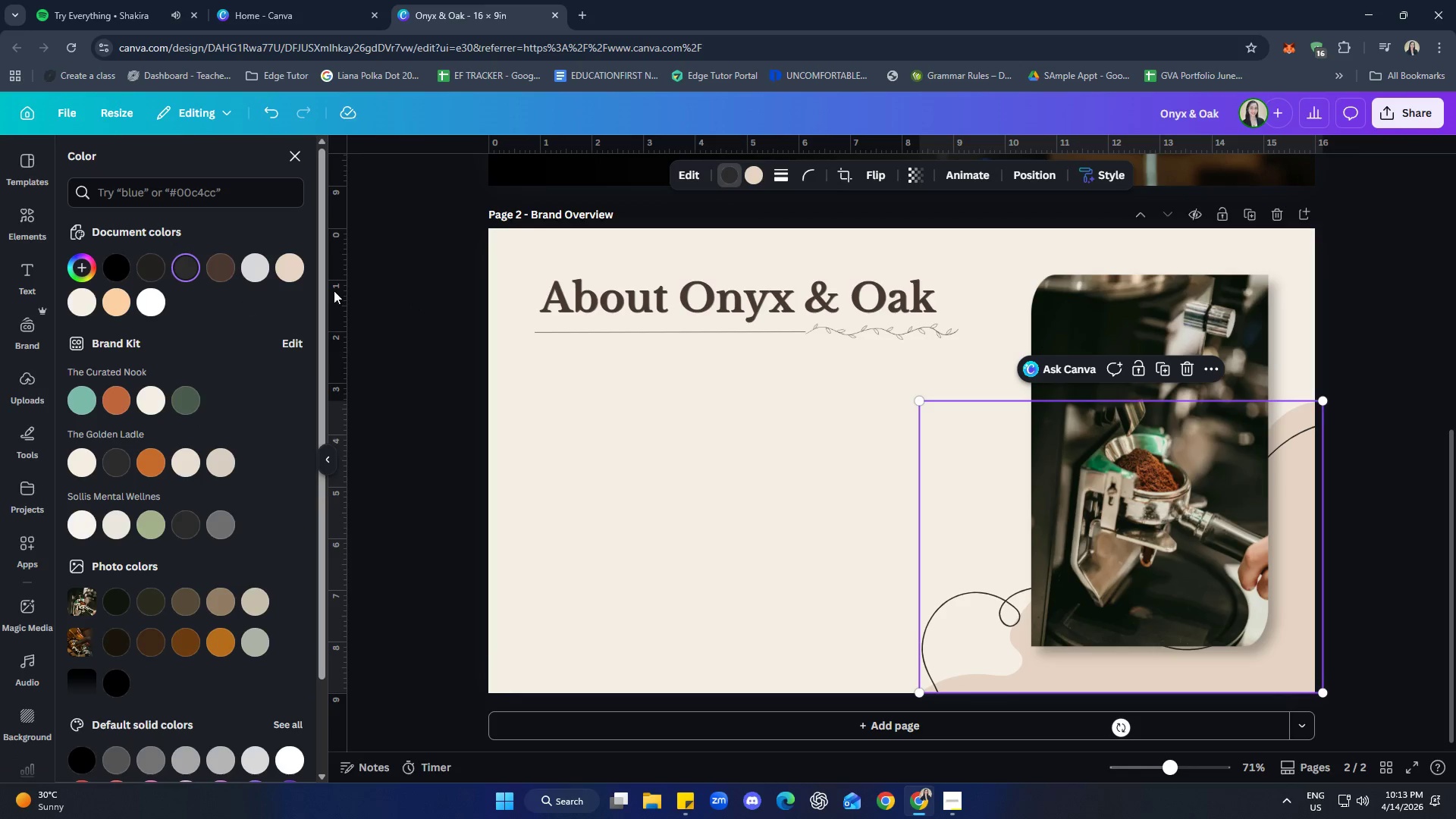 
left_click([841, 396])
 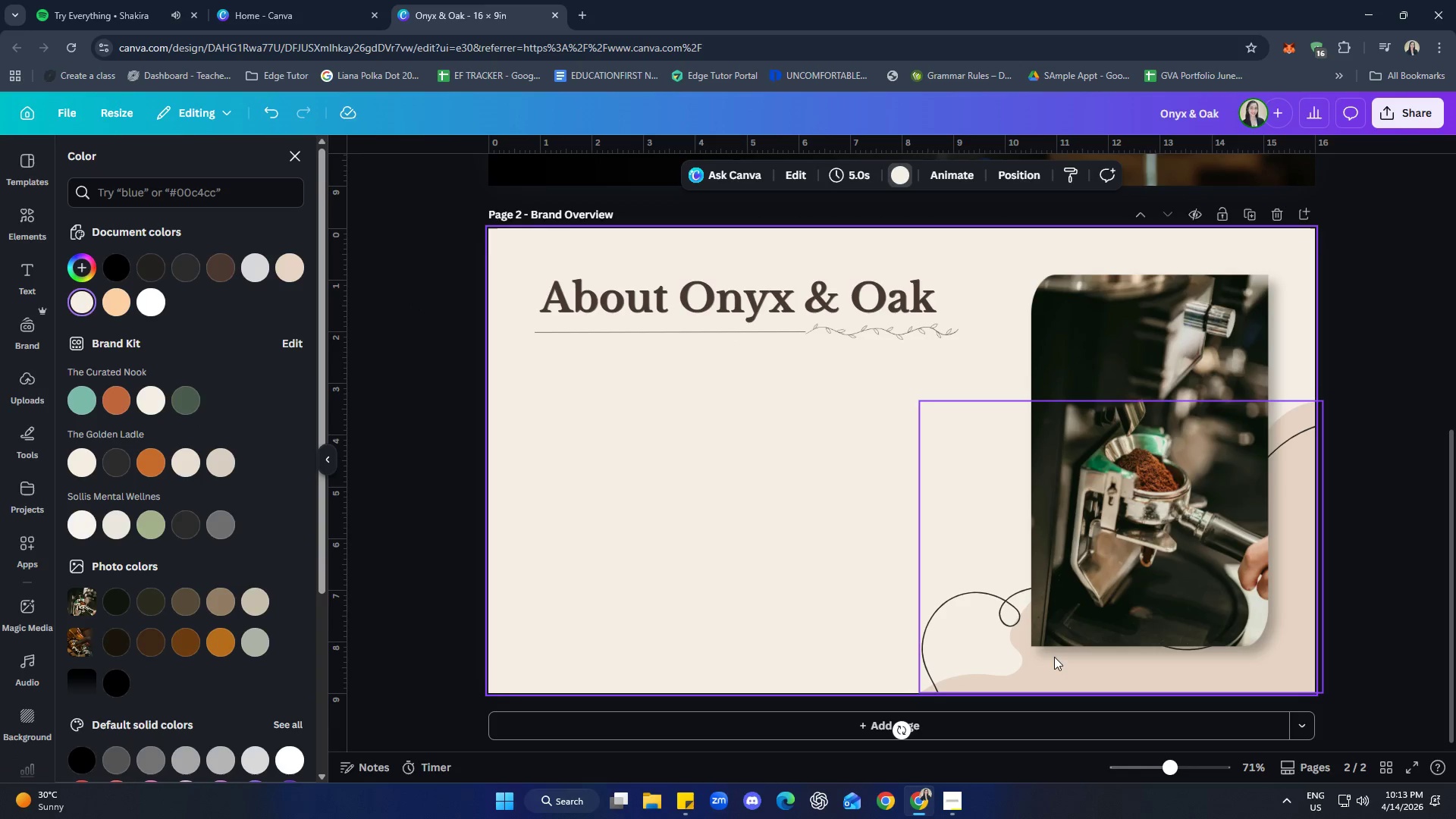 
left_click([1033, 653])
 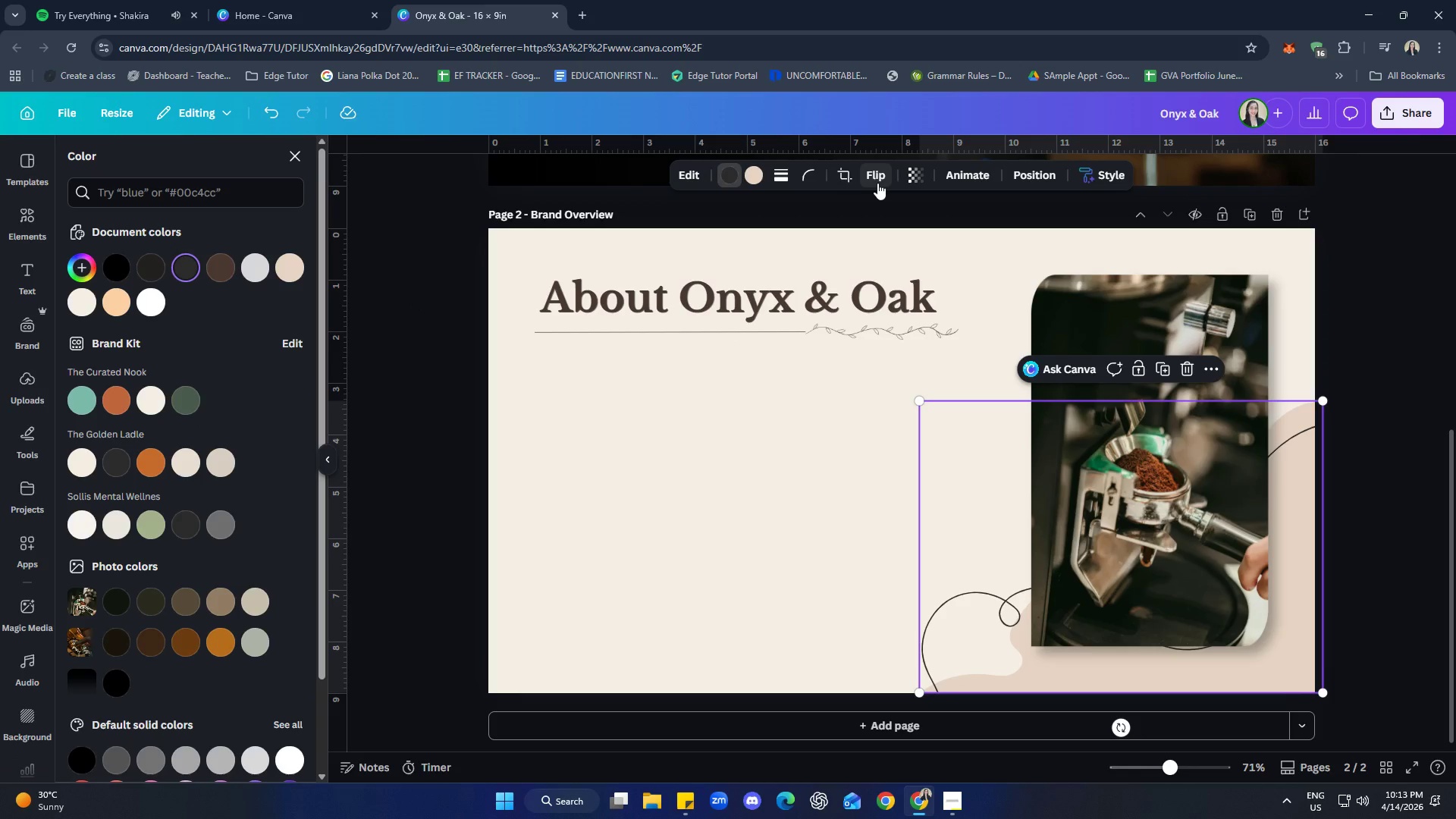 
left_click([920, 175])
 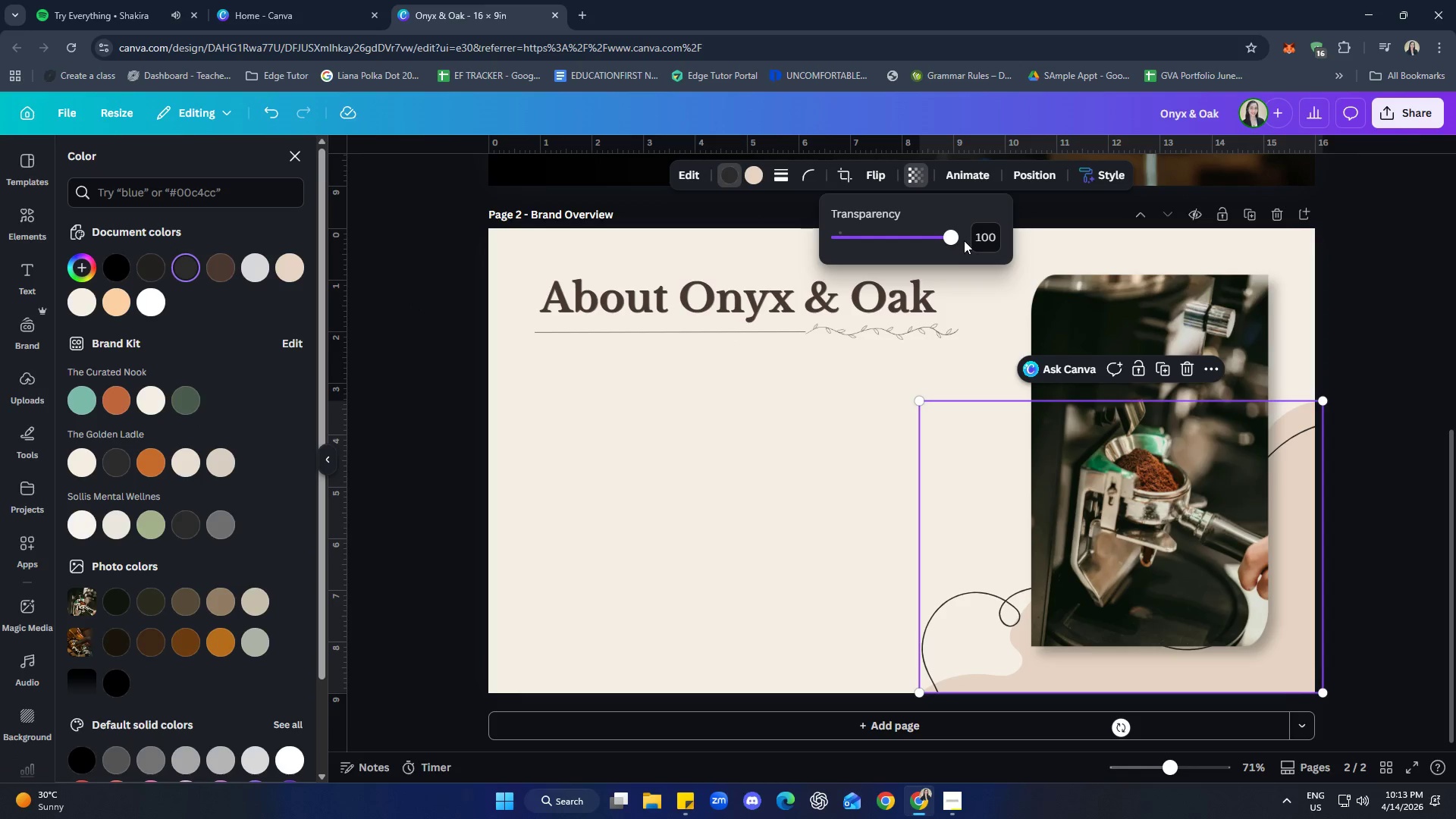 
left_click_drag(start_coordinate=[950, 234], to_coordinate=[895, 237])
 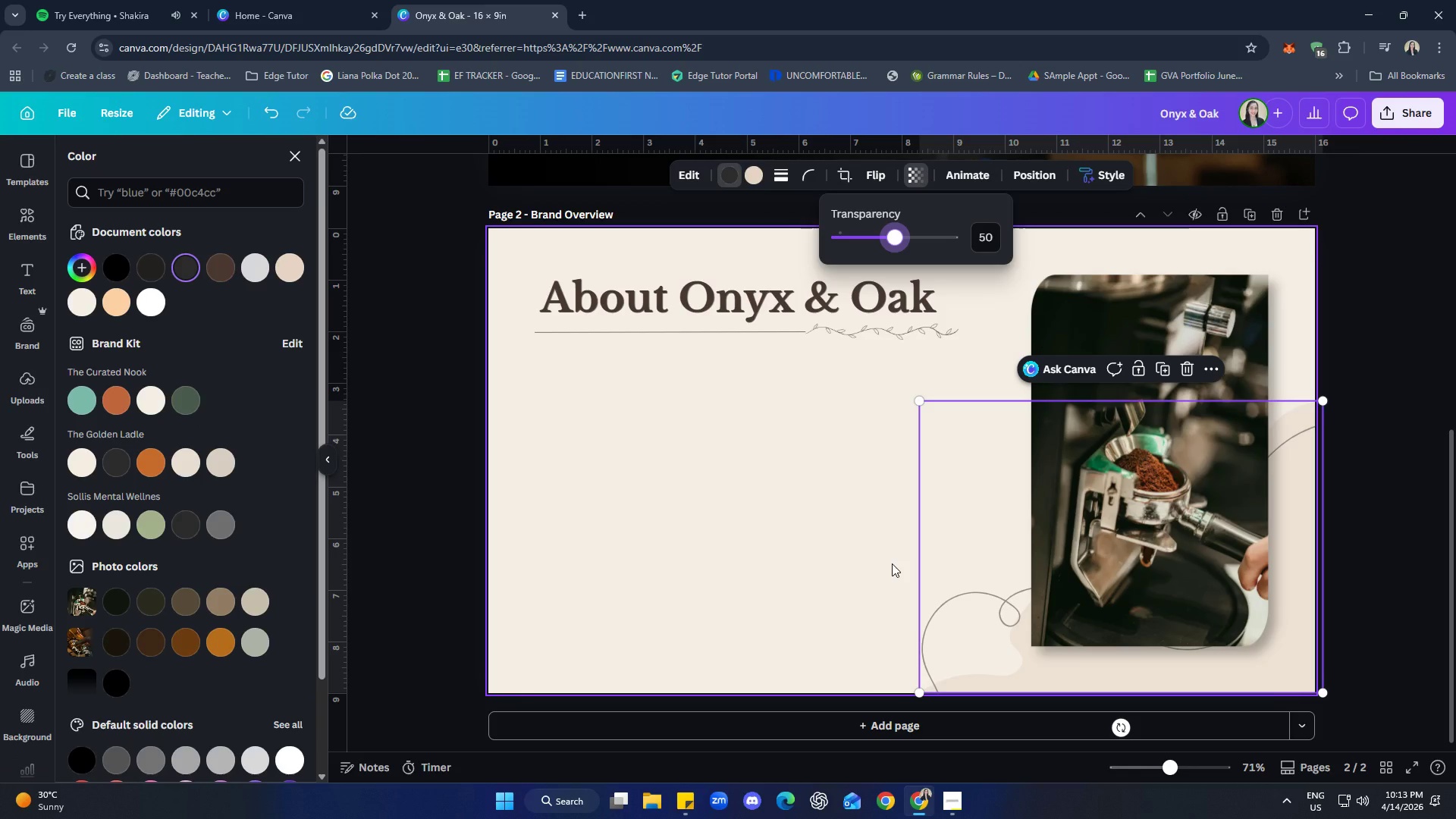 
key(Delete)
 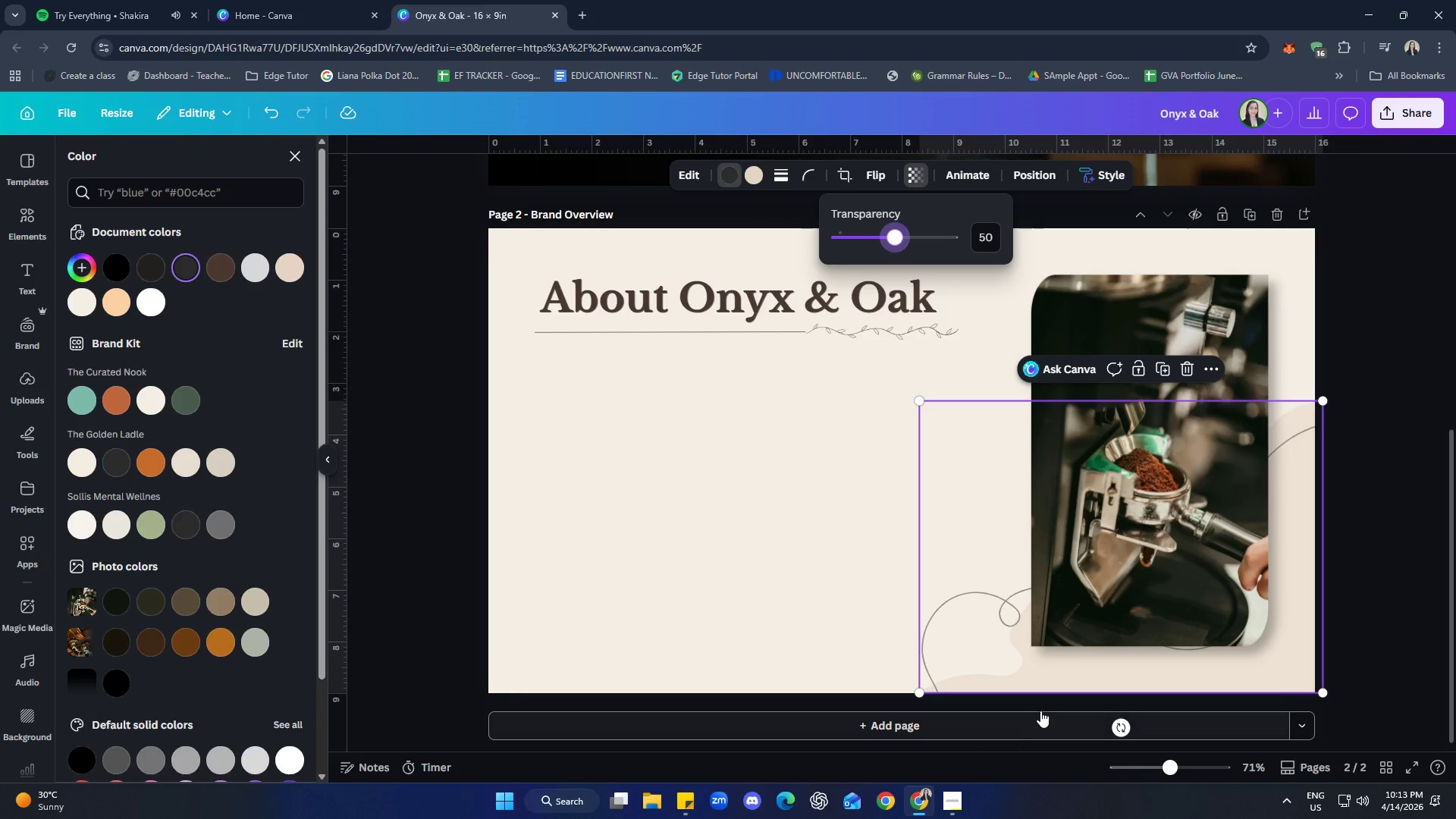 
double_click([974, 660])
 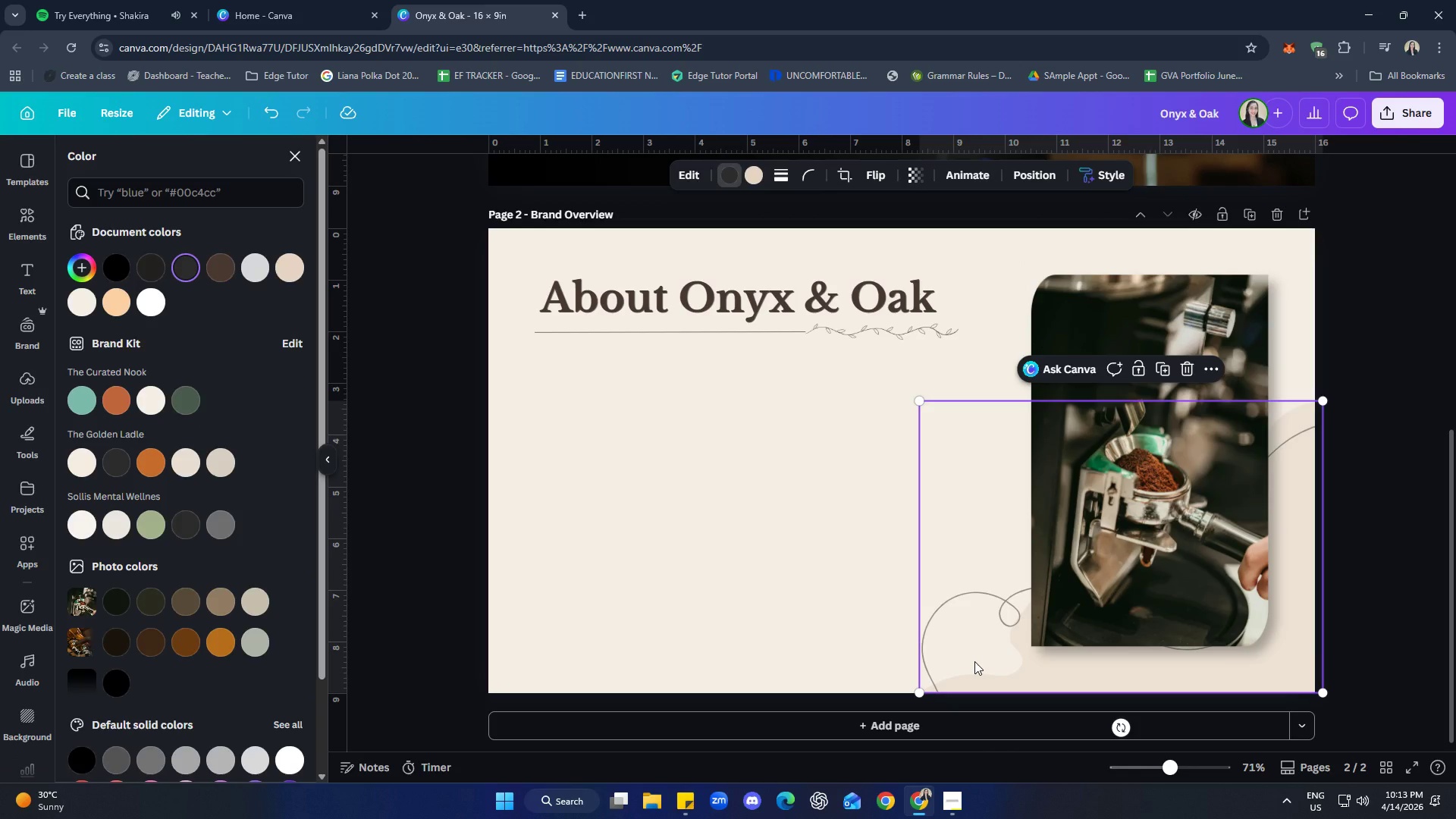 
key(Delete)
 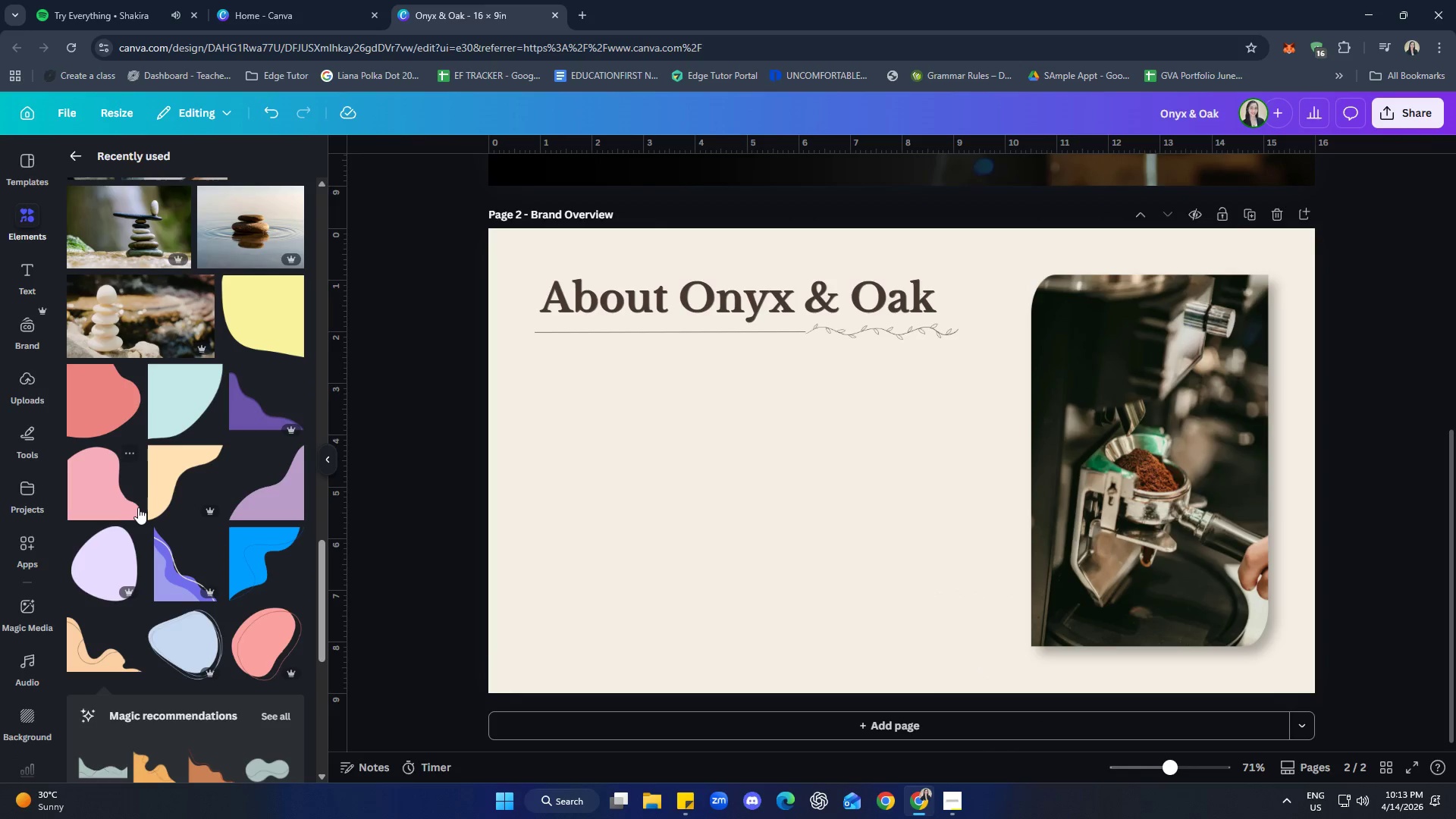 
scroll: coordinate [140, 507], scroll_direction: down, amount: 1.0
 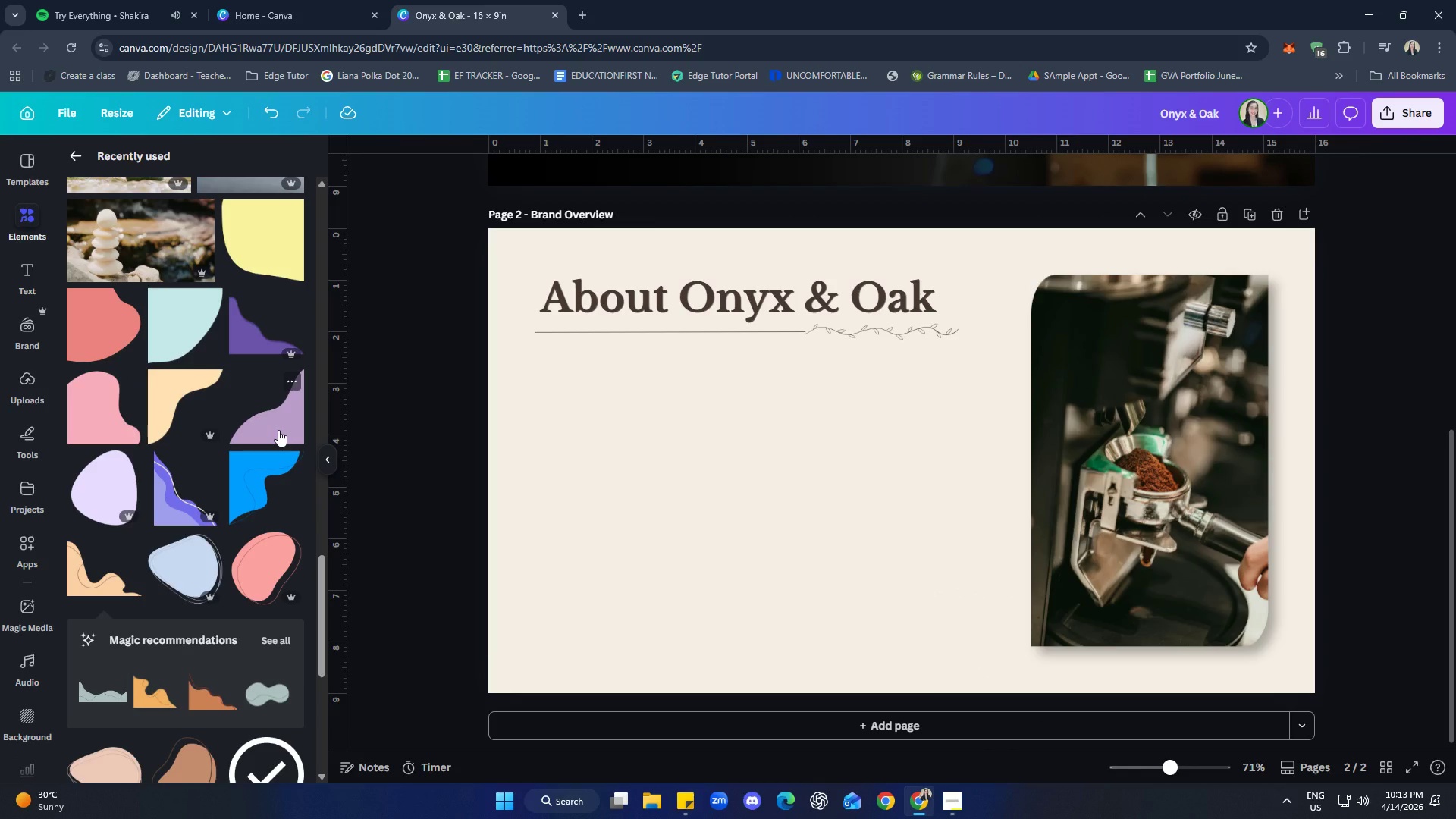 
left_click([188, 391])
 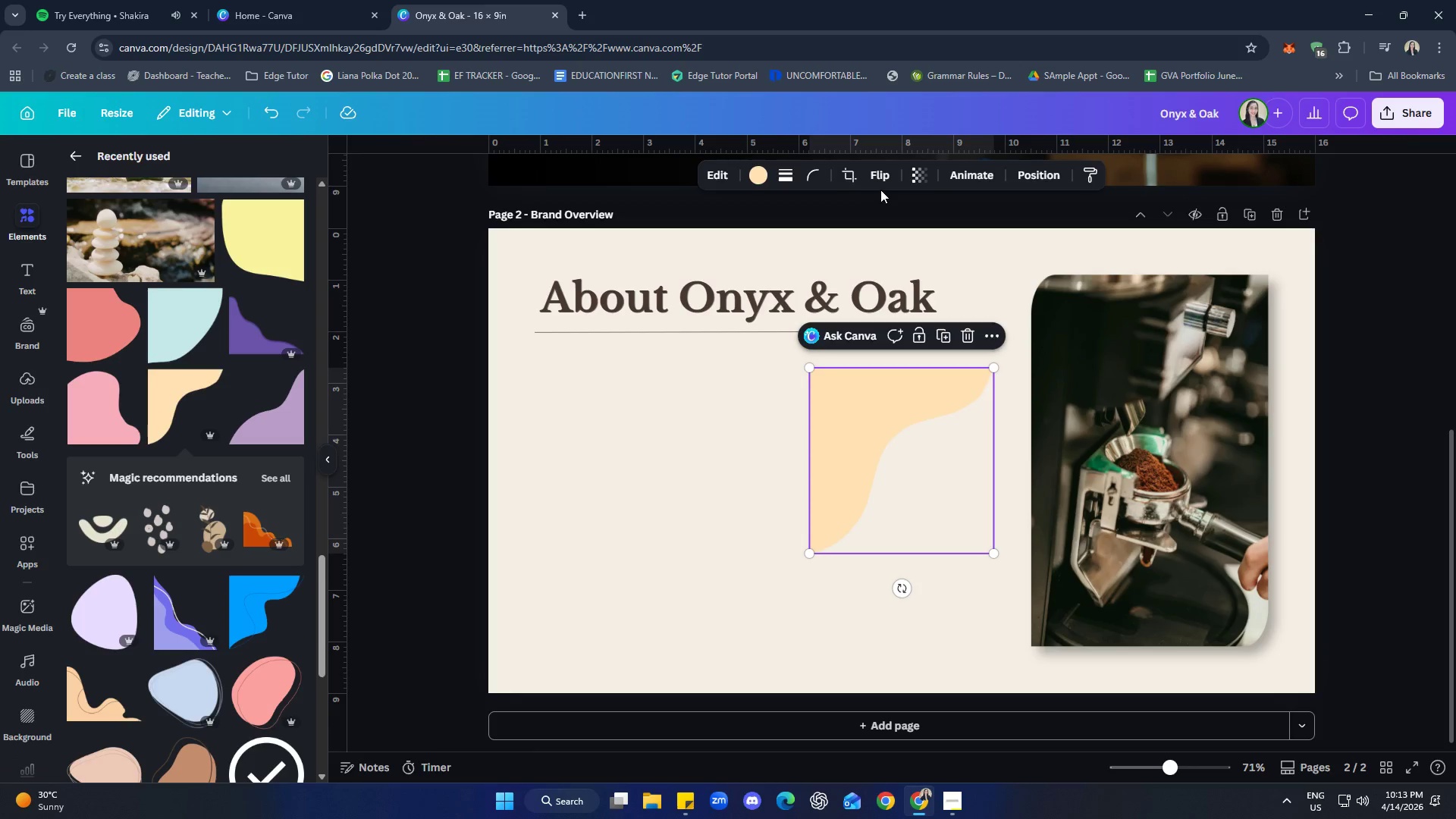 
left_click([871, 180])
 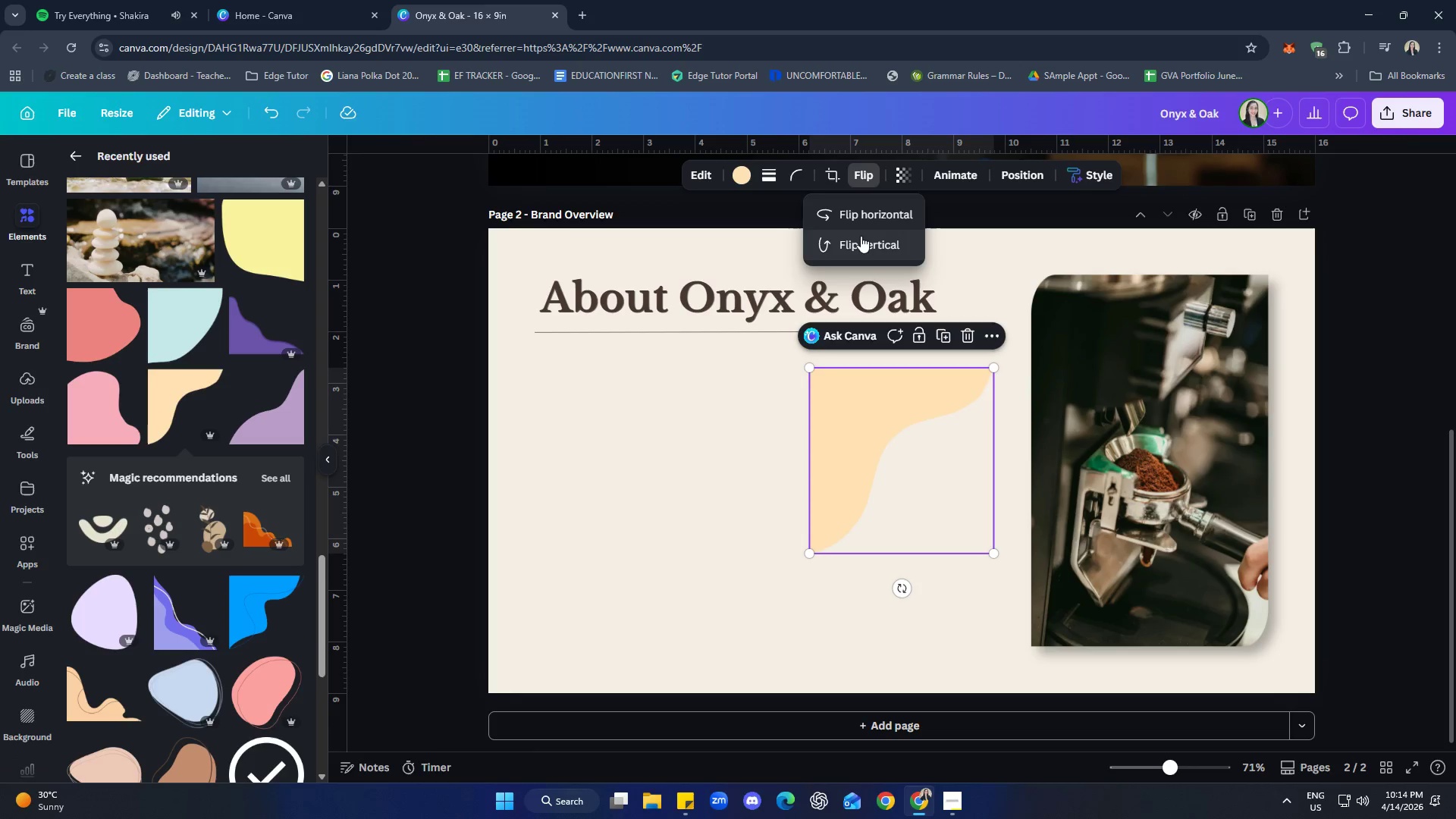 
left_click([859, 243])
 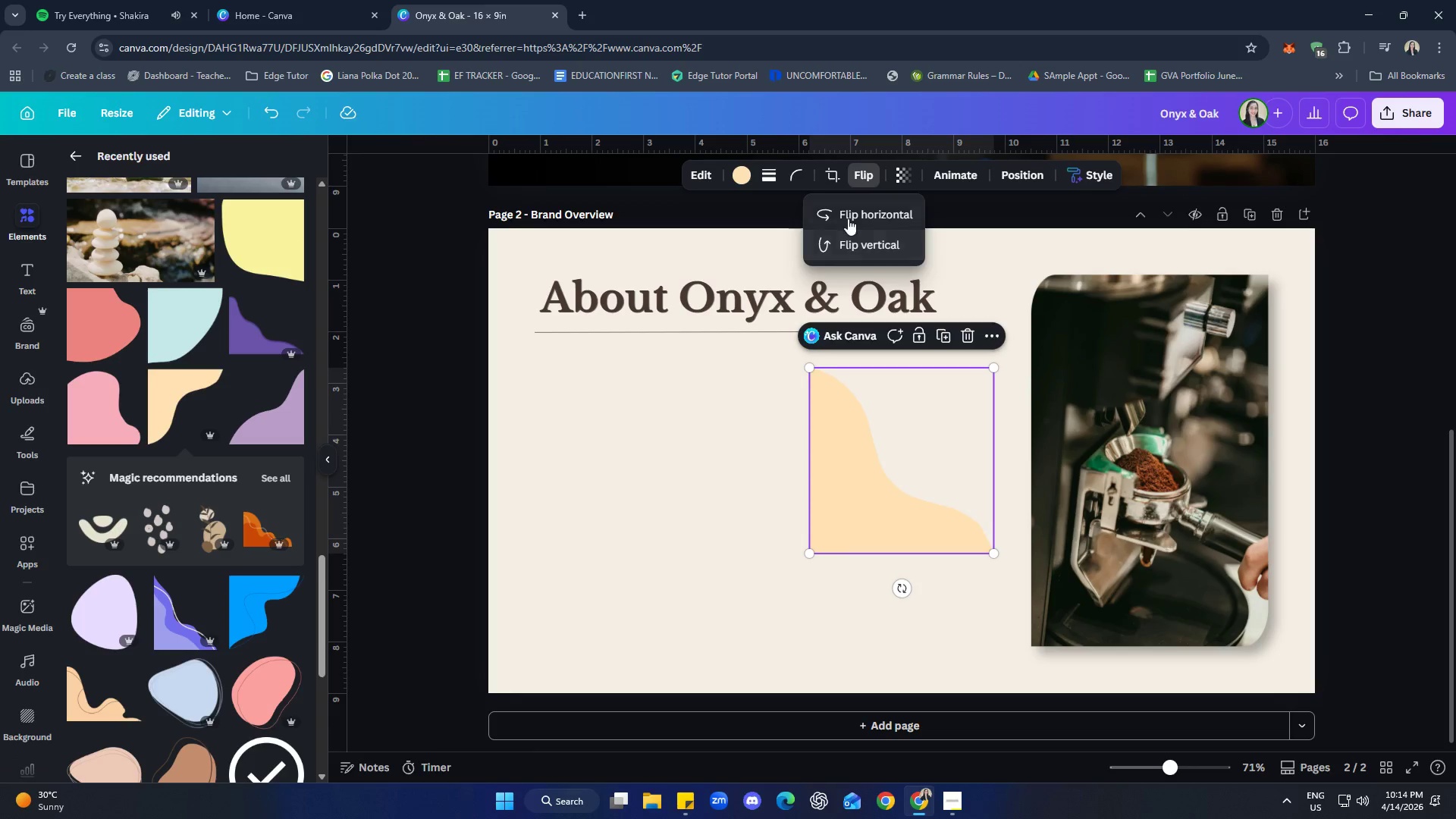 
left_click([870, 211])
 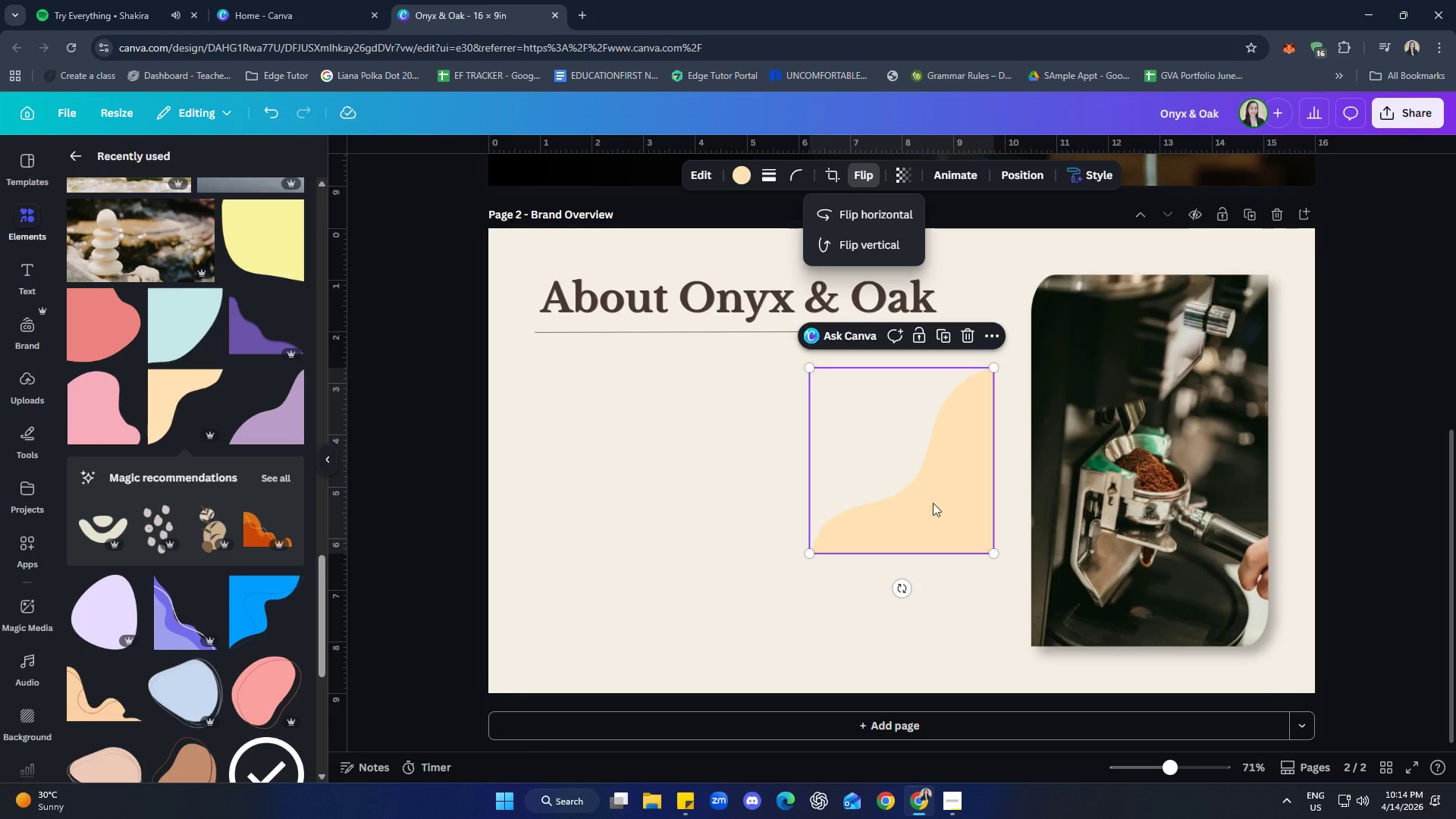 
left_click_drag(start_coordinate=[919, 485], to_coordinate=[1241, 621])
 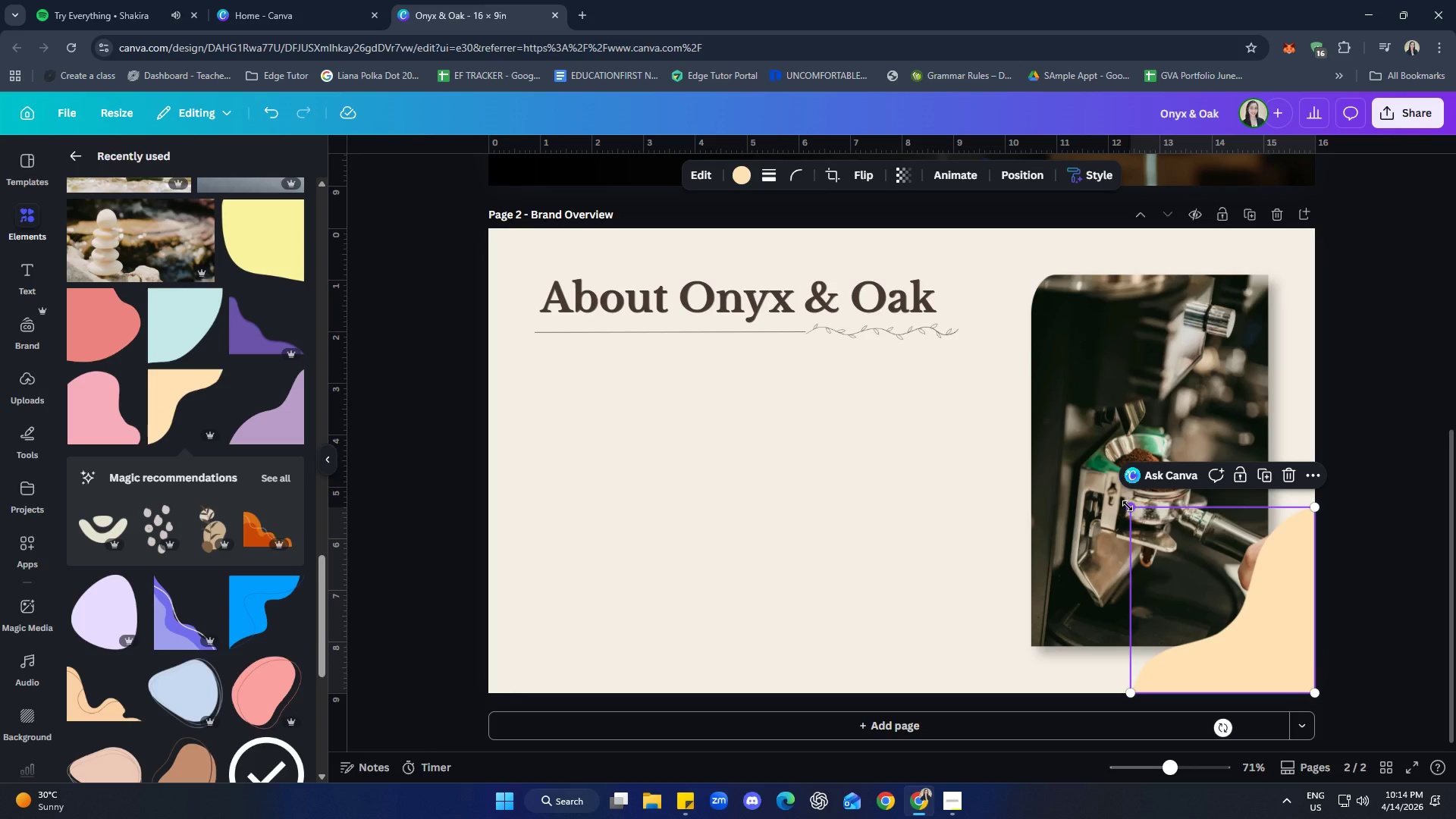 
left_click_drag(start_coordinate=[1128, 506], to_coordinate=[994, 415])
 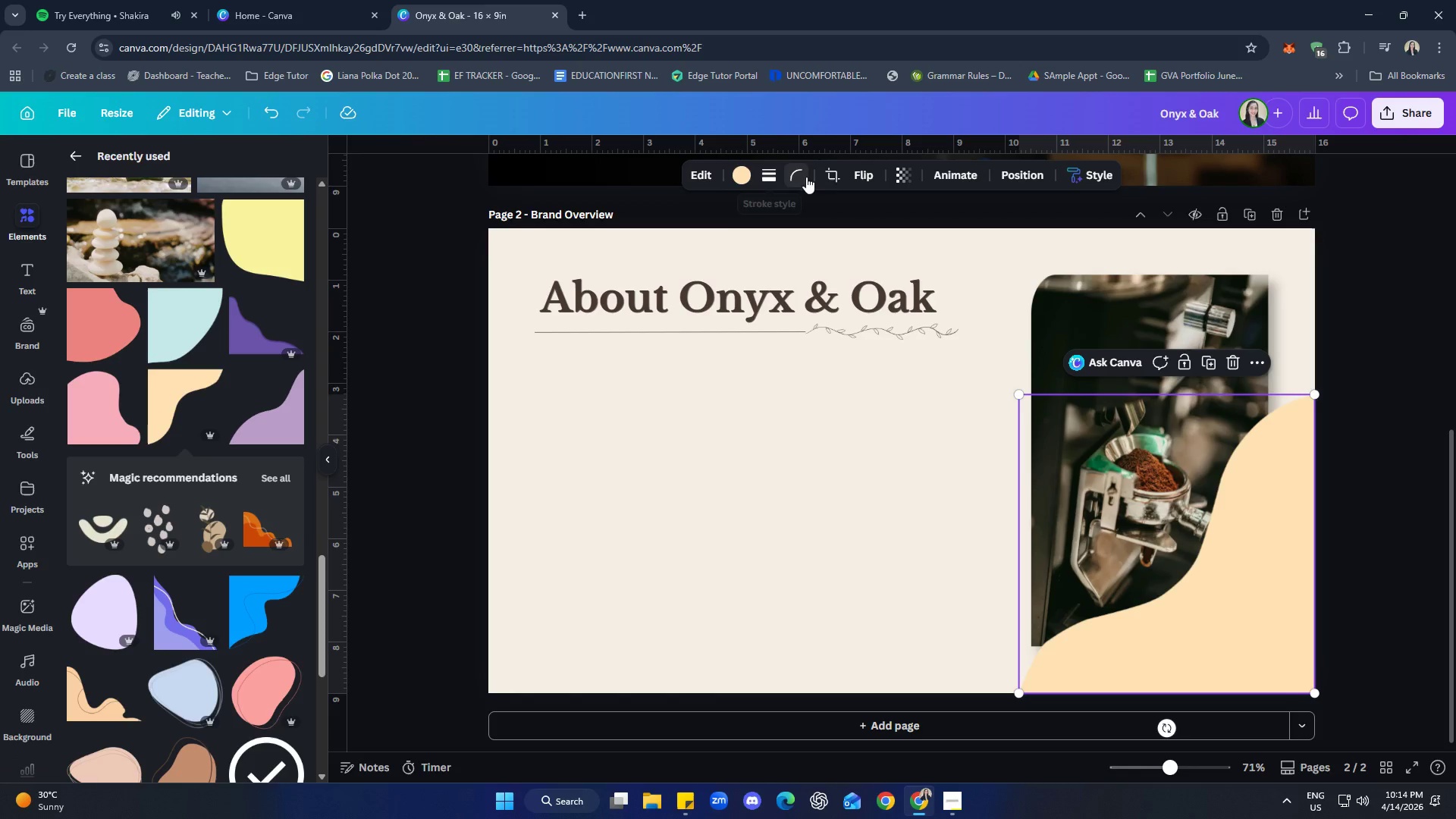 
left_click([736, 177])
 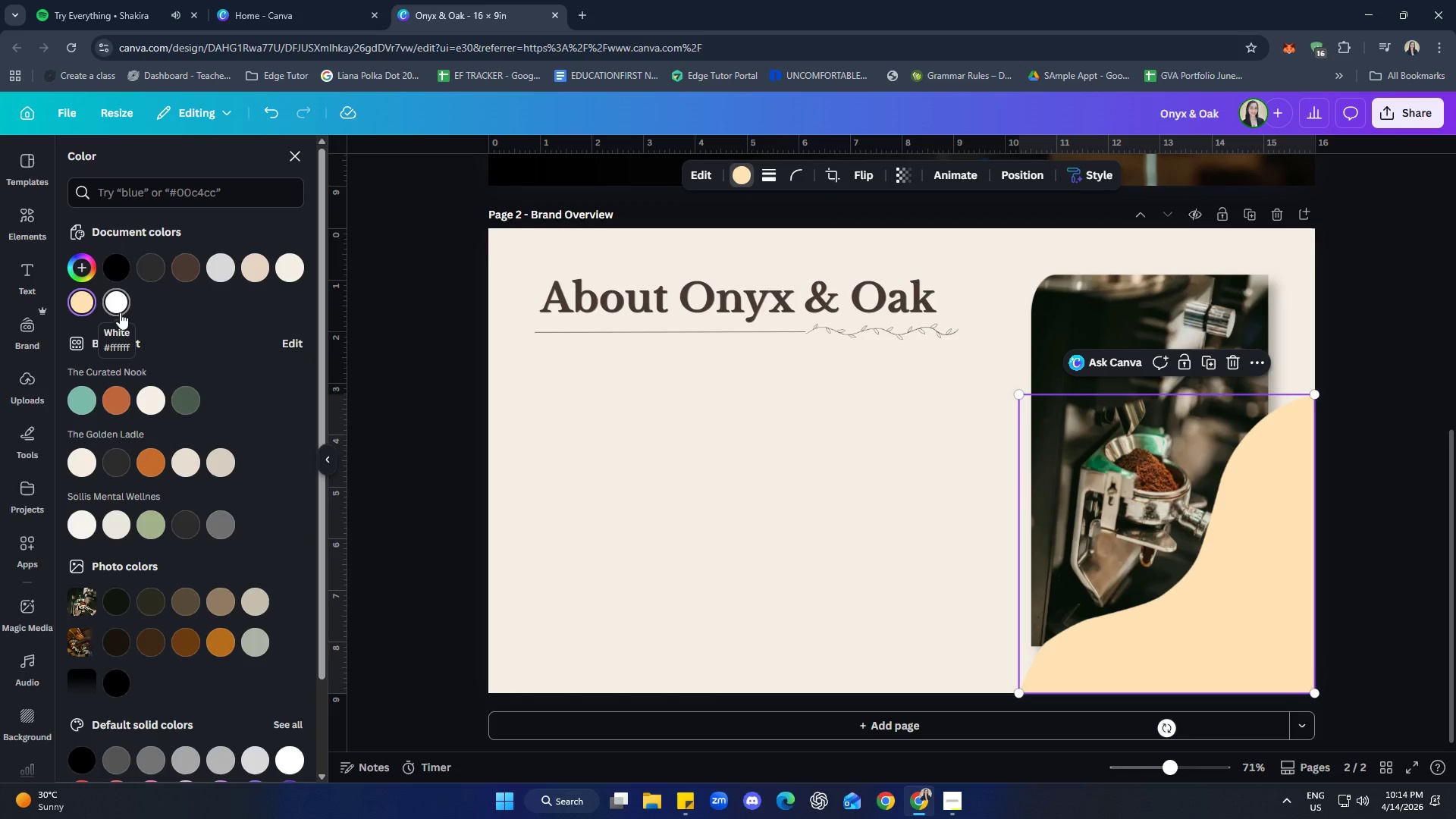 
left_click([196, 272])
 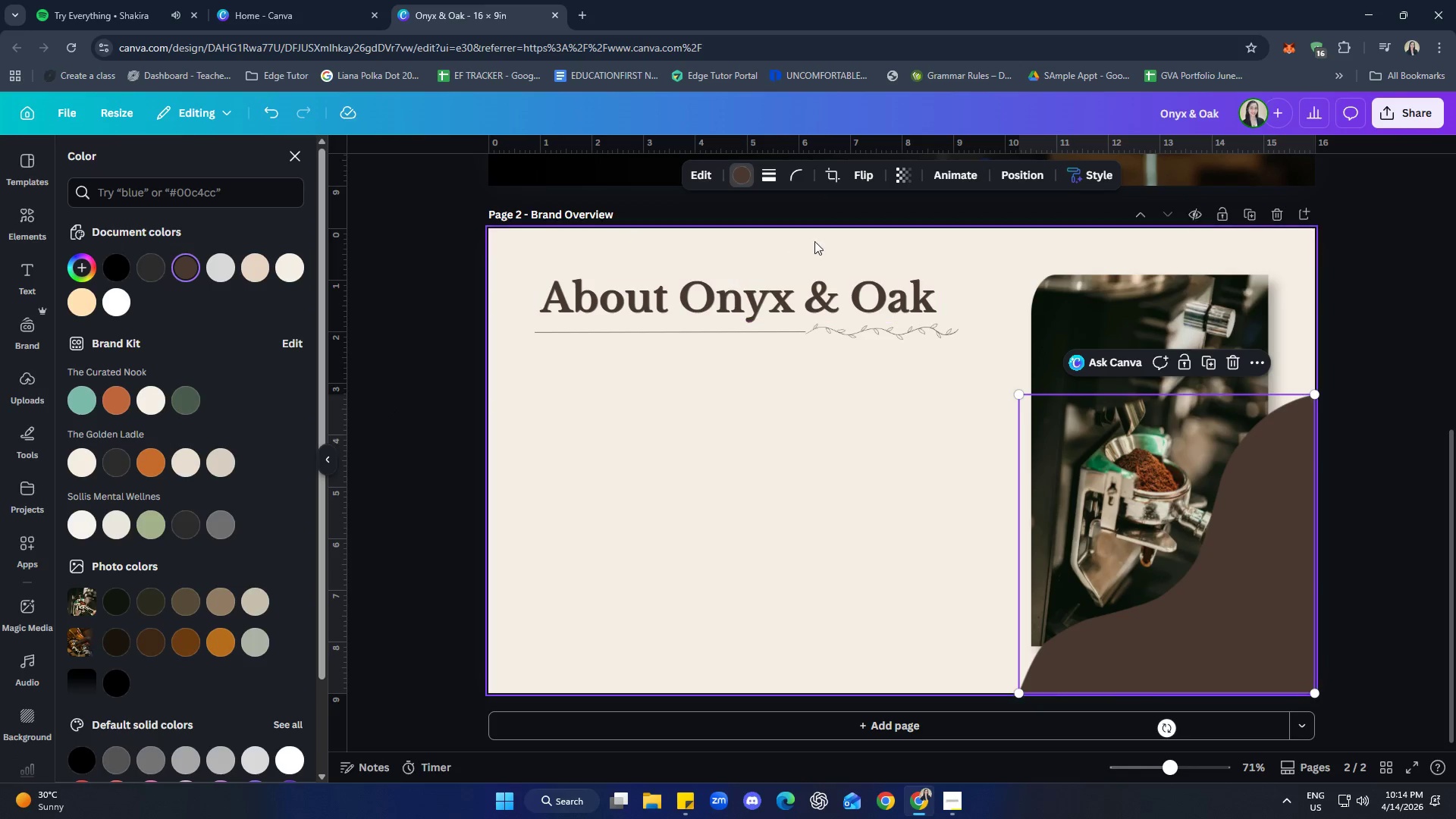 
left_click([896, 177])
 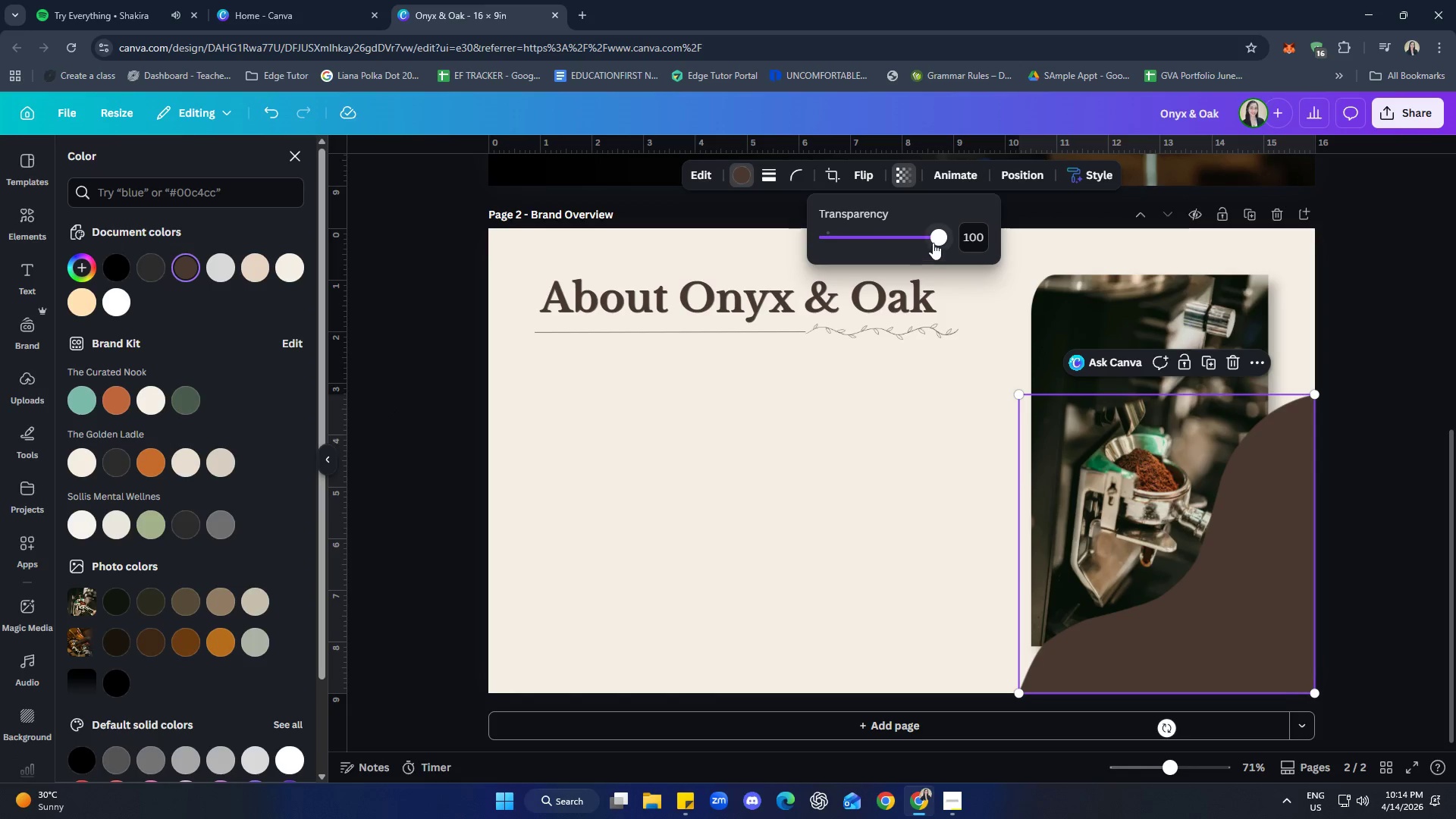 
left_click_drag(start_coordinate=[929, 234], to_coordinate=[853, 233])
 